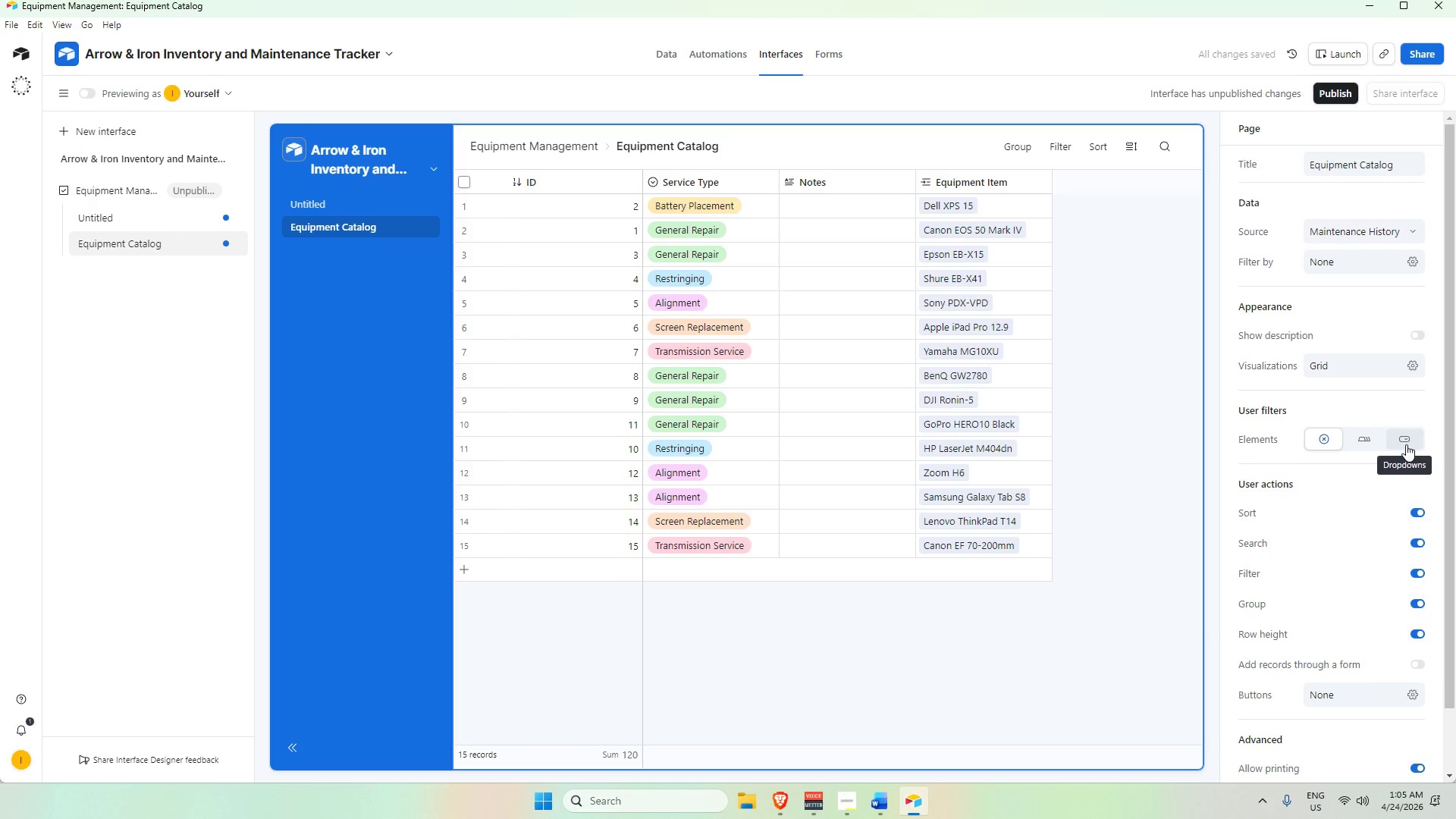 
left_click([1406, 444])
 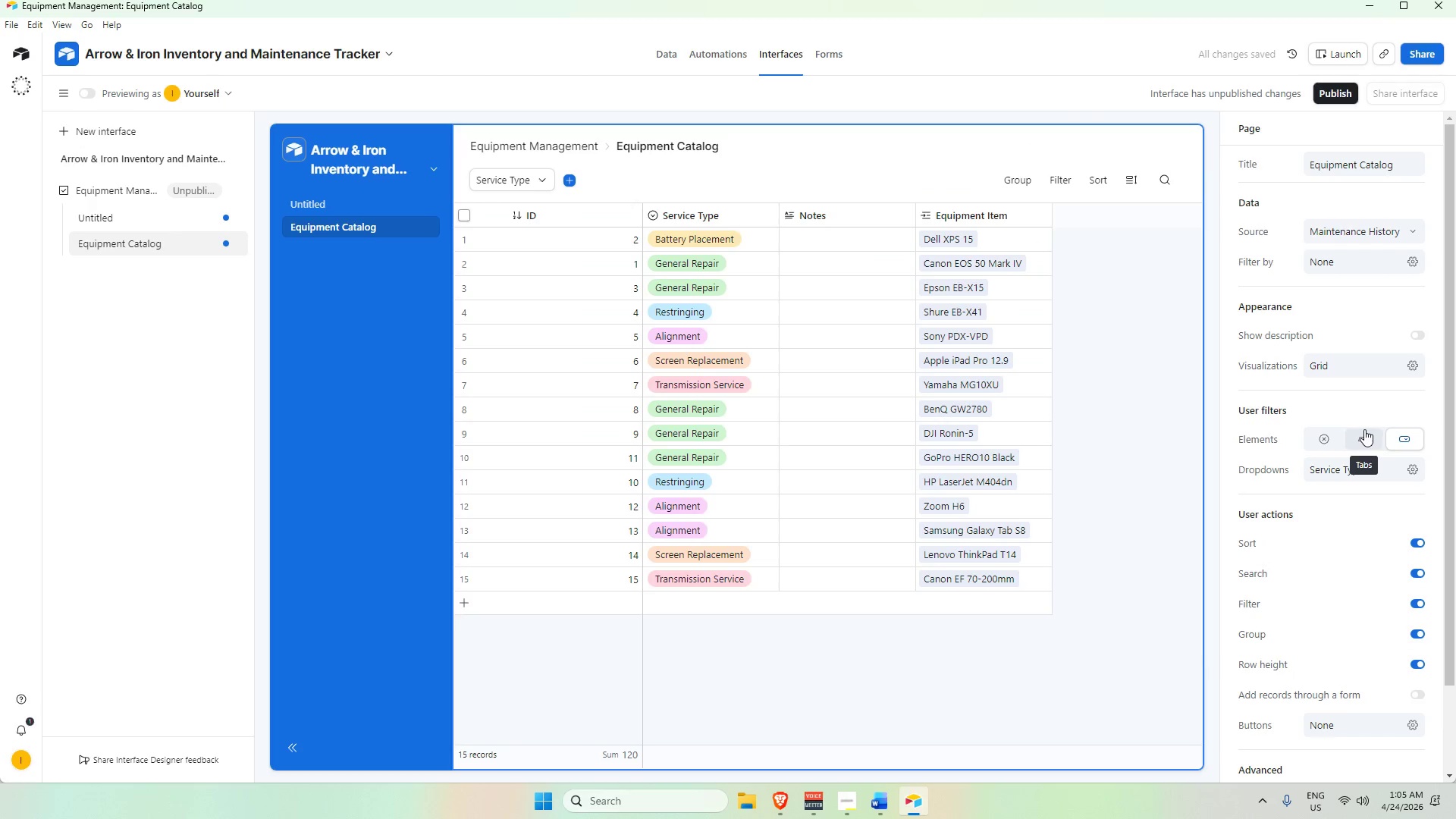 
wait(6.7)
 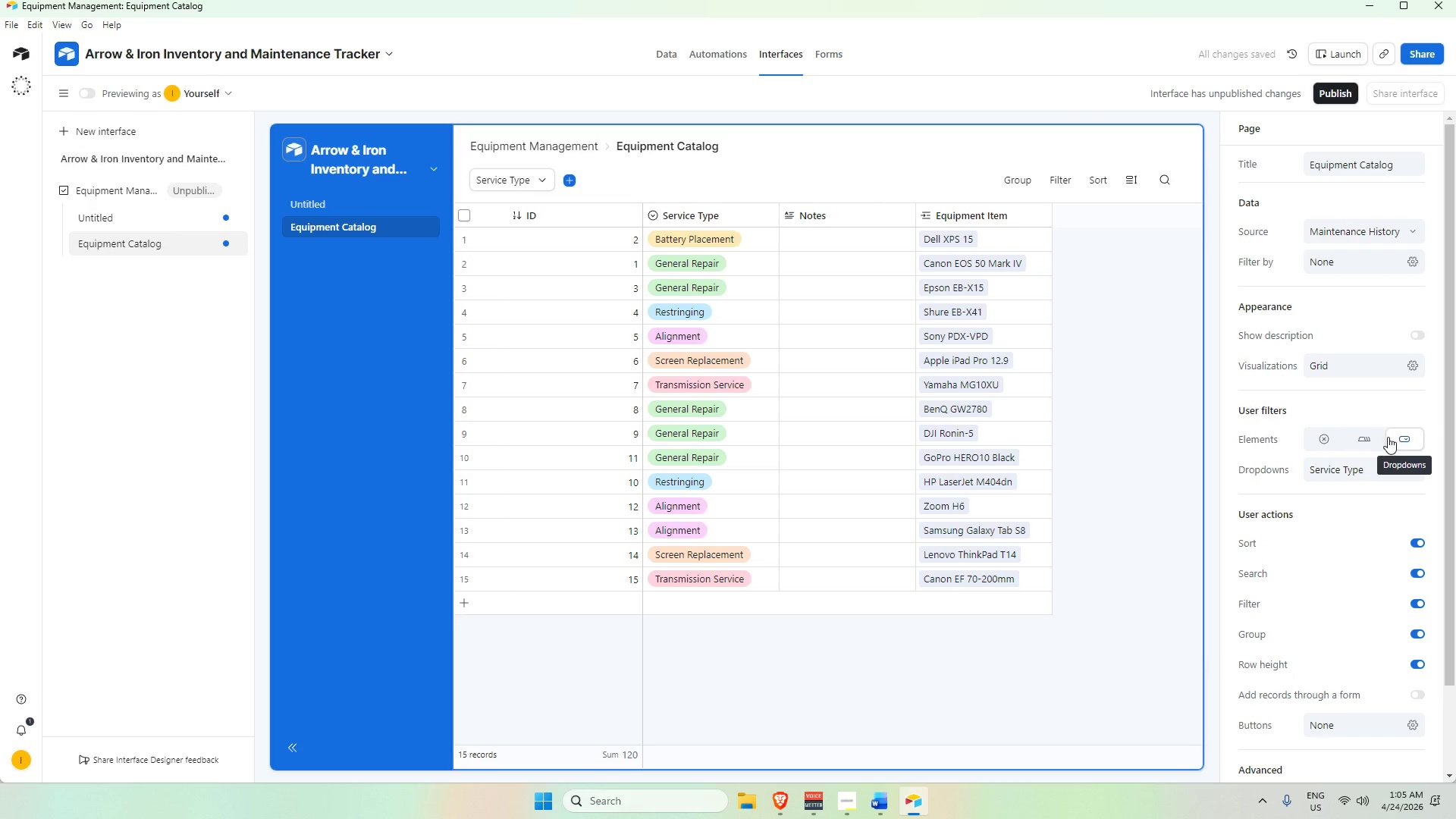 
left_click([563, 175])
 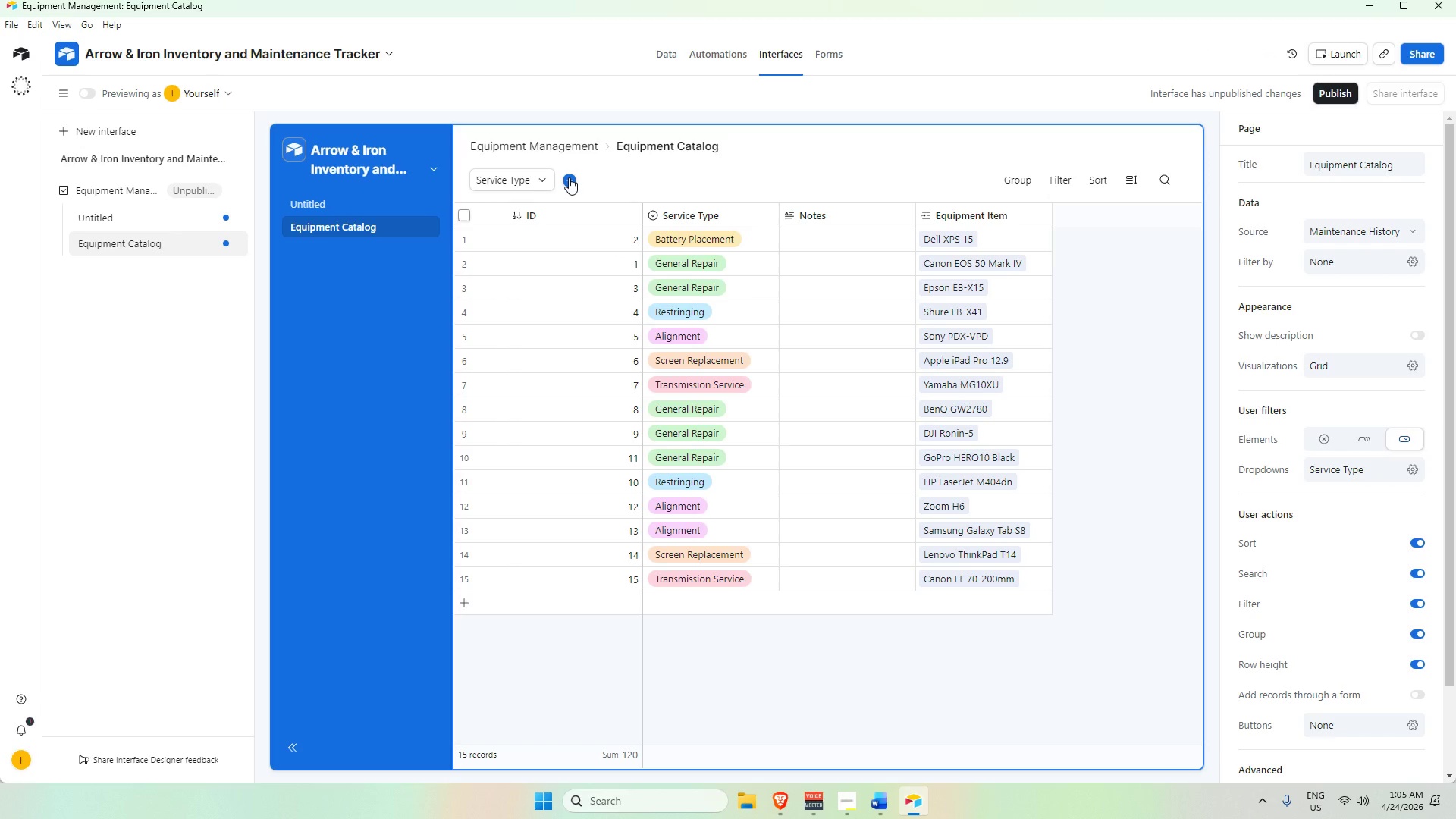 
left_click([569, 177])
 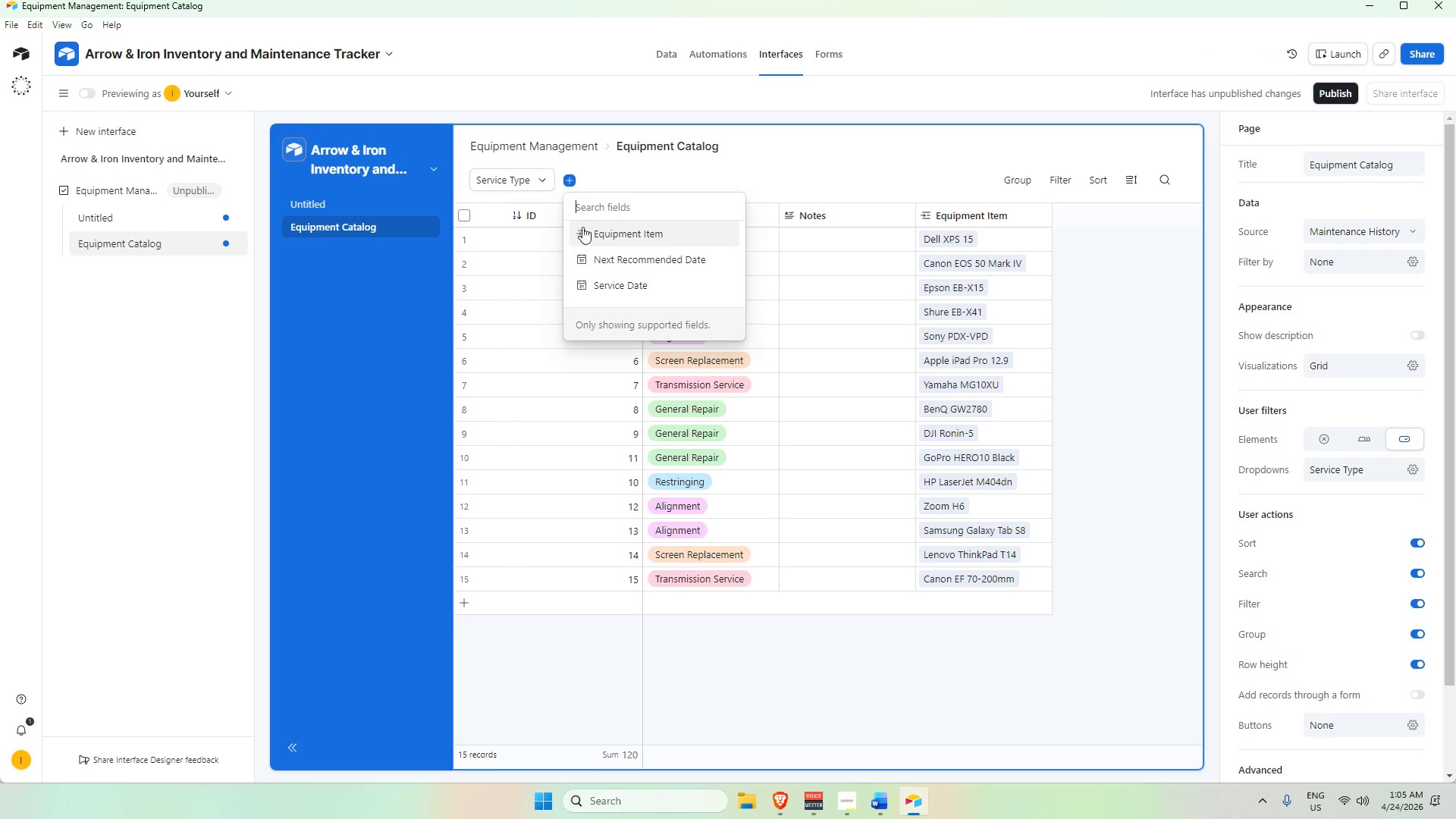 
left_click([607, 231])
 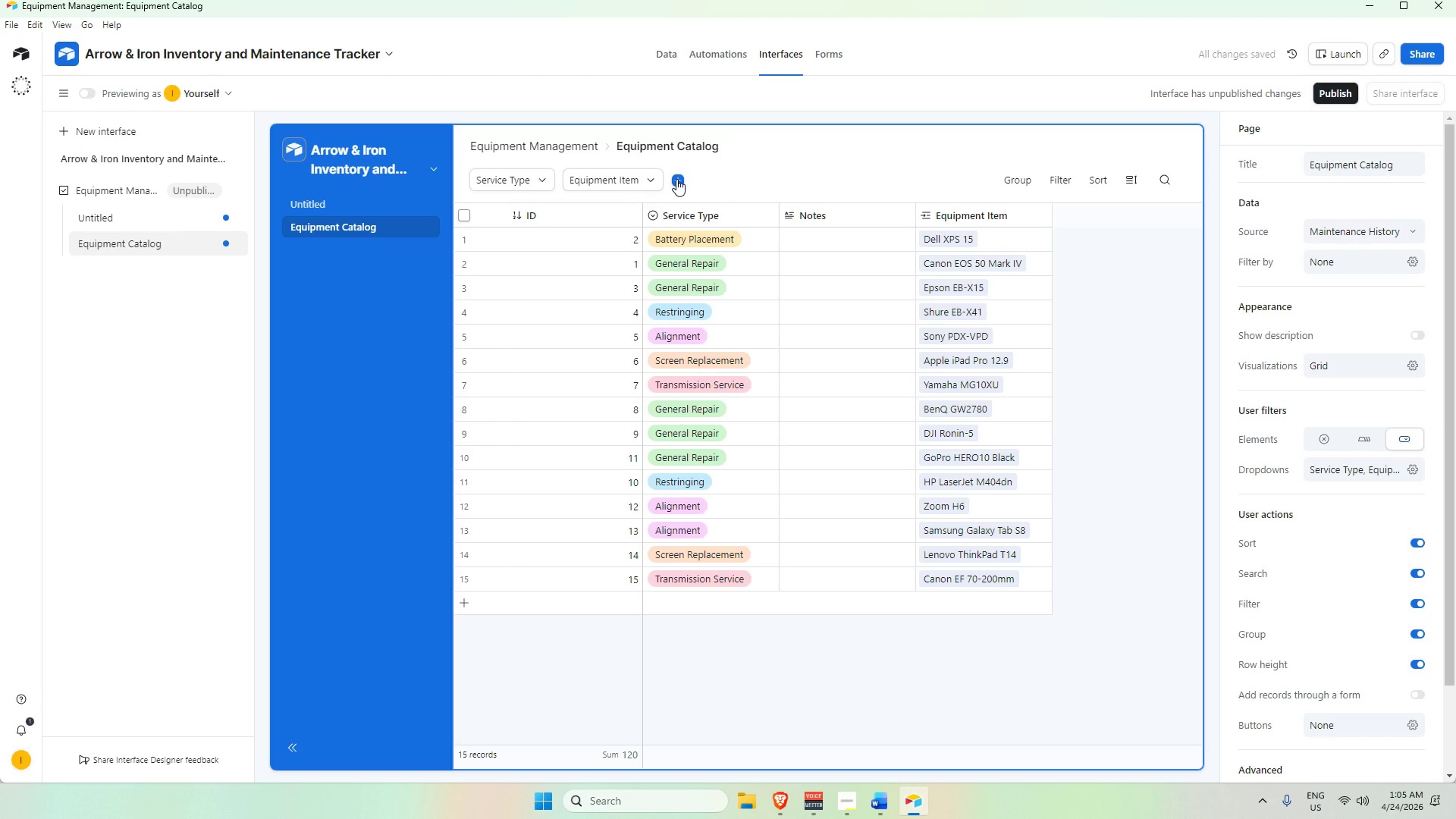 
left_click([676, 179])
 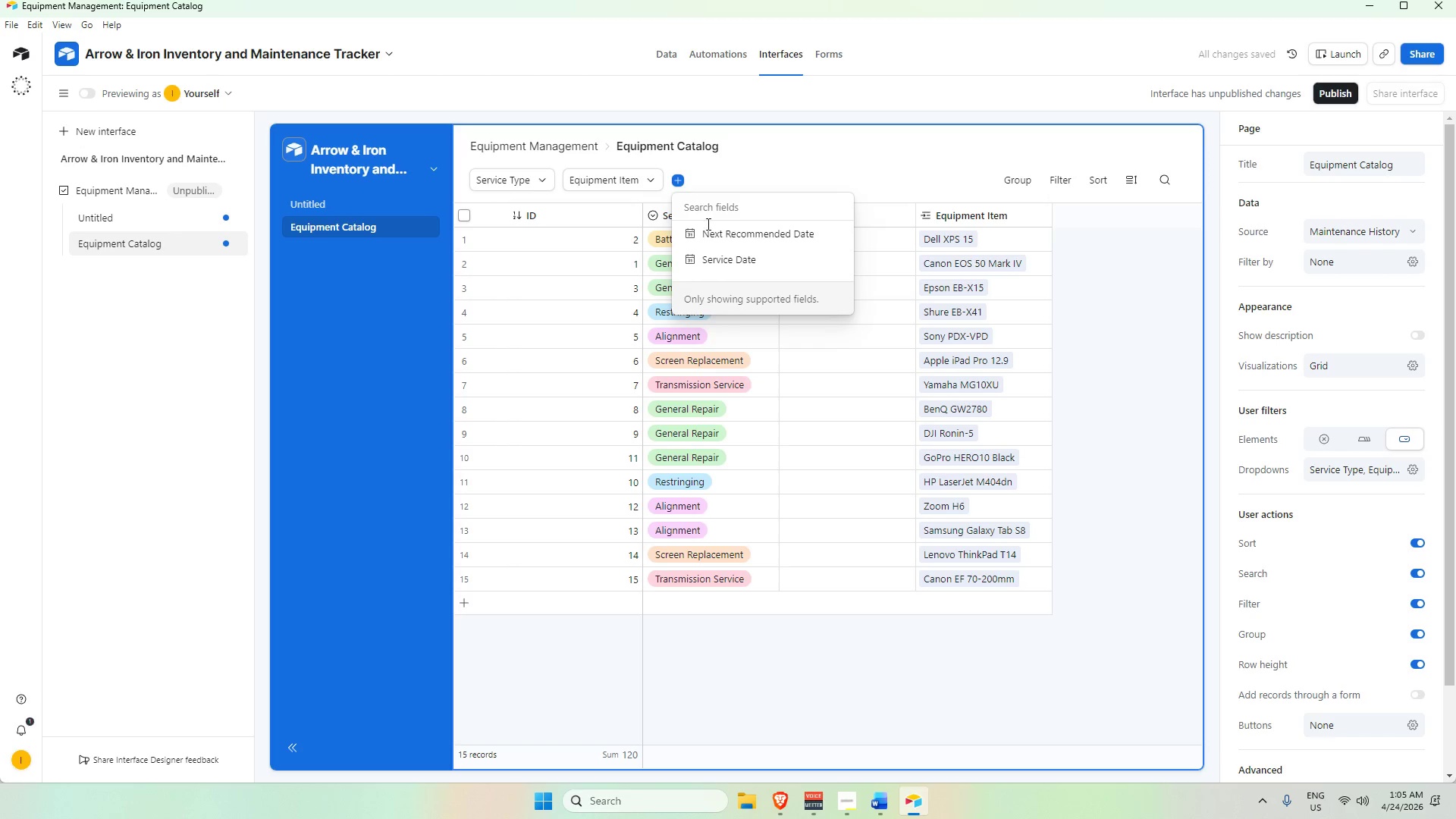 
left_click([720, 253])
 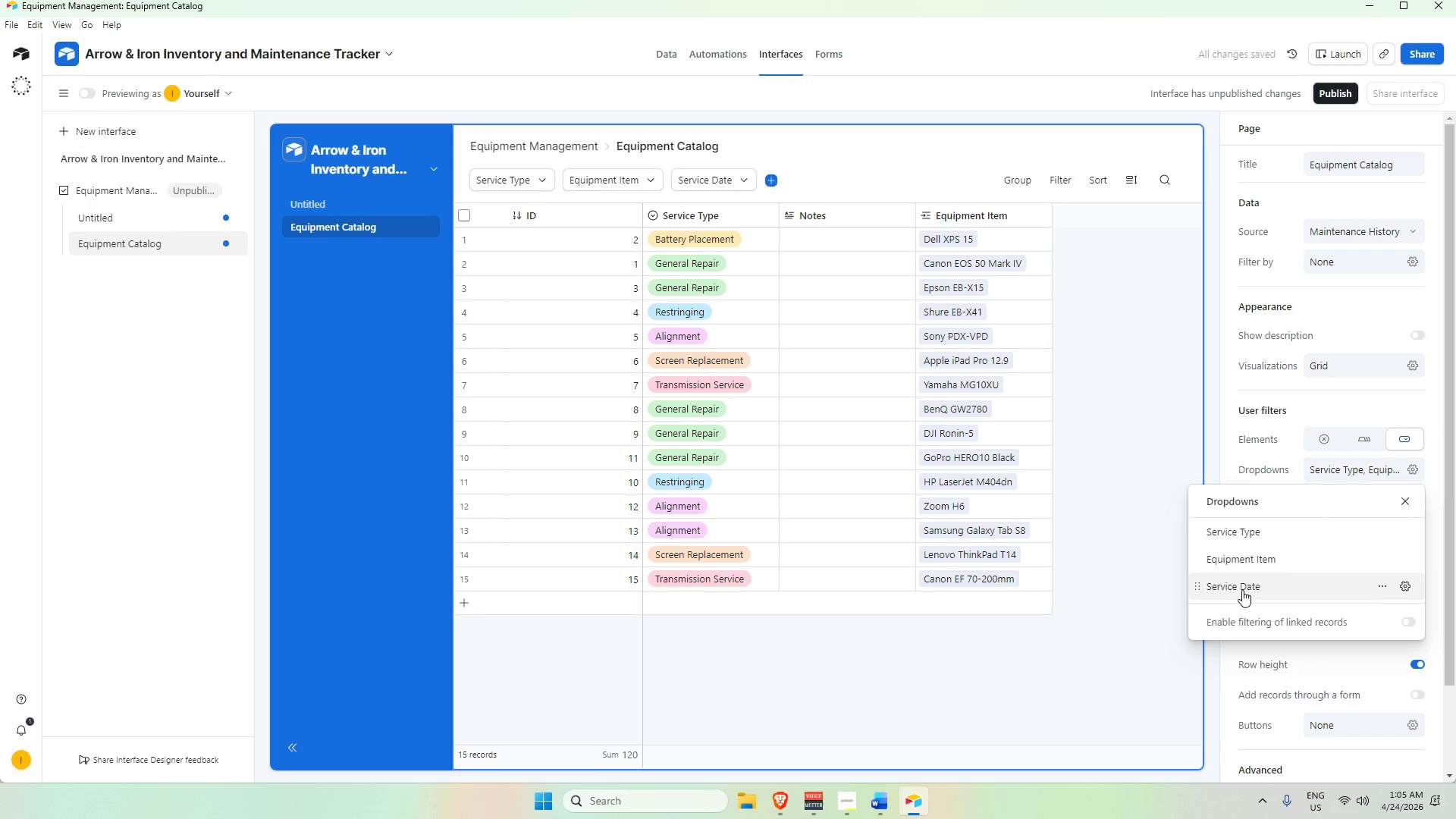 
wait(6.64)
 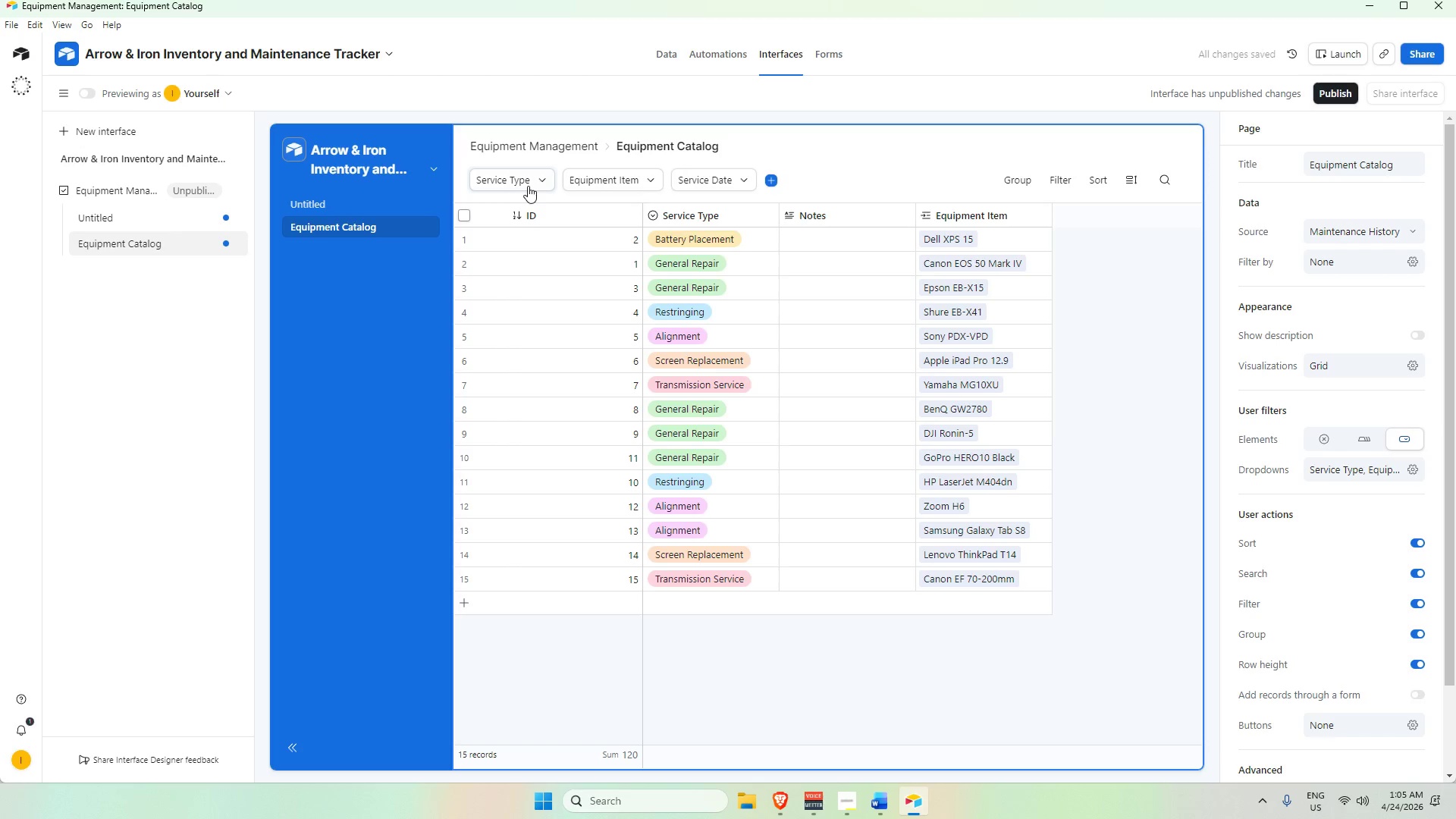 
left_click([1381, 526])
 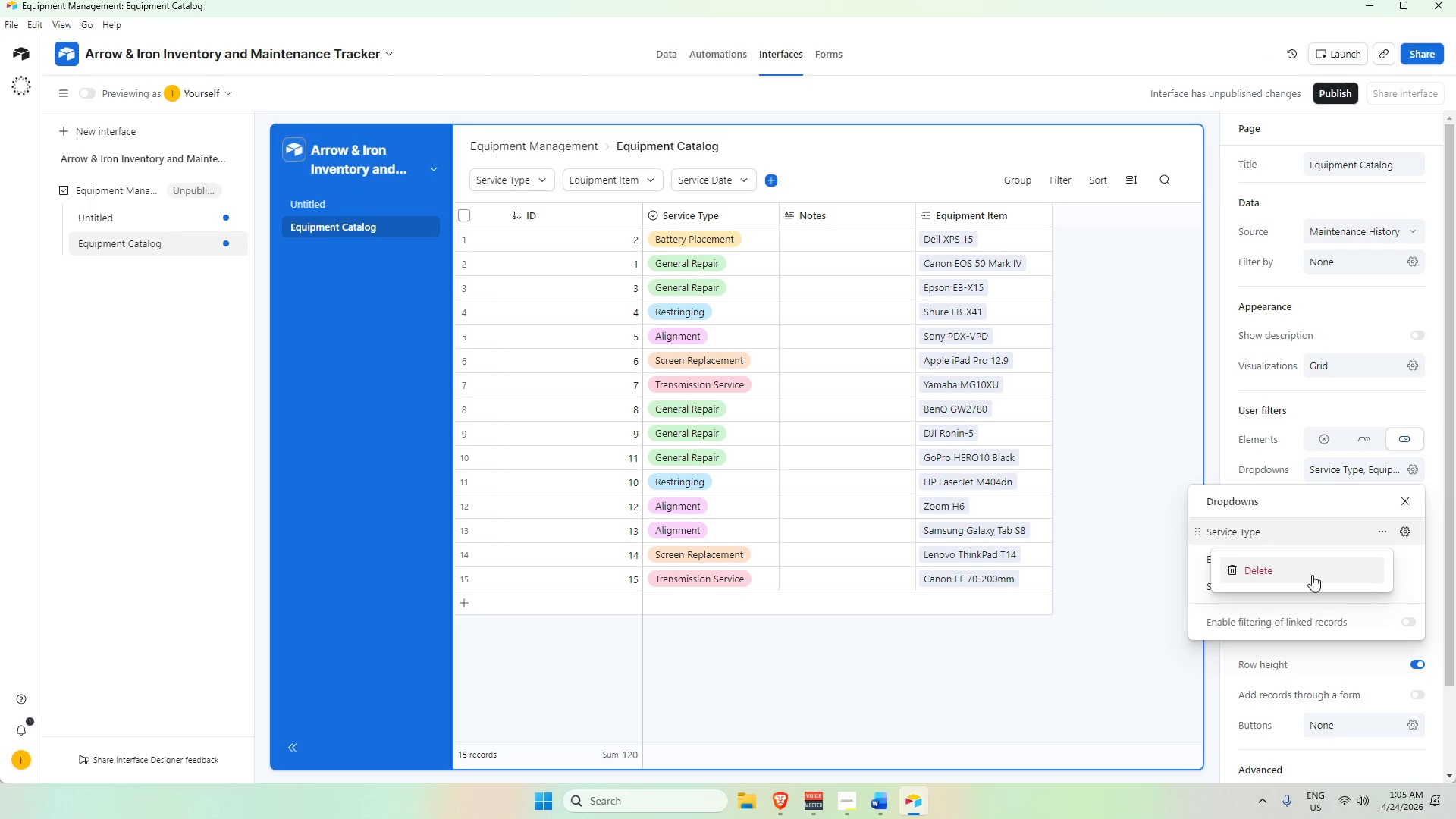 
left_click([1312, 573])
 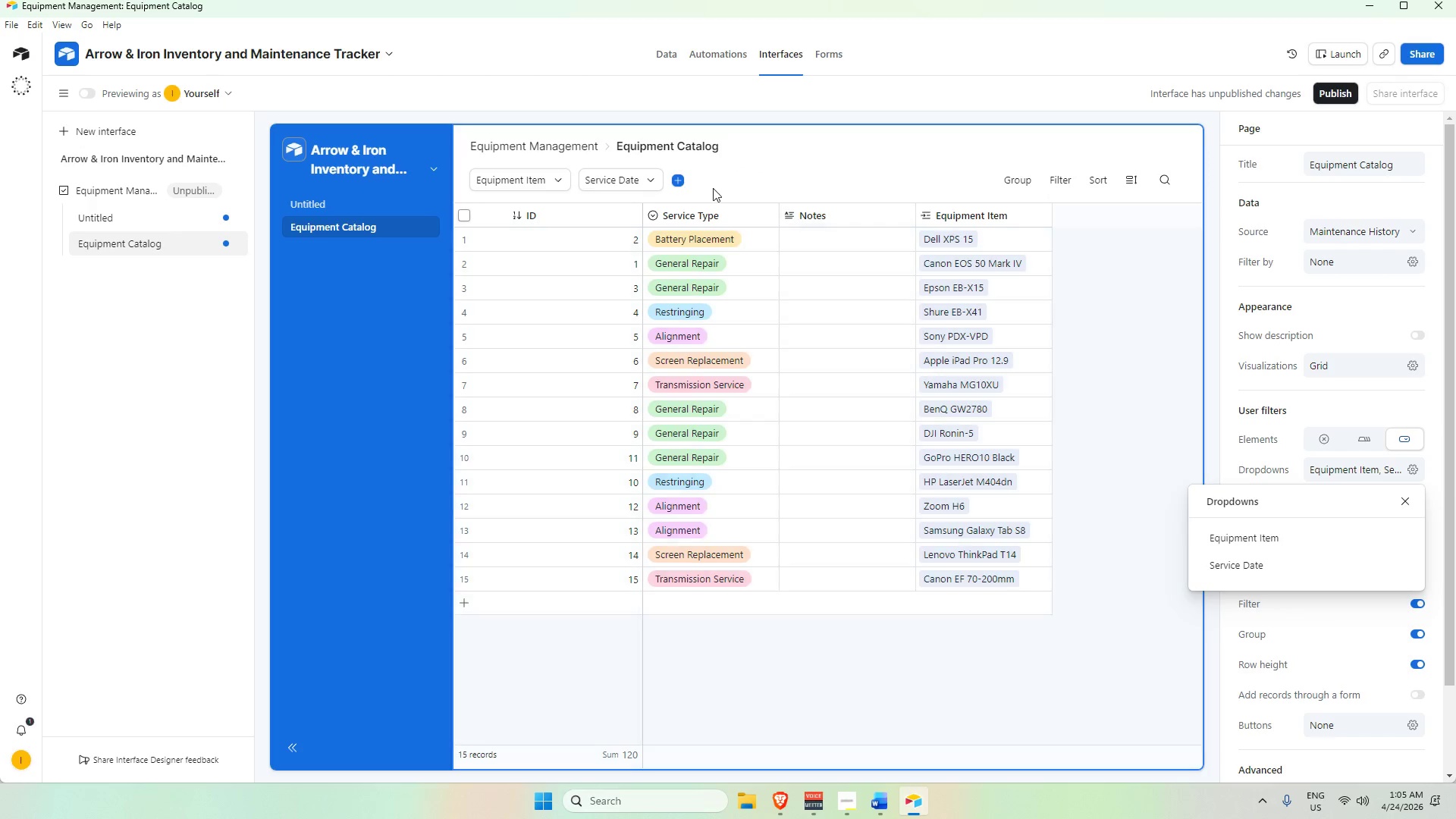 
left_click([679, 184])
 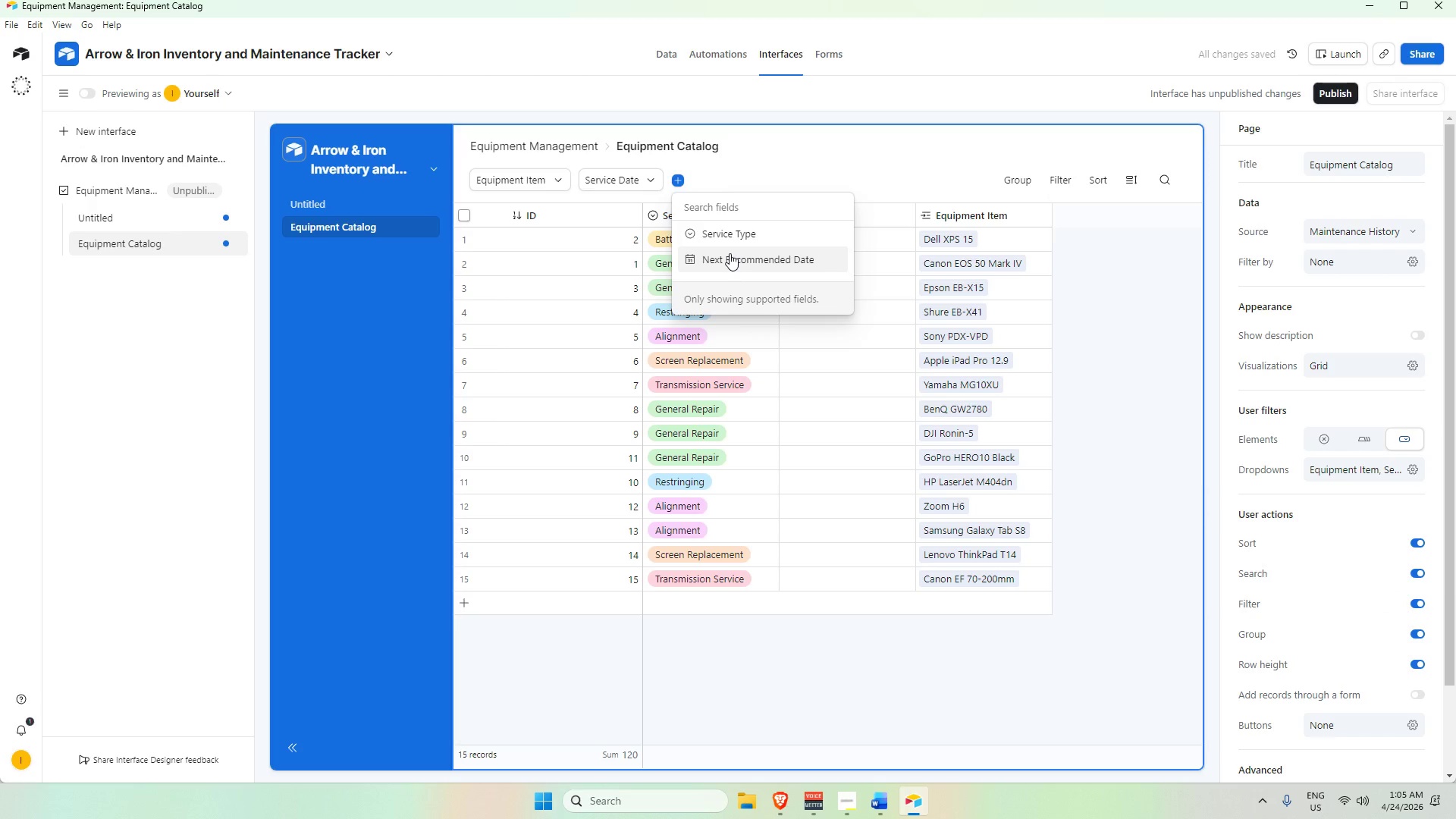 
left_click([728, 233])
 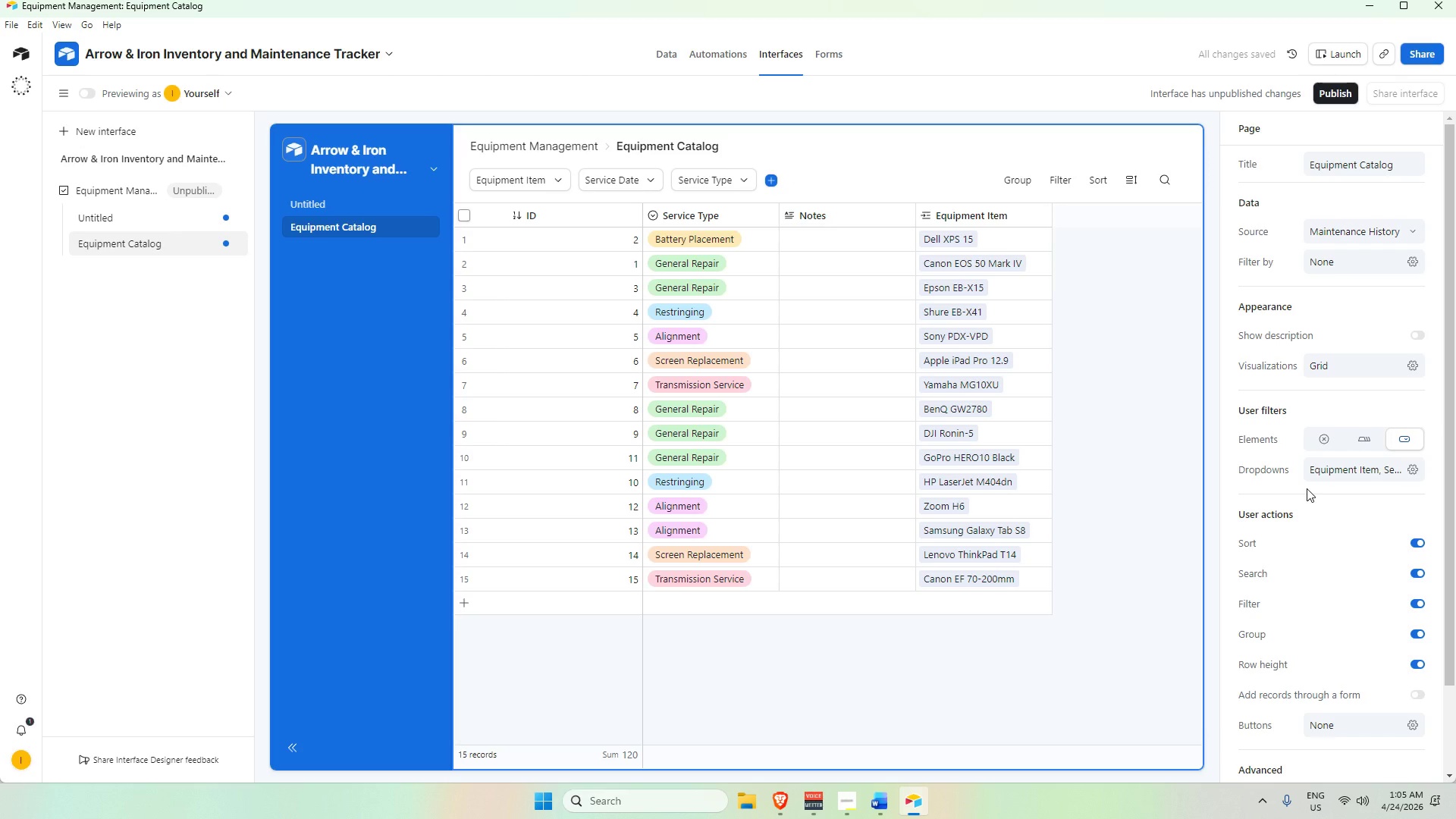 
wait(5.94)
 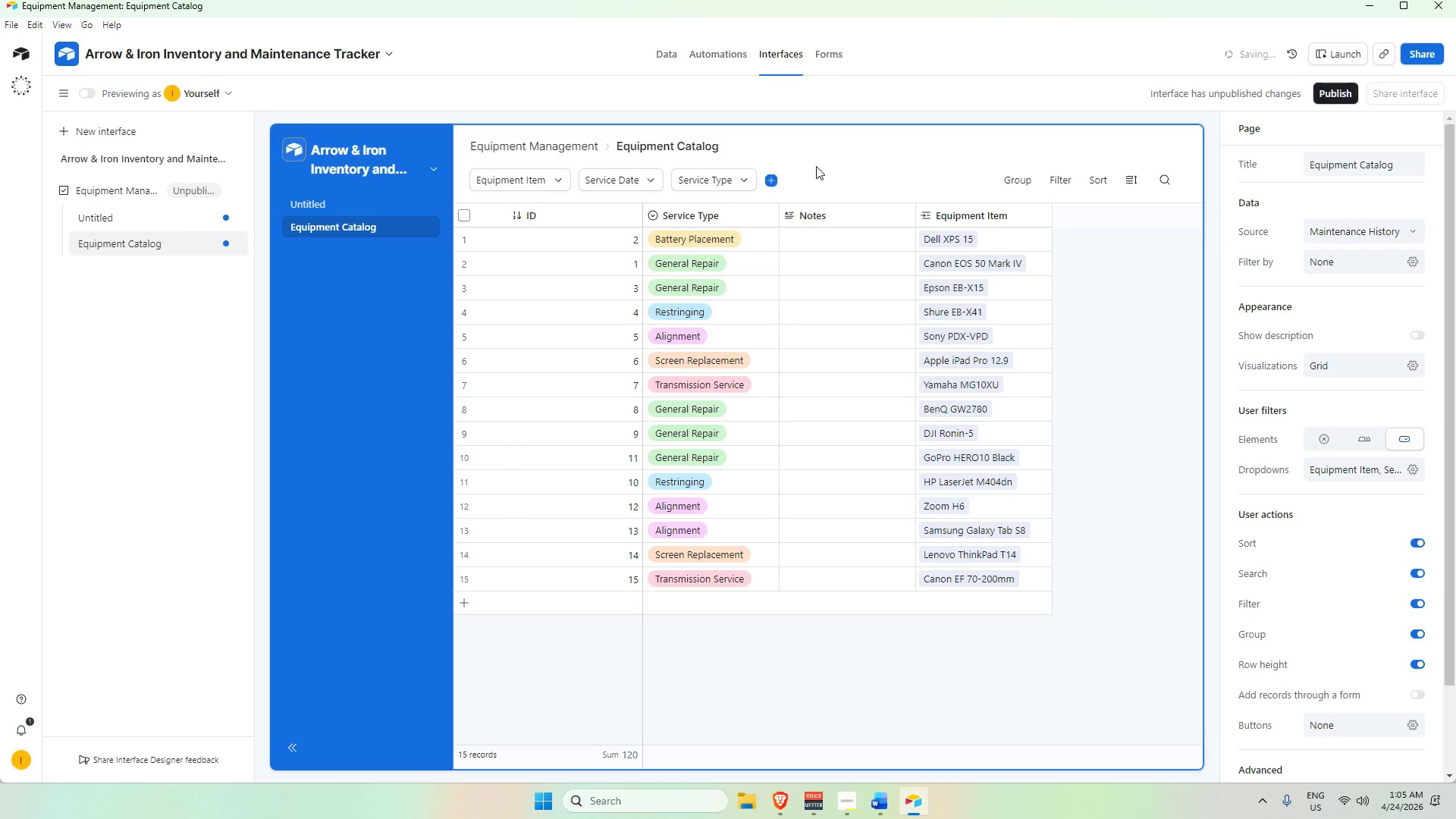 
scroll: coordinate [1304, 488], scroll_direction: up, amount: 1.0
 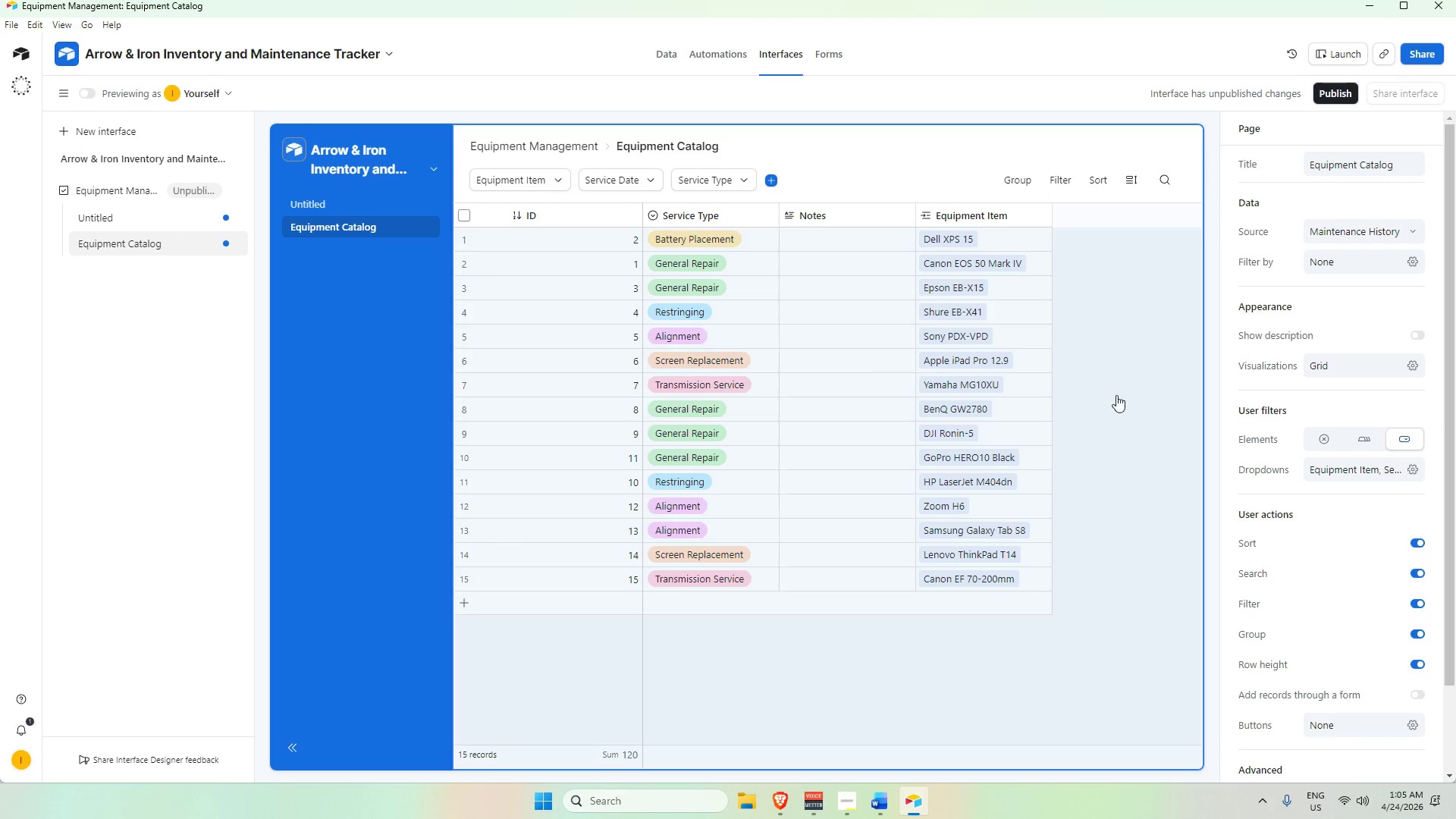 
scroll: coordinate [1373, 617], scroll_direction: down, amount: 4.0
 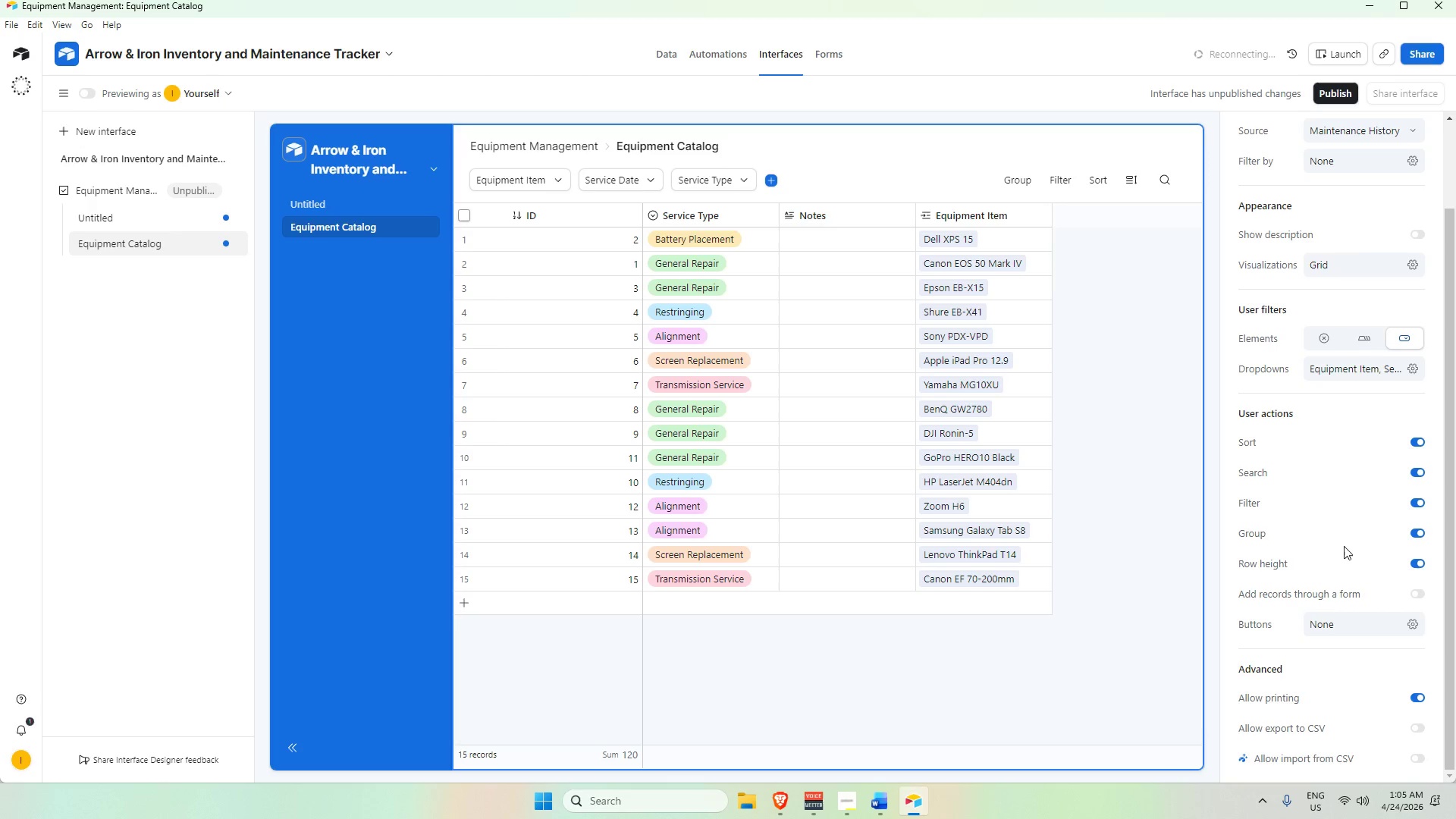 
wait(15.03)
 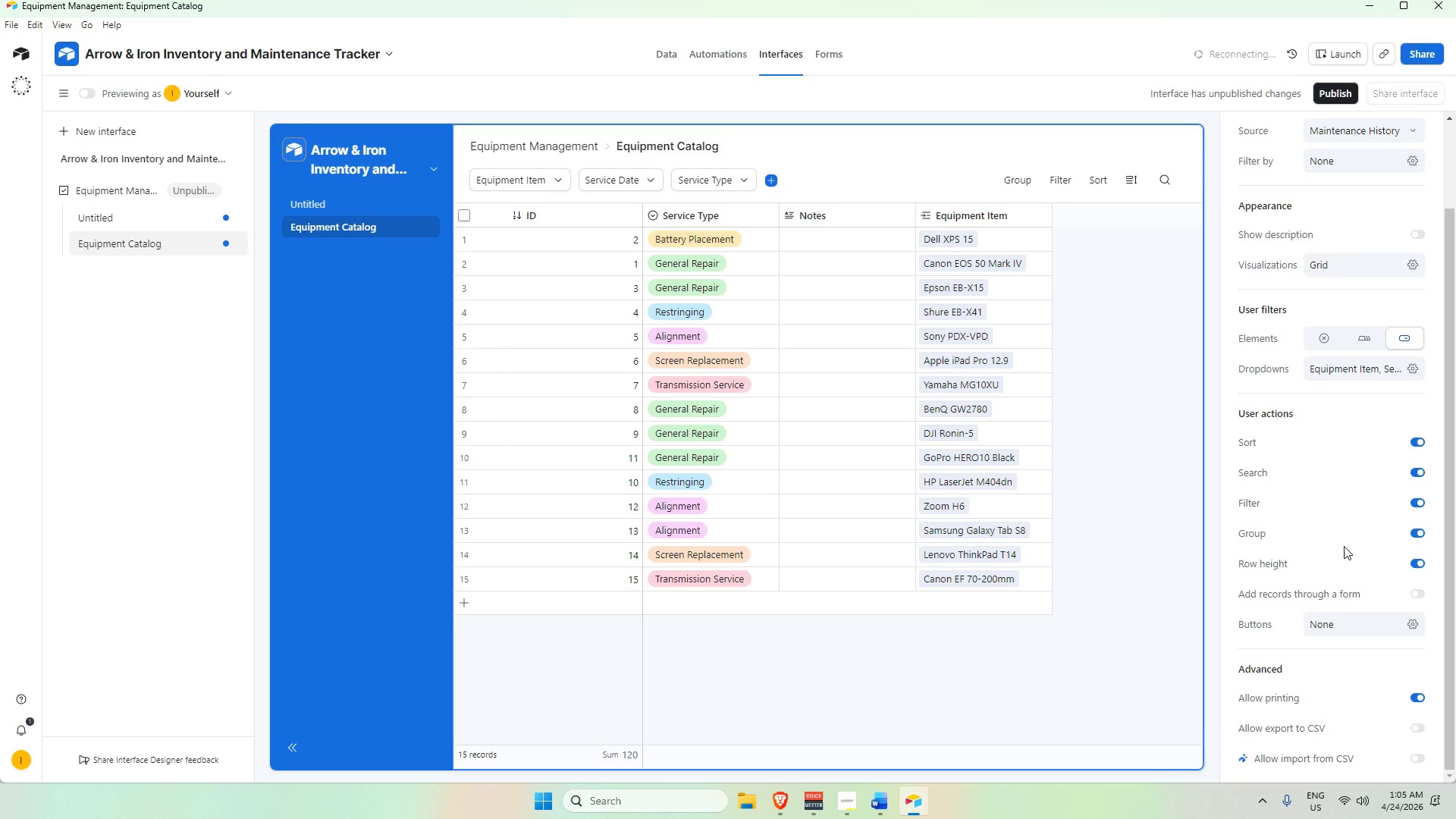 
scroll: coordinate [1332, 533], scroll_direction: down, amount: 1.0
 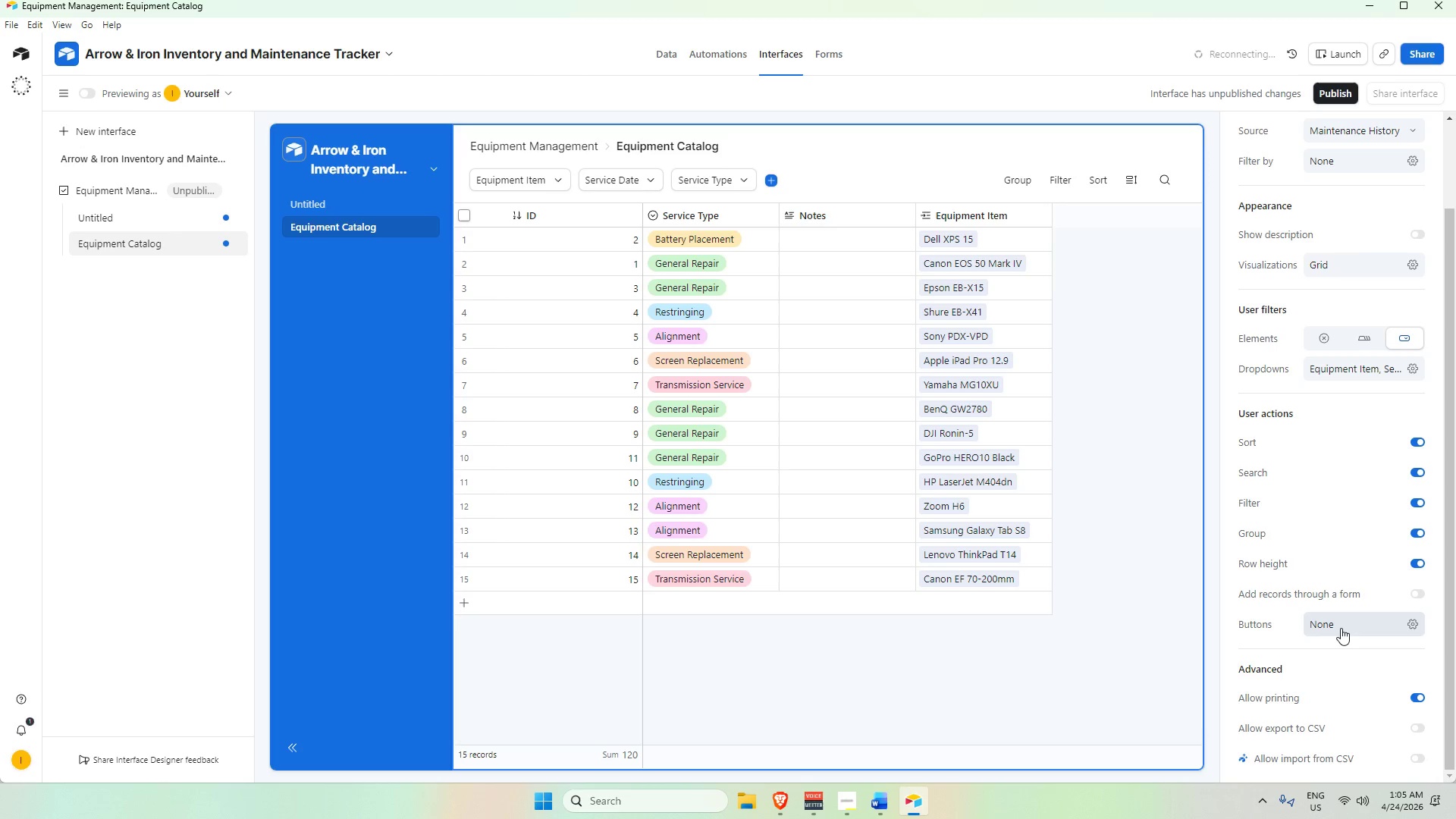 
wait(8.15)
 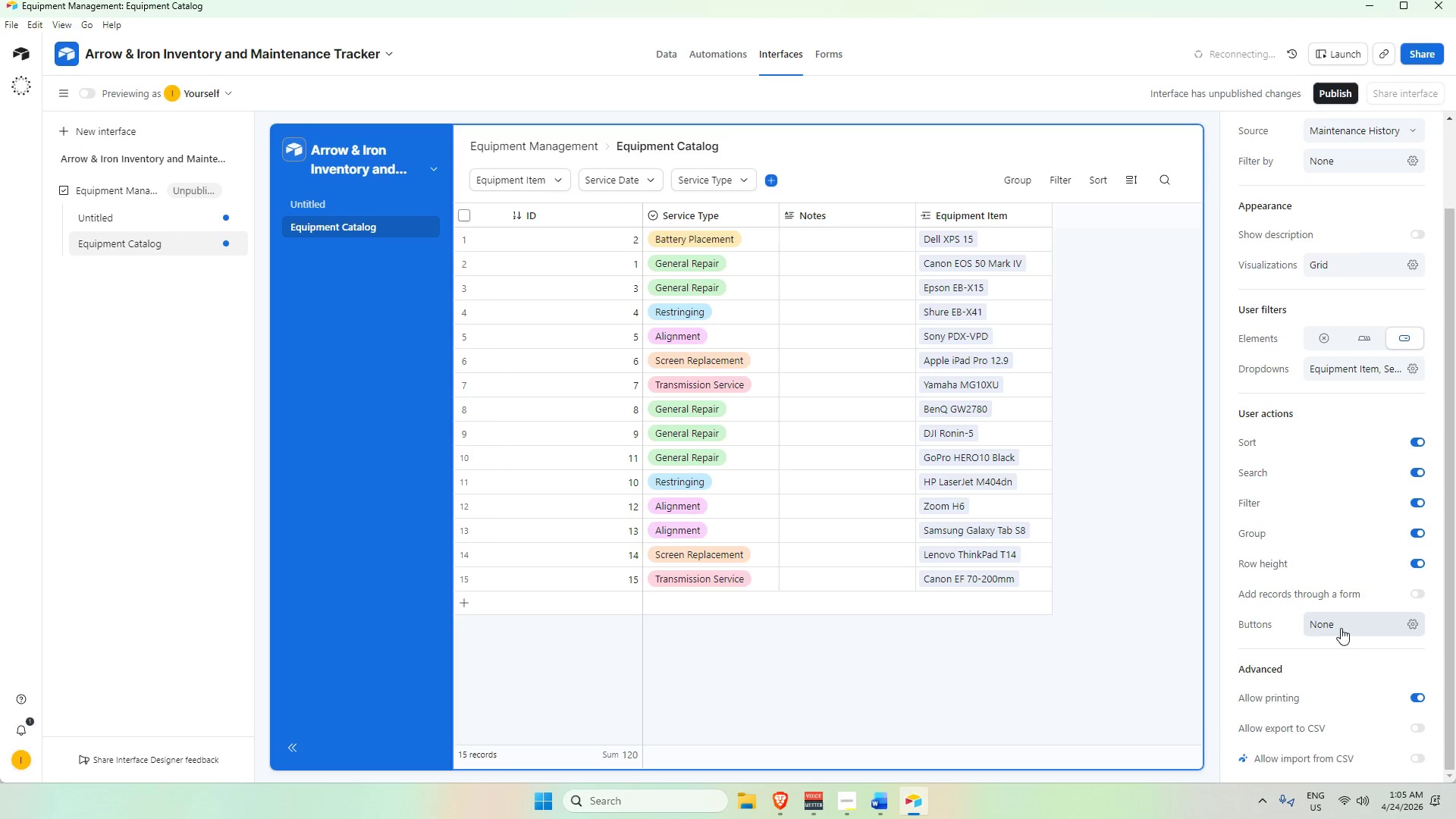 
left_click([1376, 124])
 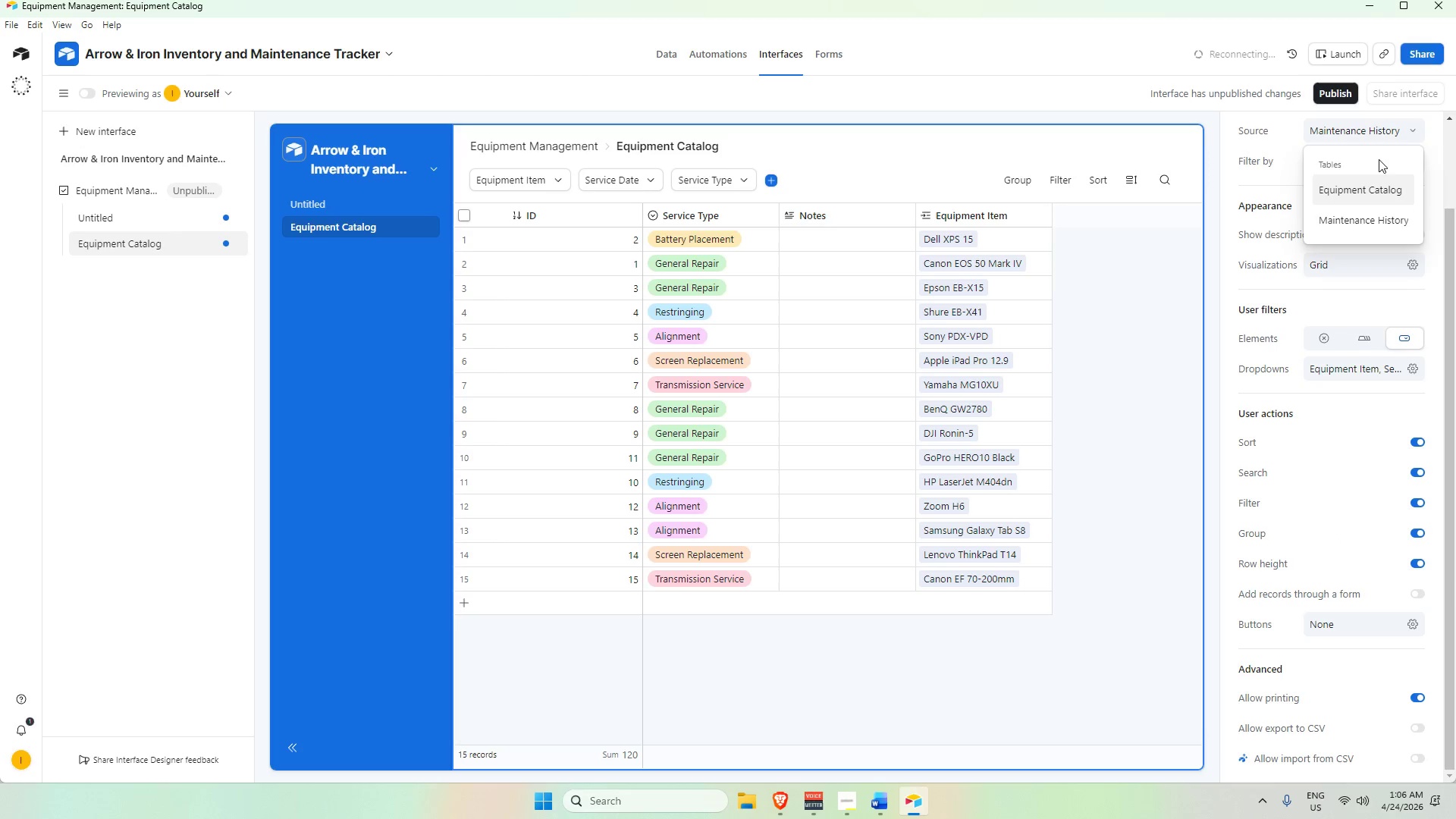 
left_click([1380, 135])
 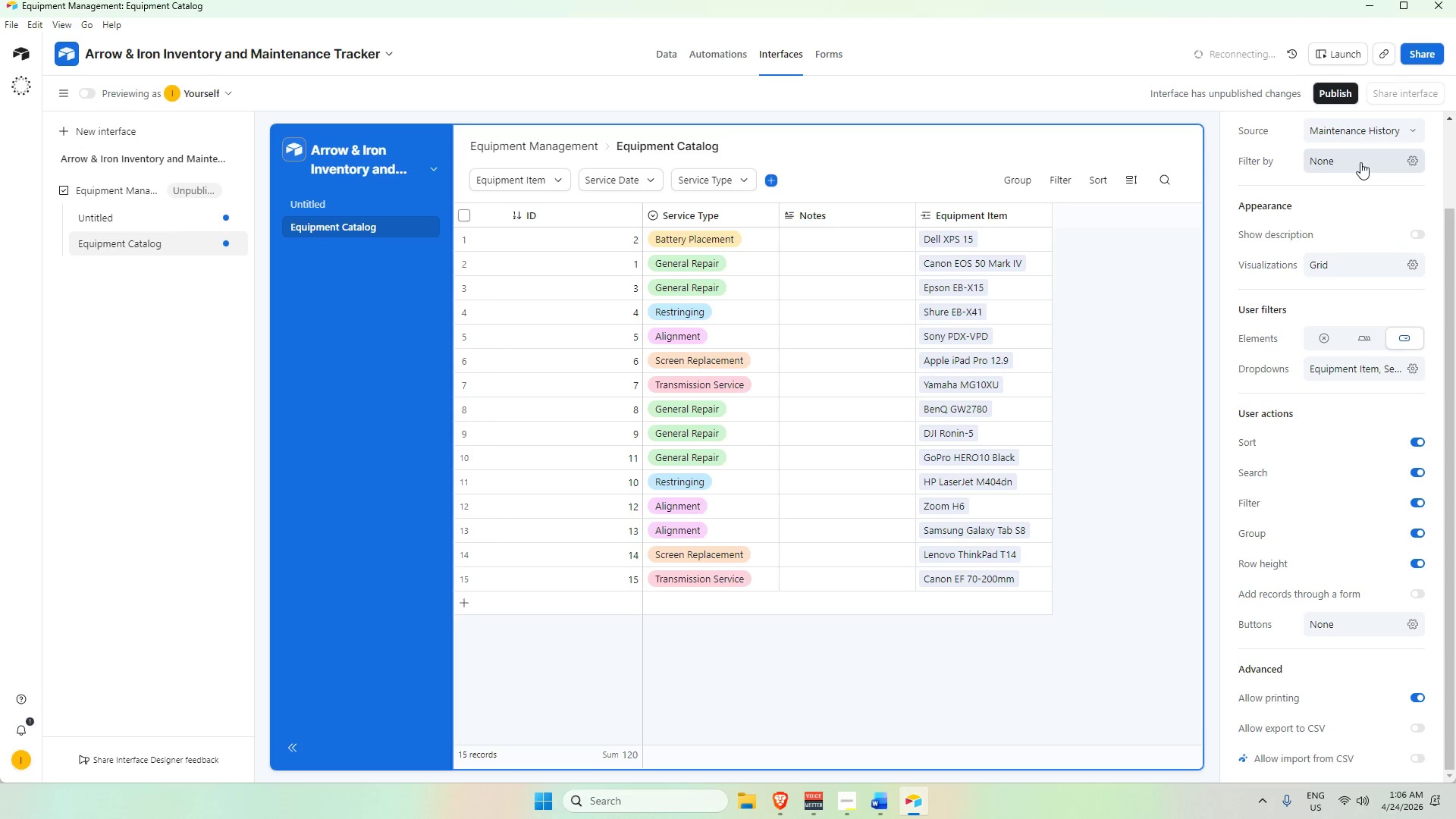 
scroll: coordinate [1356, 171], scroll_direction: up, amount: 2.0
 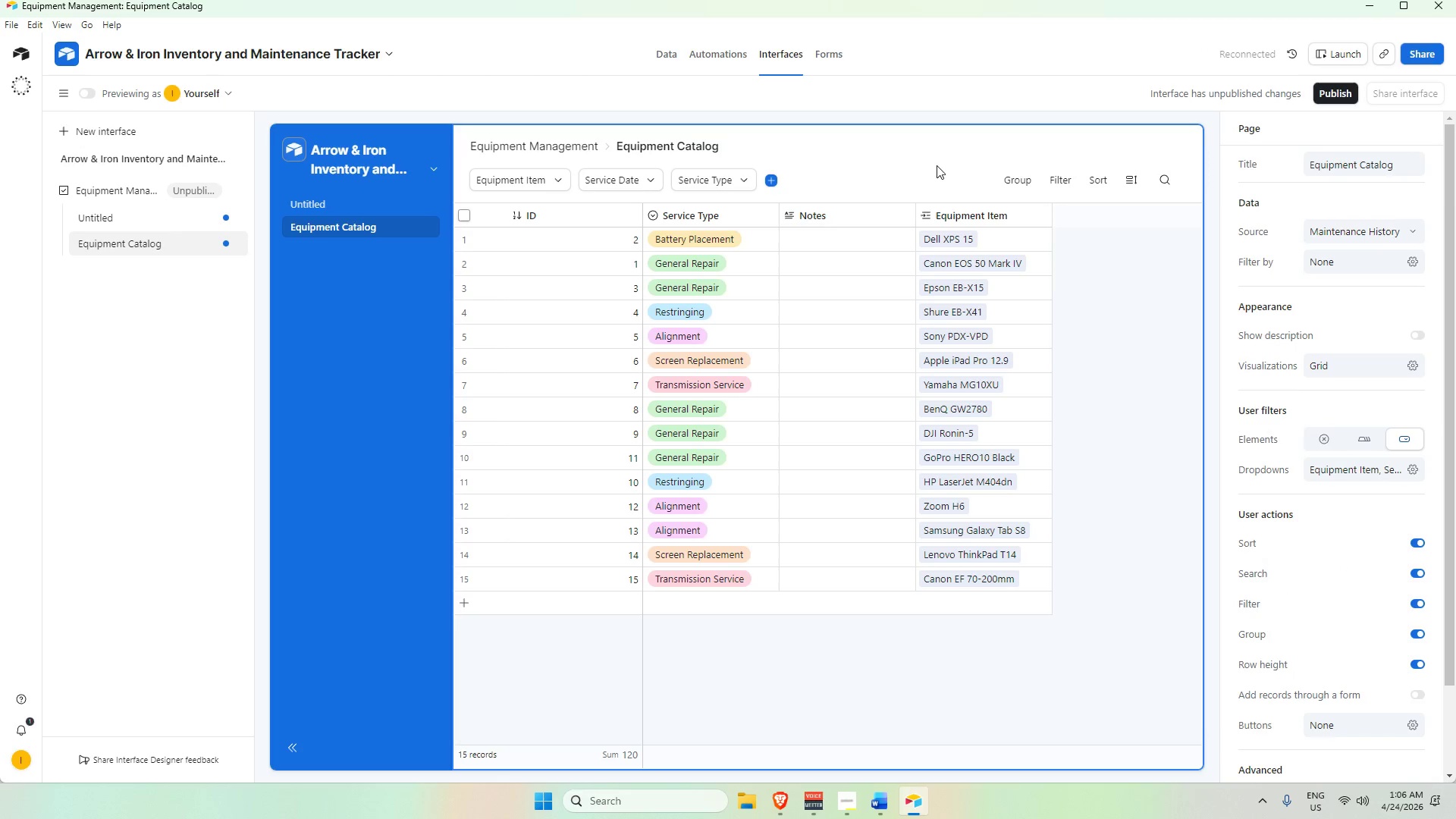 
left_click([1367, 162])
 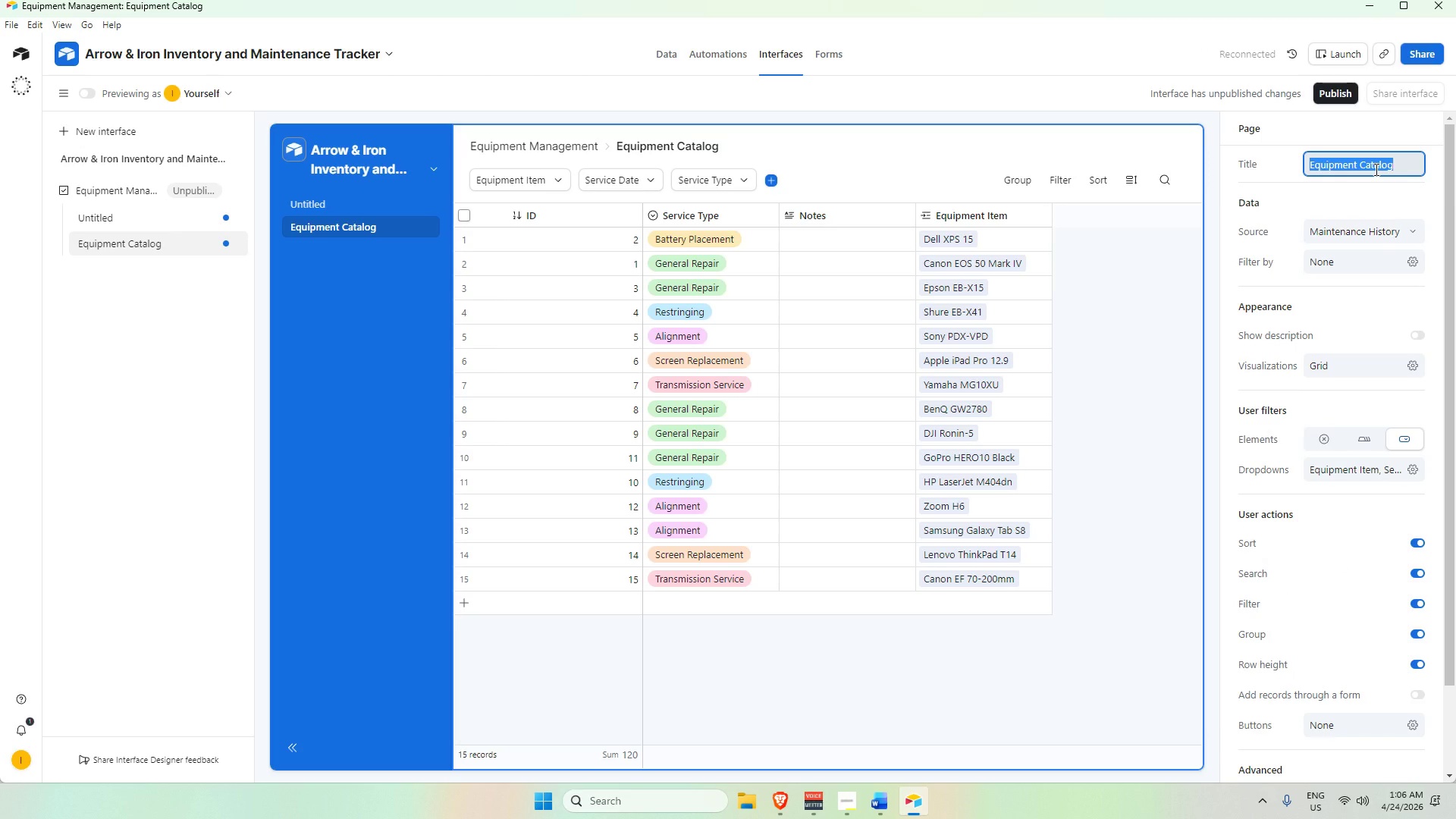 
scroll: coordinate [1340, 198], scroll_direction: up, amount: 6.0
 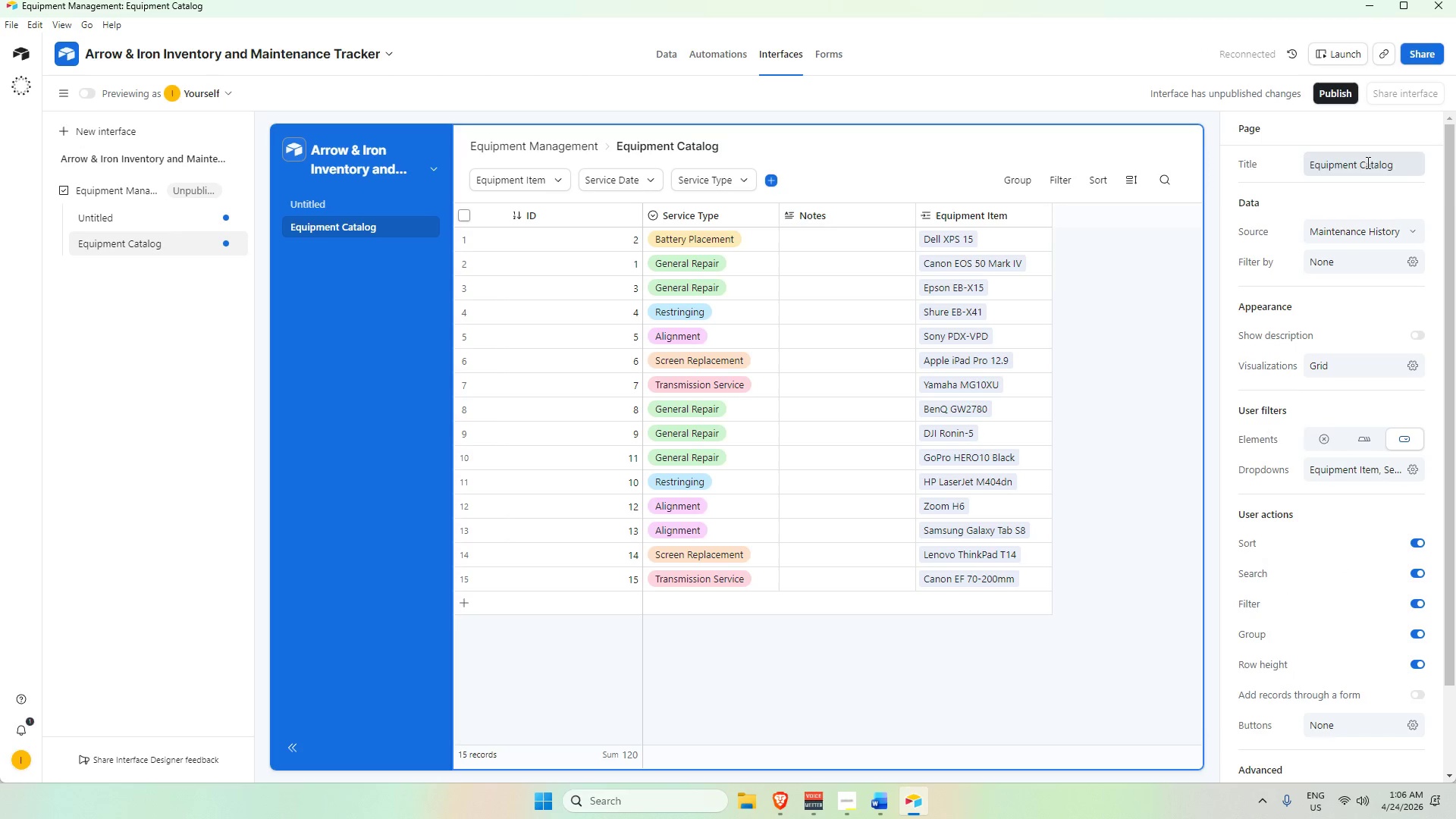 
key(Backspace)
 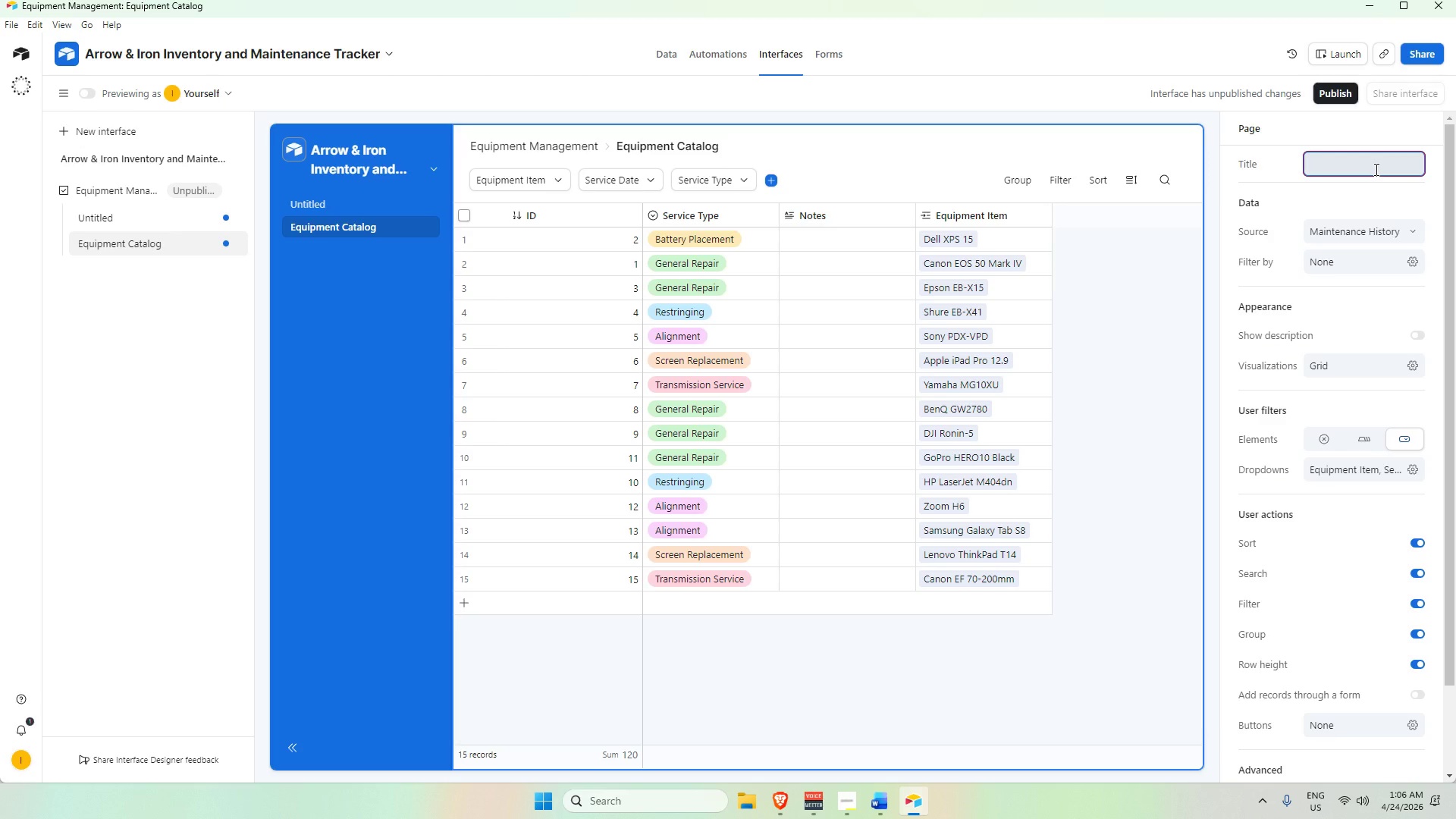 
type(Maintenance Log)
 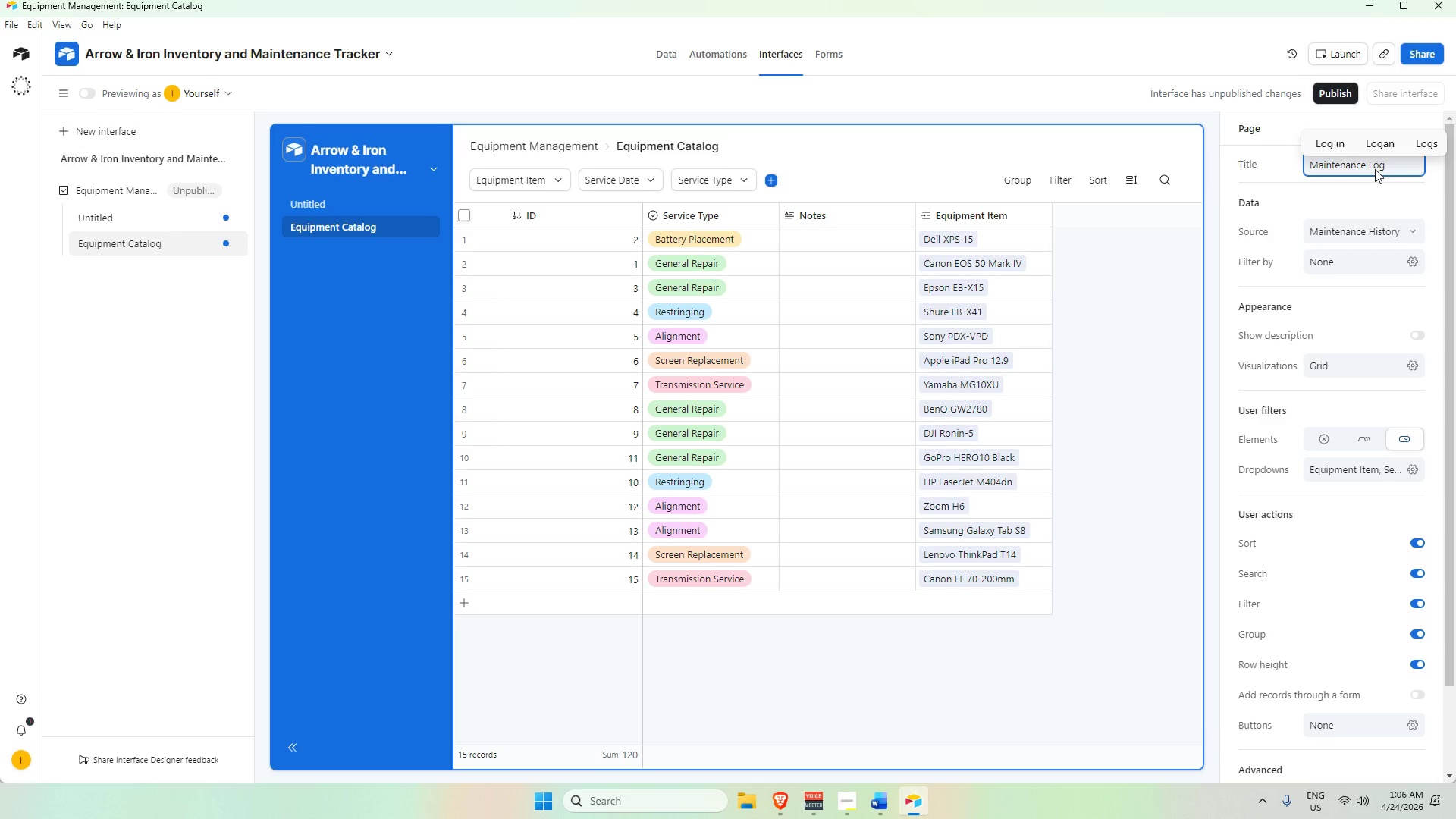 
key(Enter)
 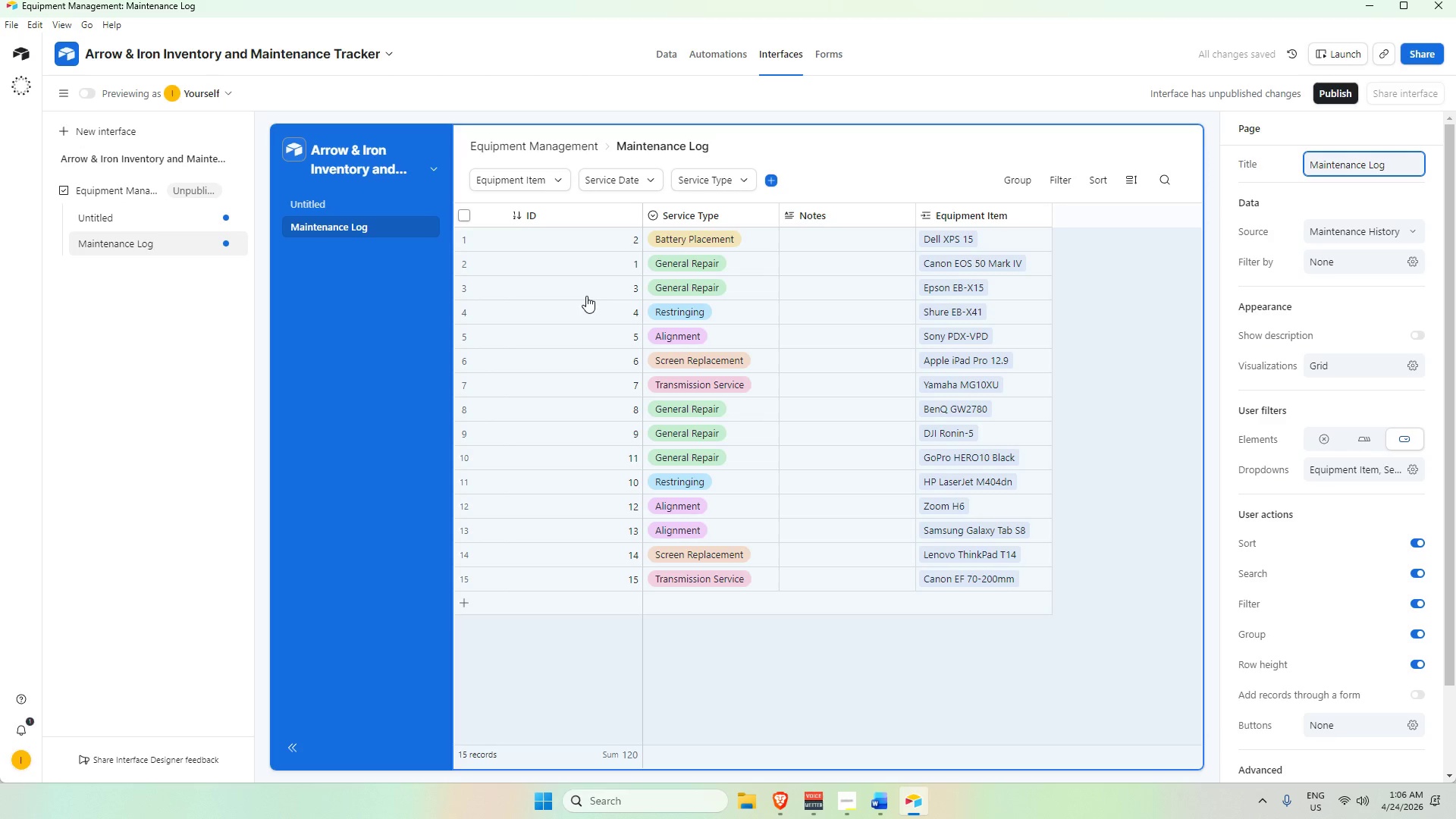 
wait(6.41)
 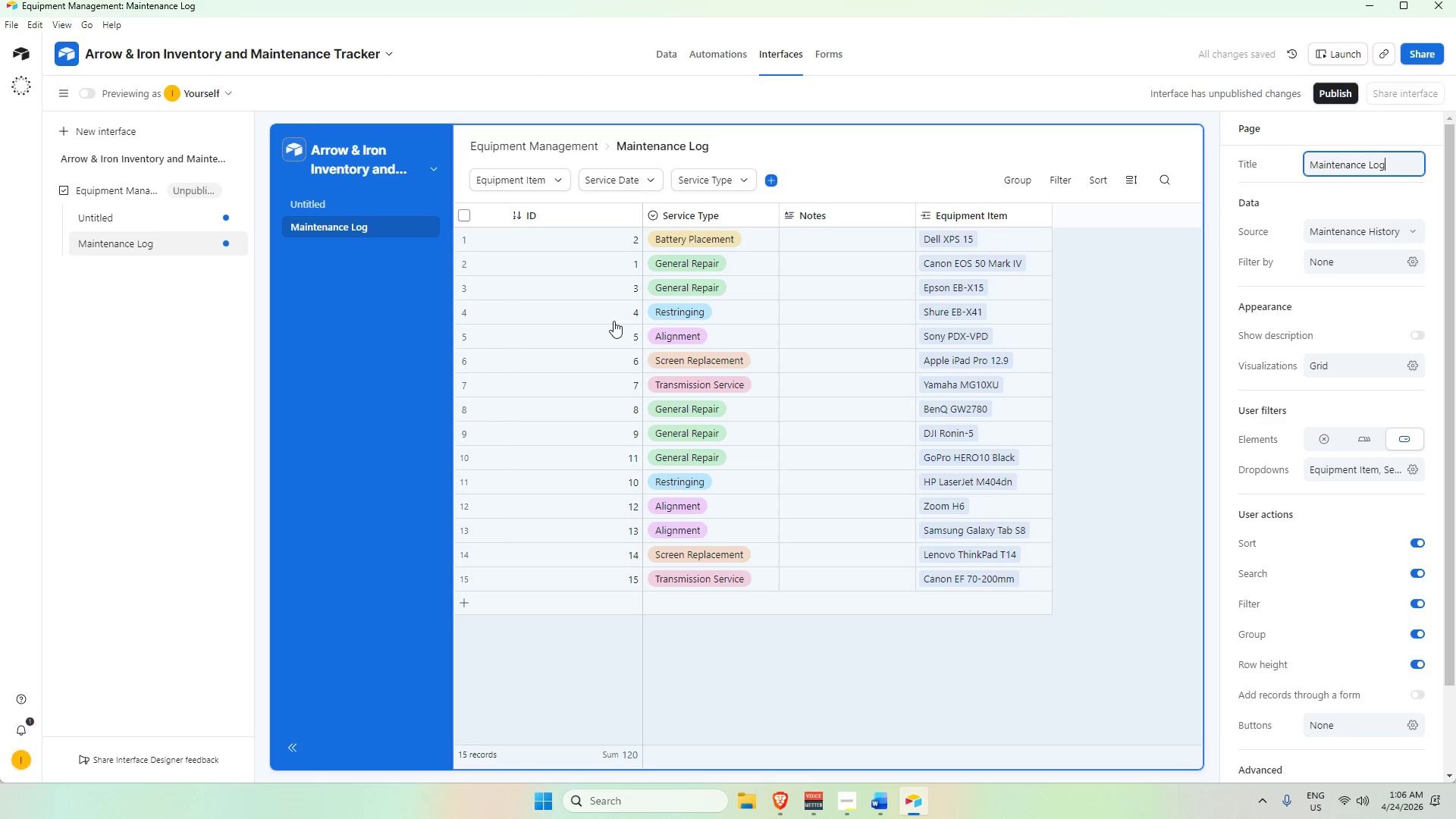 
left_click([215, 381])
 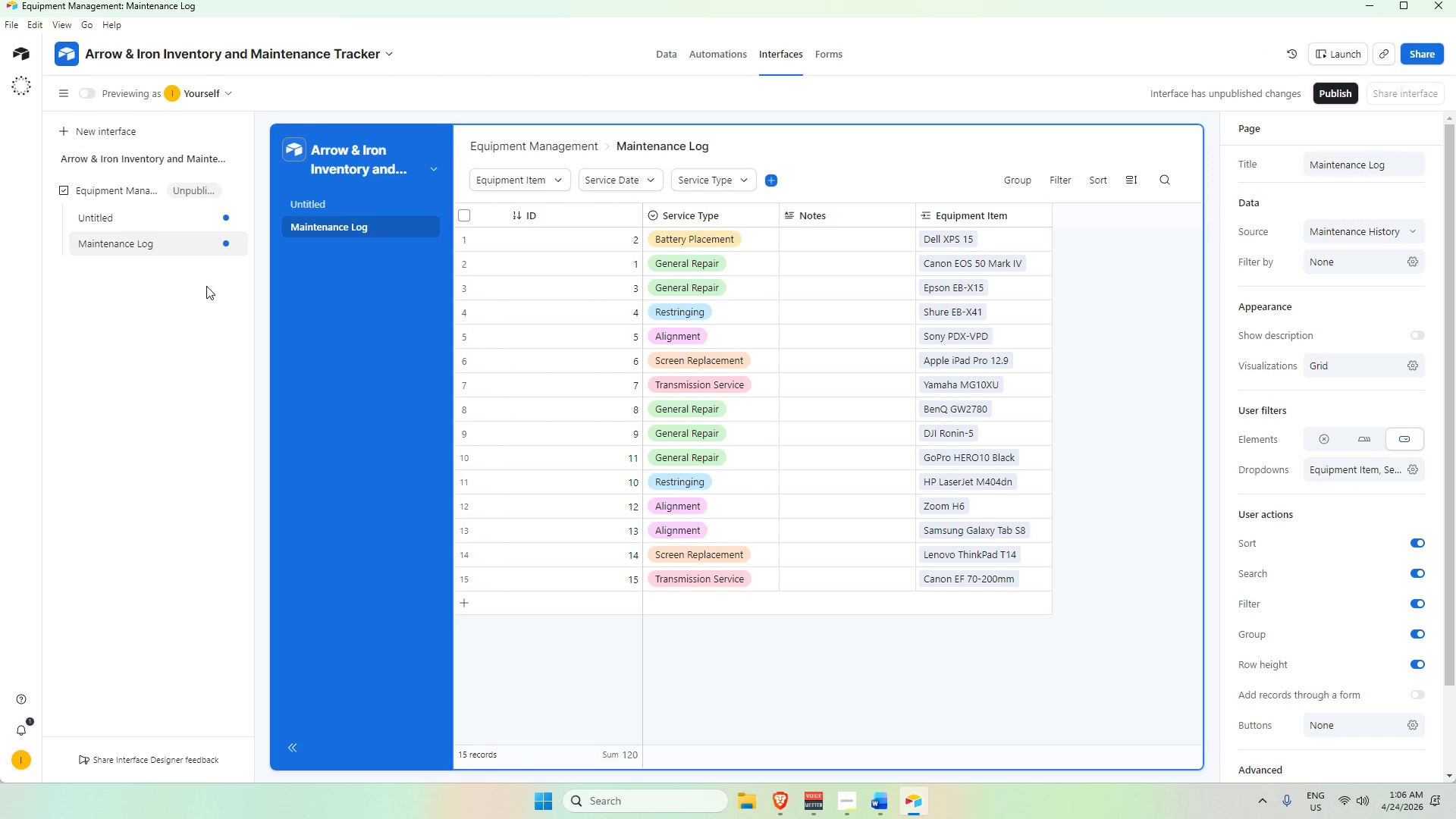 
mouse_move([156, 197])
 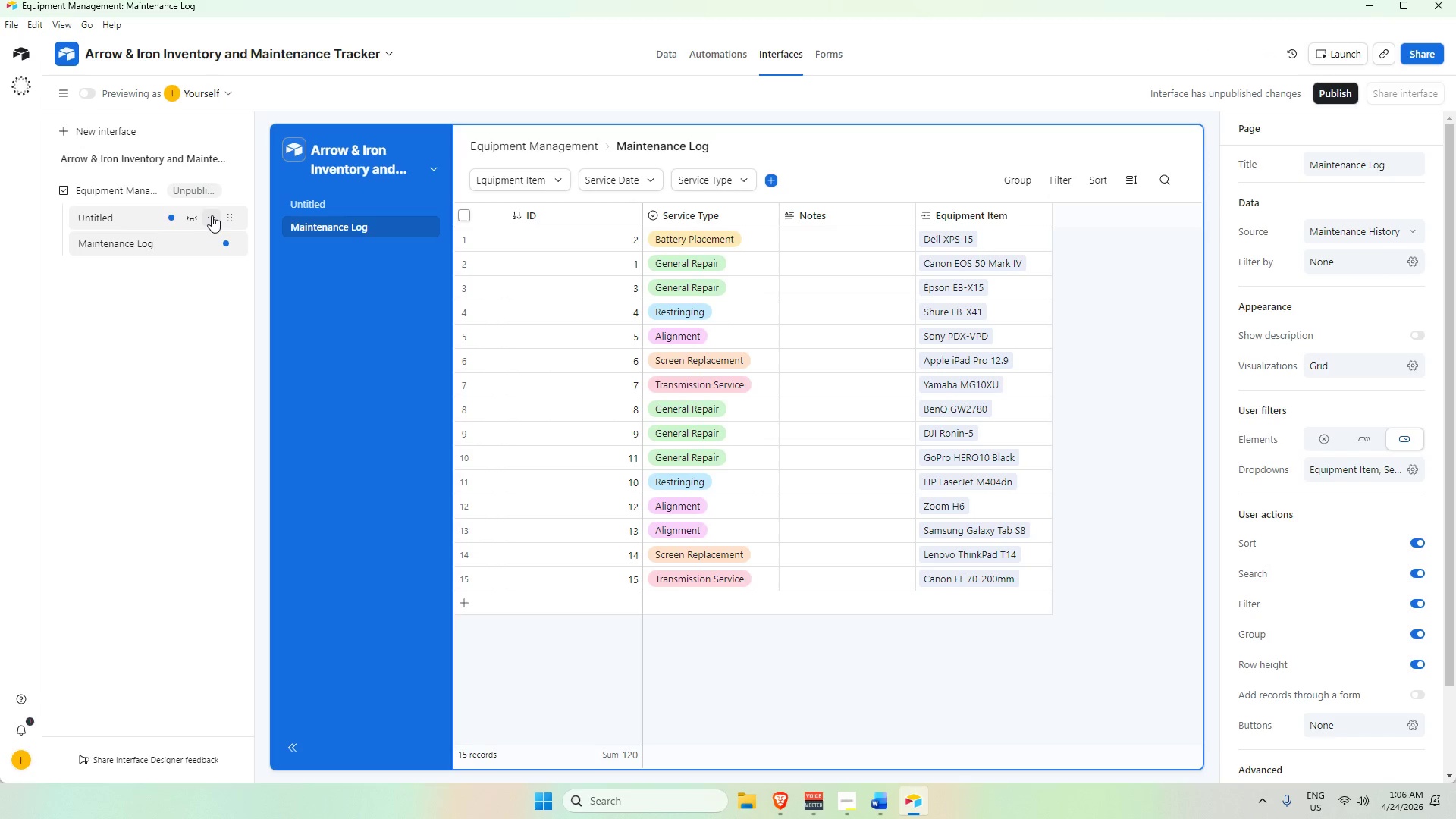 
left_click([217, 218])
 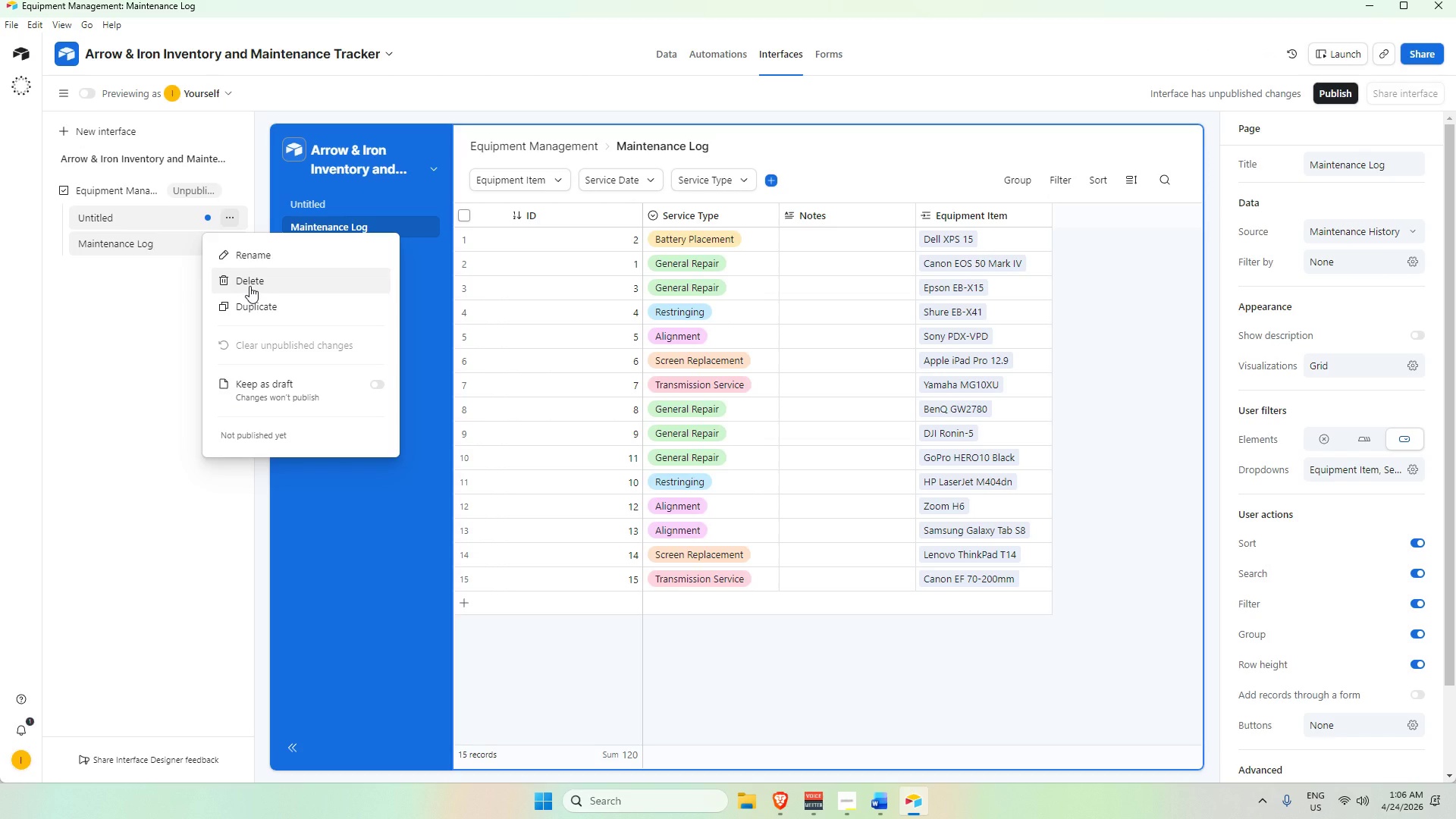 
left_click([249, 286])
 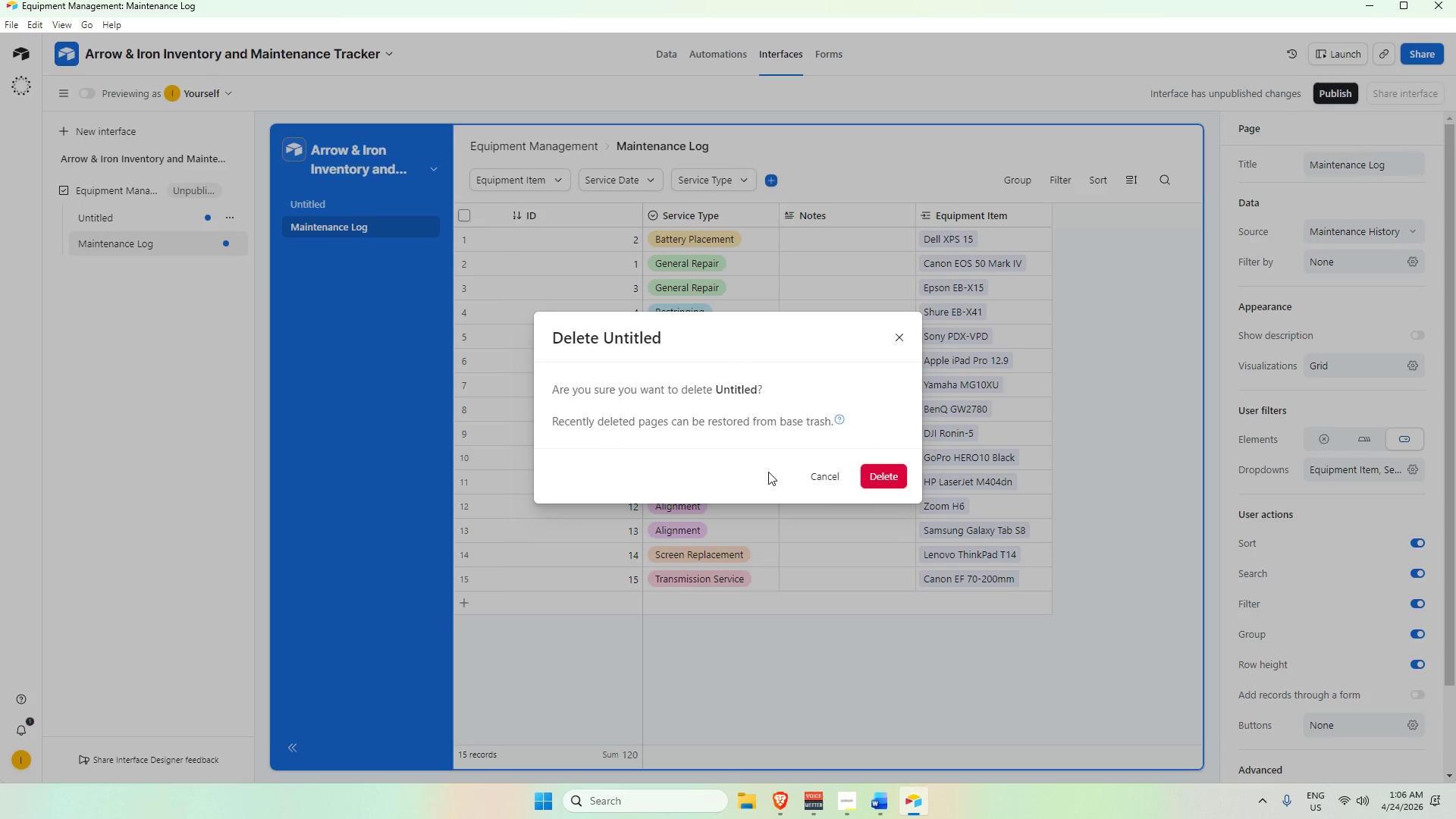 
left_click([886, 482])
 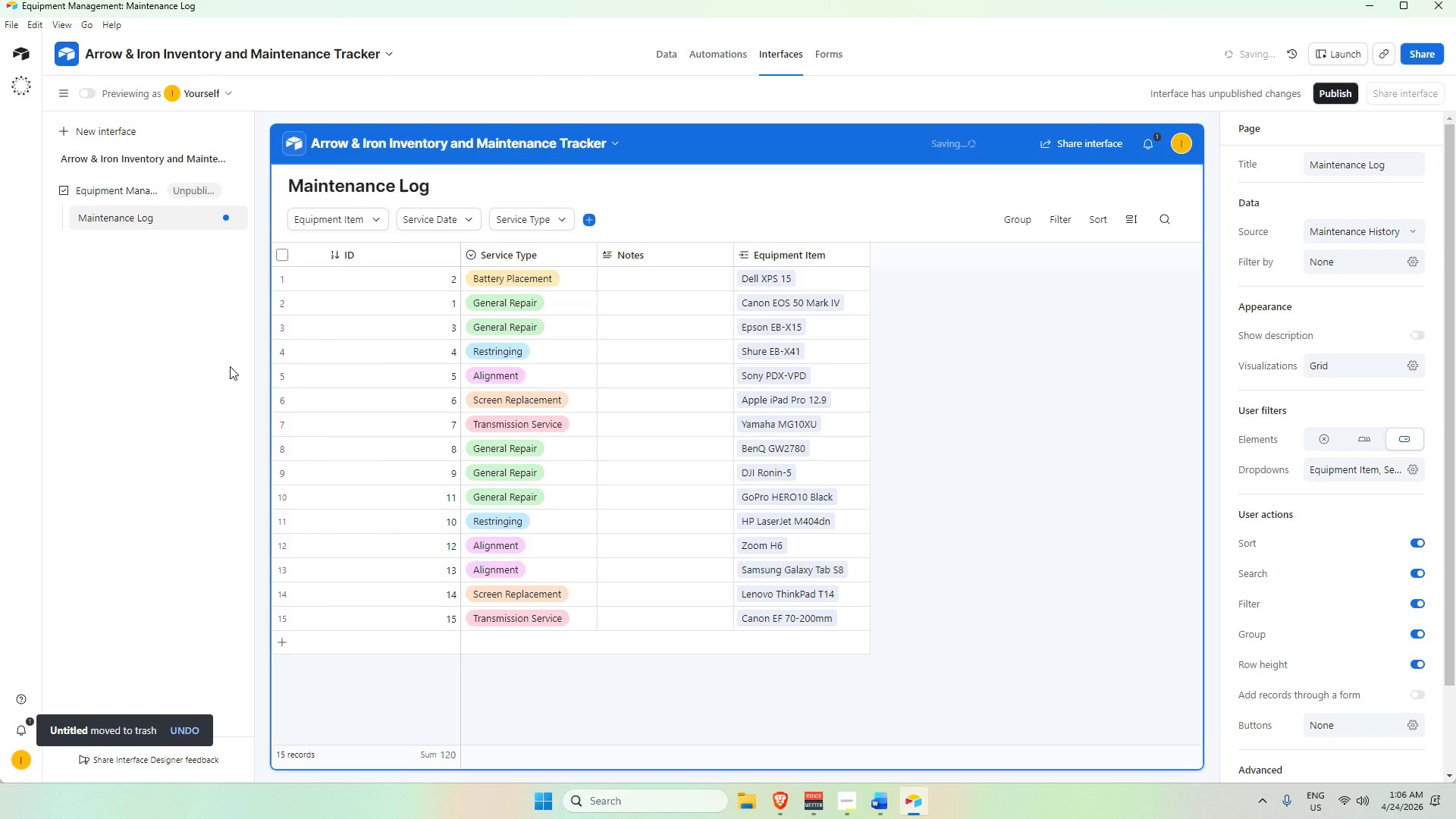 
left_click([186, 328])
 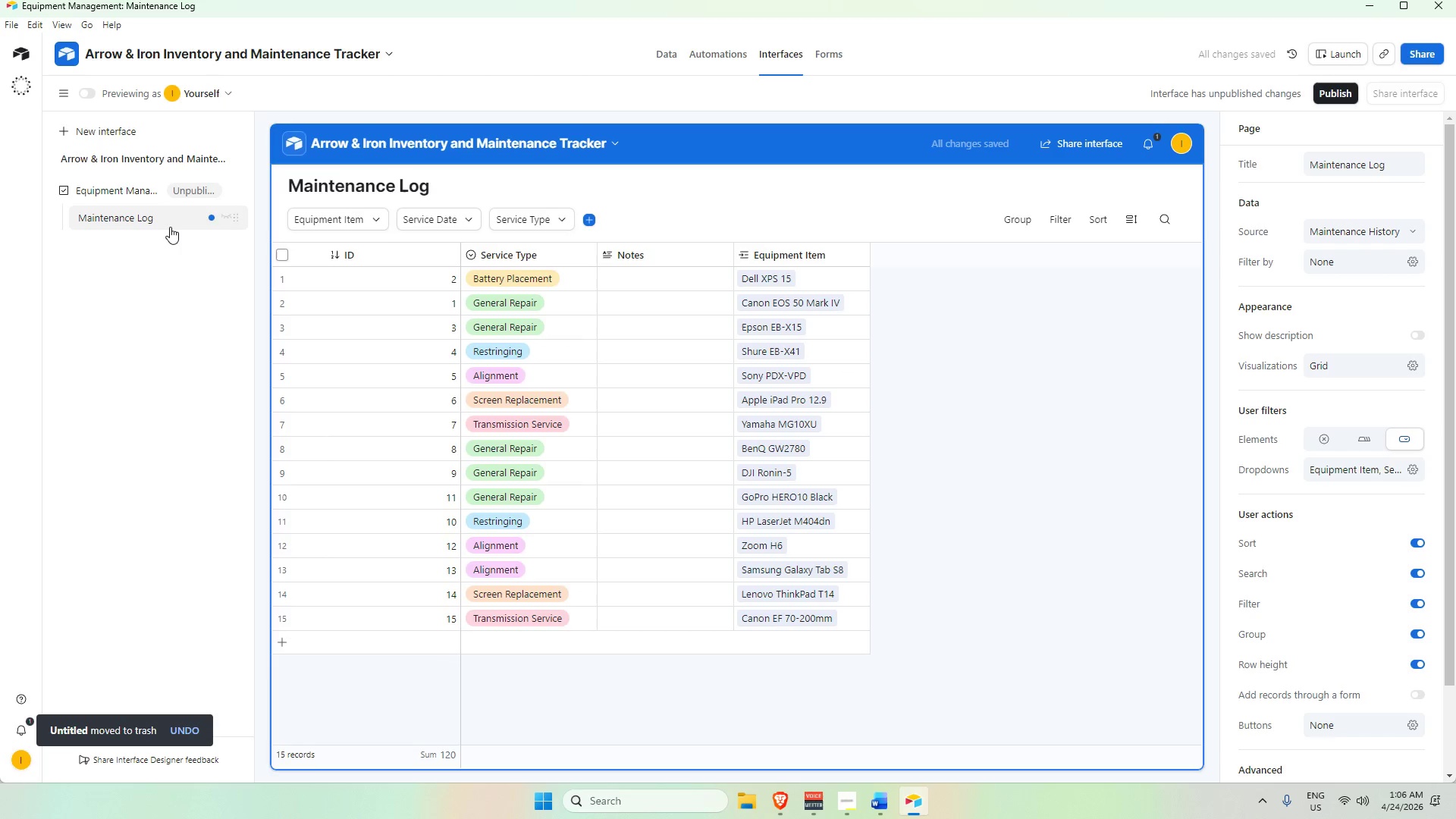 
left_click([169, 224])
 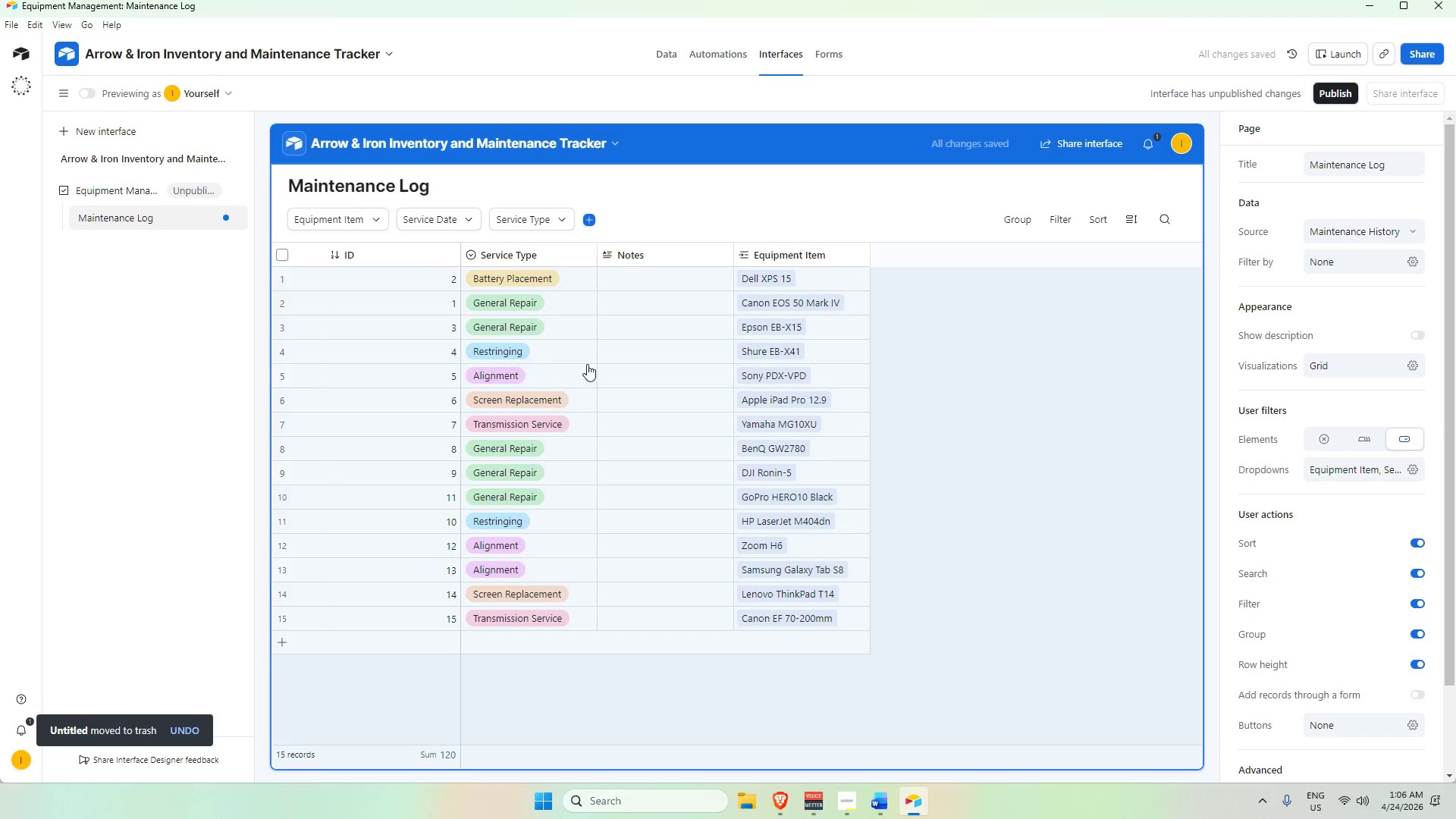 
scroll: coordinate [772, 366], scroll_direction: up, amount: 4.0
 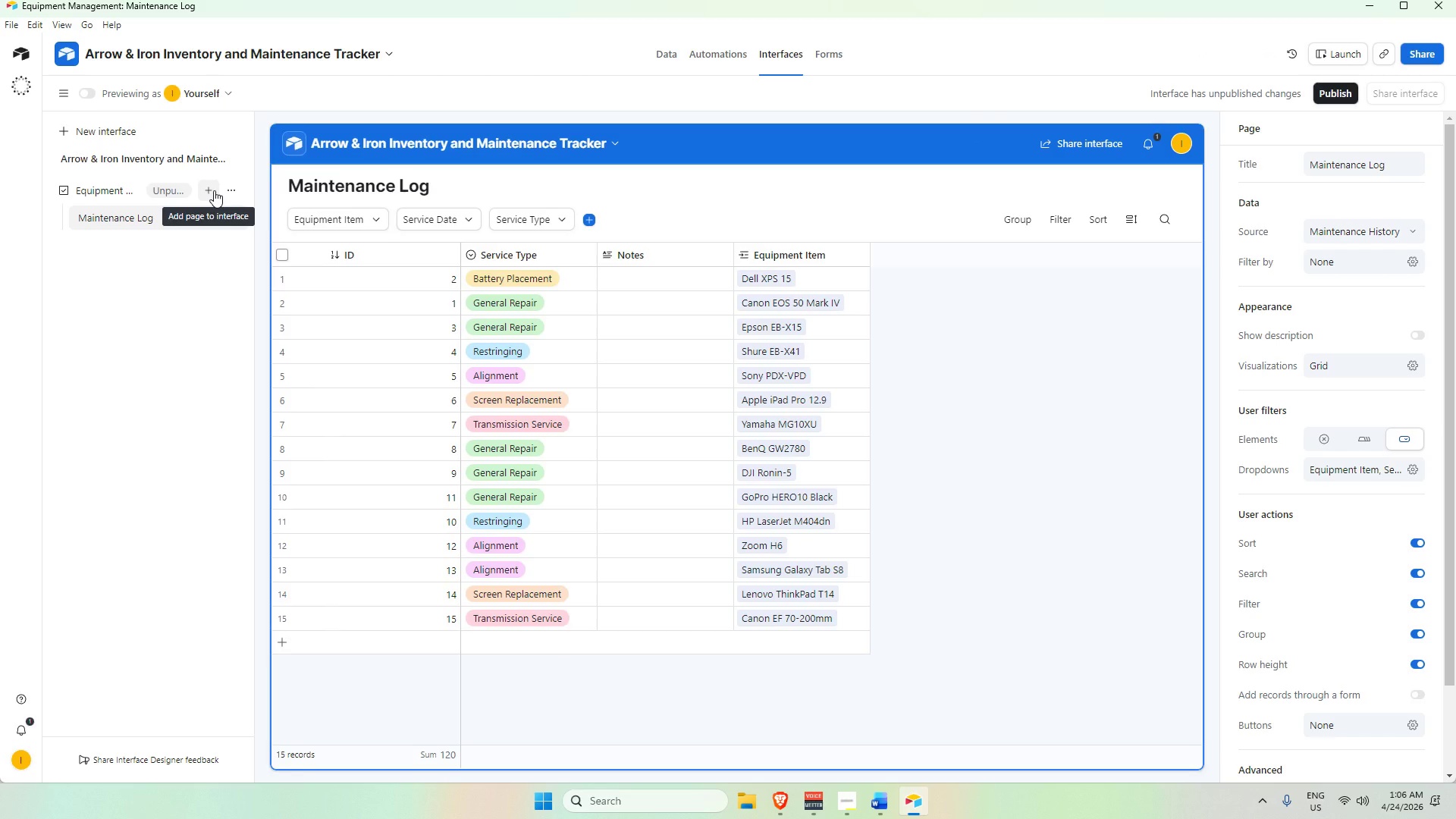 
left_click([214, 190])
 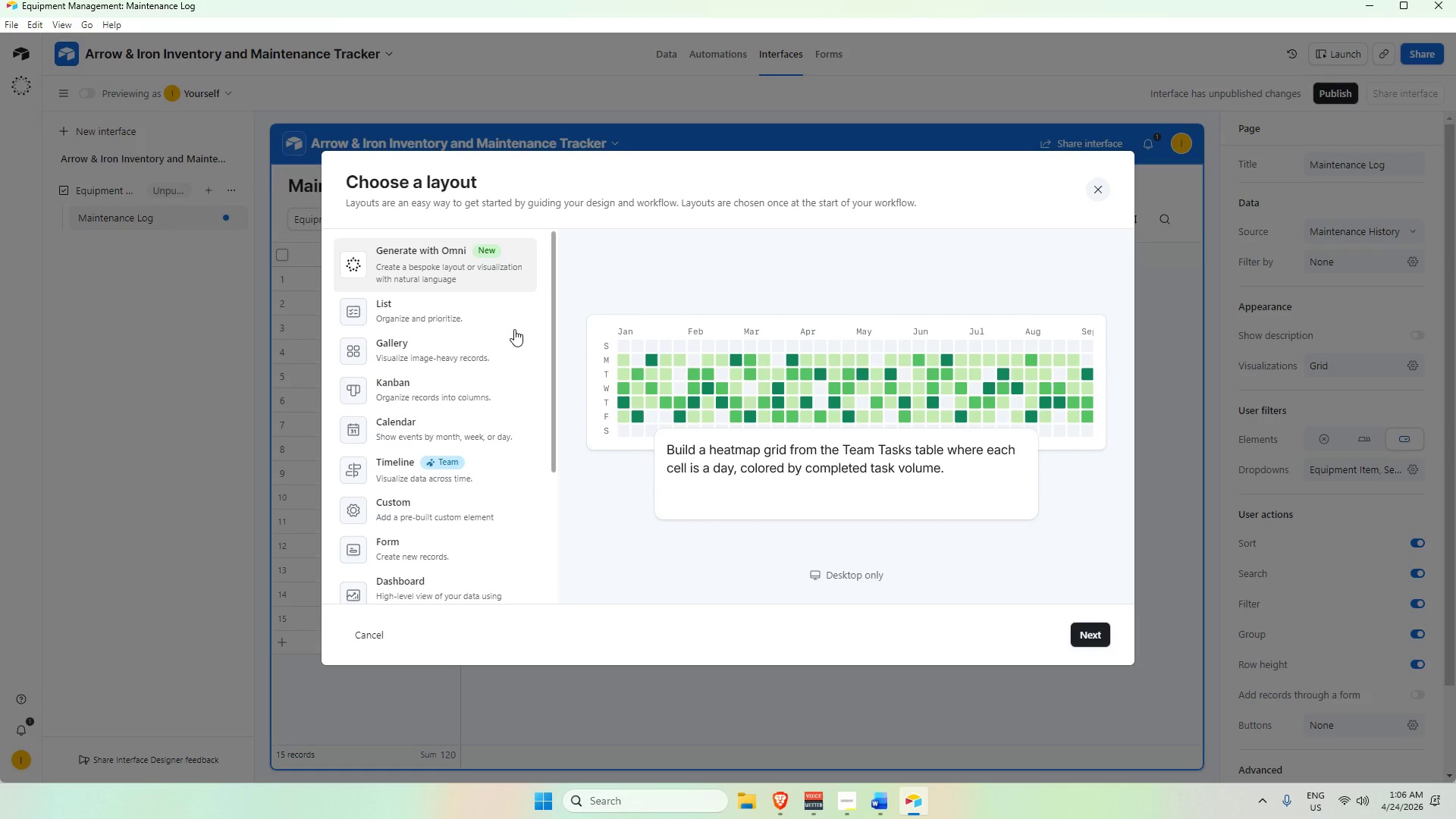 
scroll: coordinate [514, 329], scroll_direction: up, amount: 3.0
 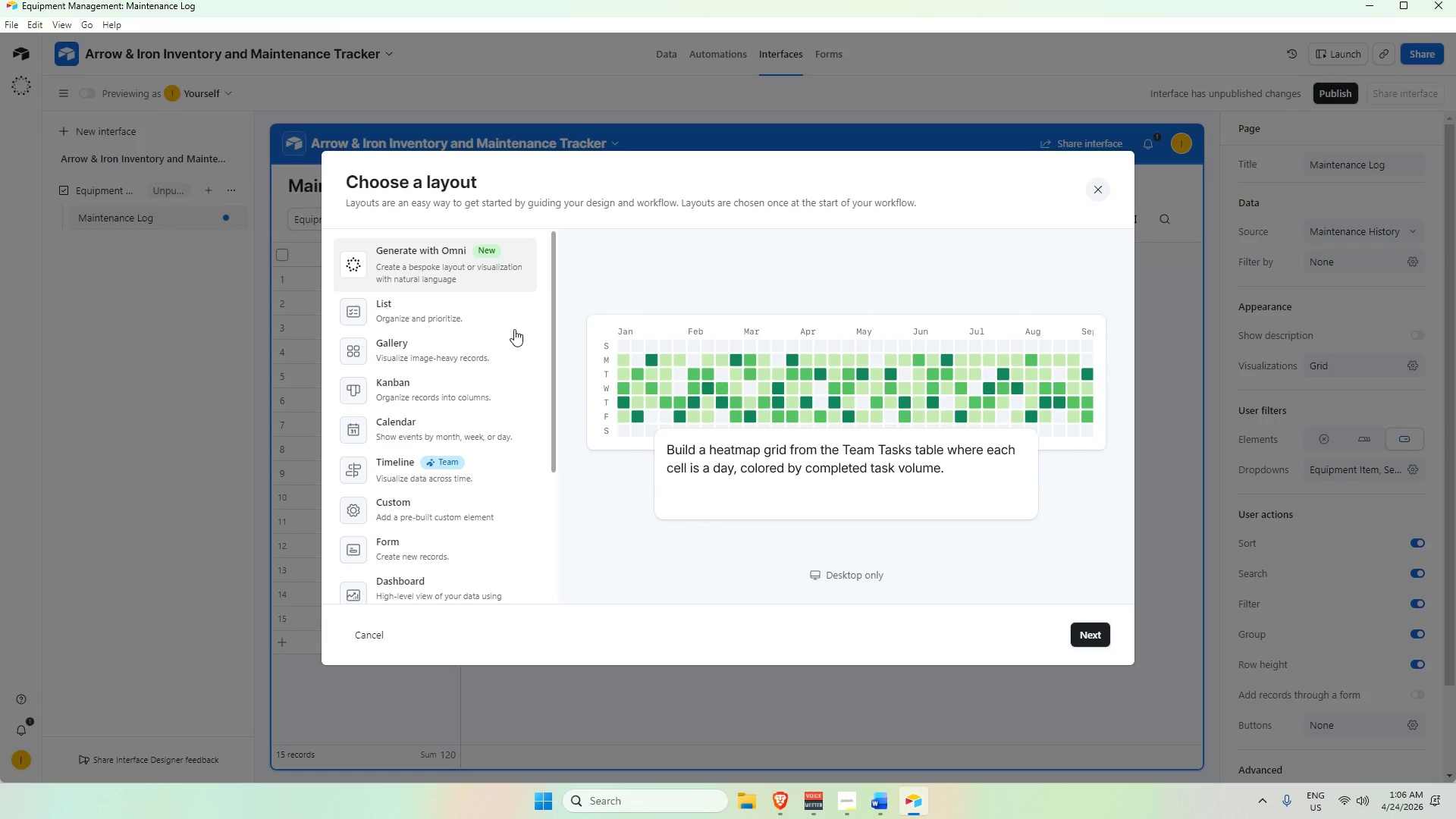 
mouse_move([399, 314])
 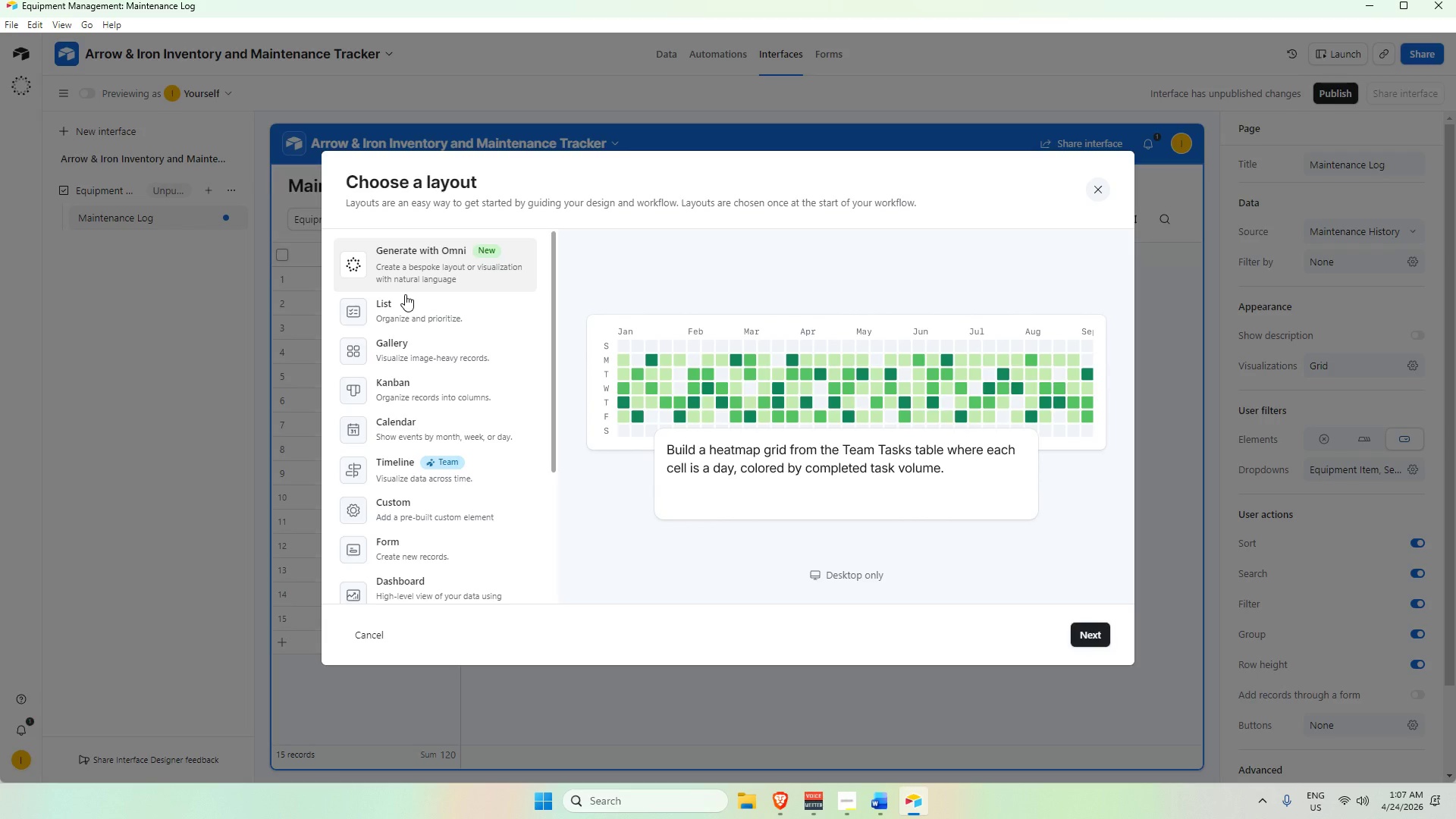 
wait(6.35)
 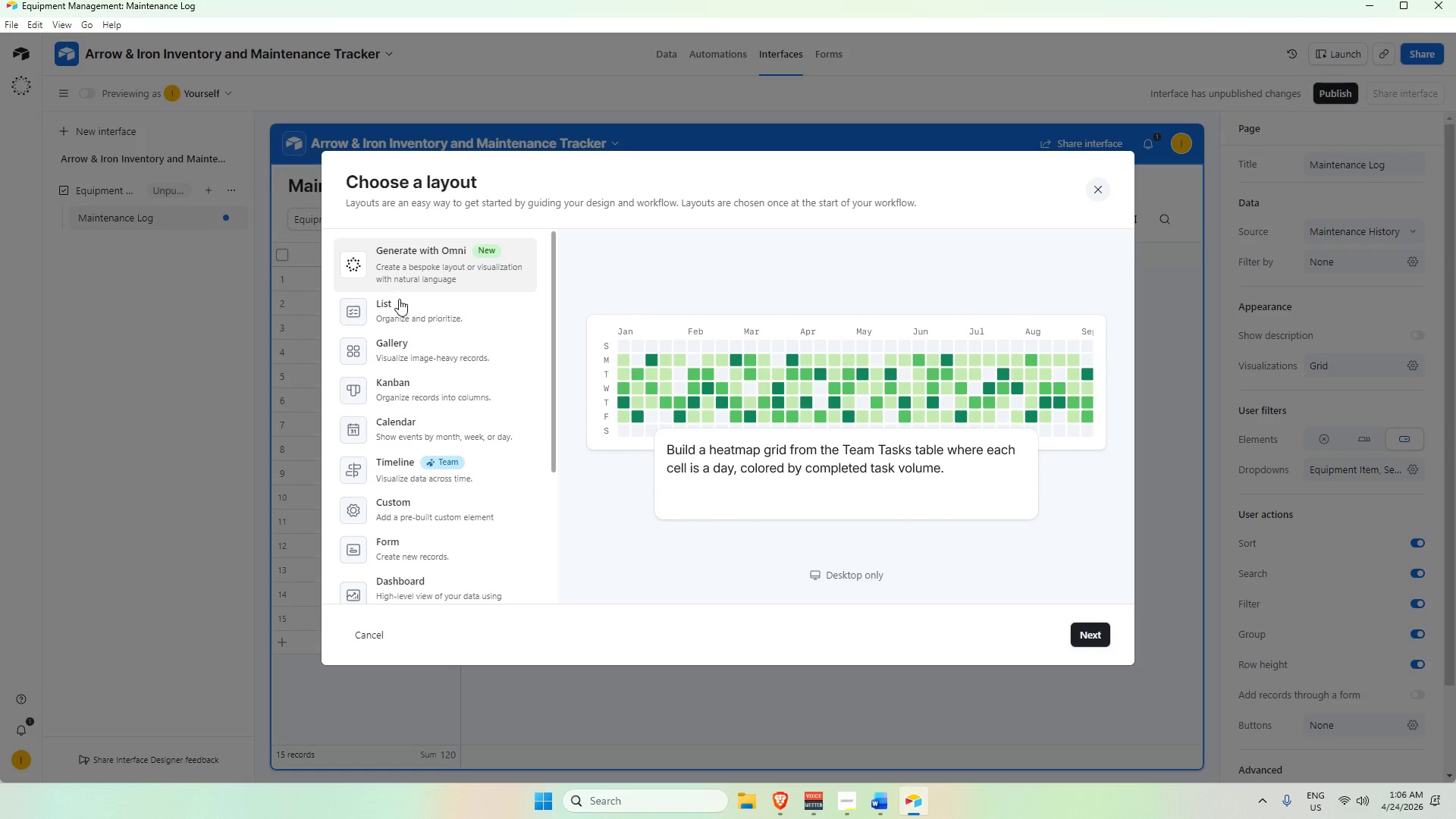 
left_click([190, 315])
 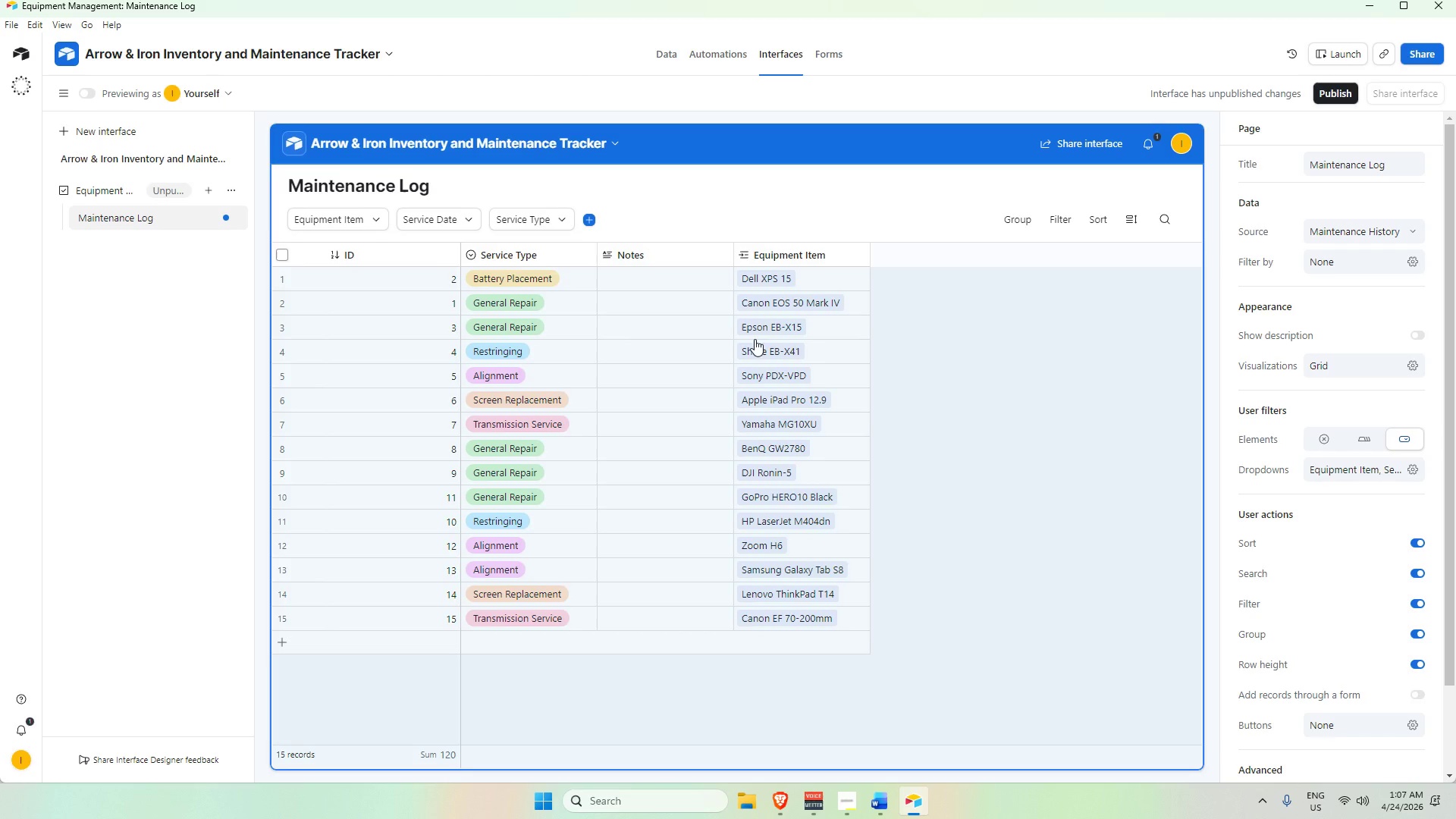 
left_click([980, 353])
 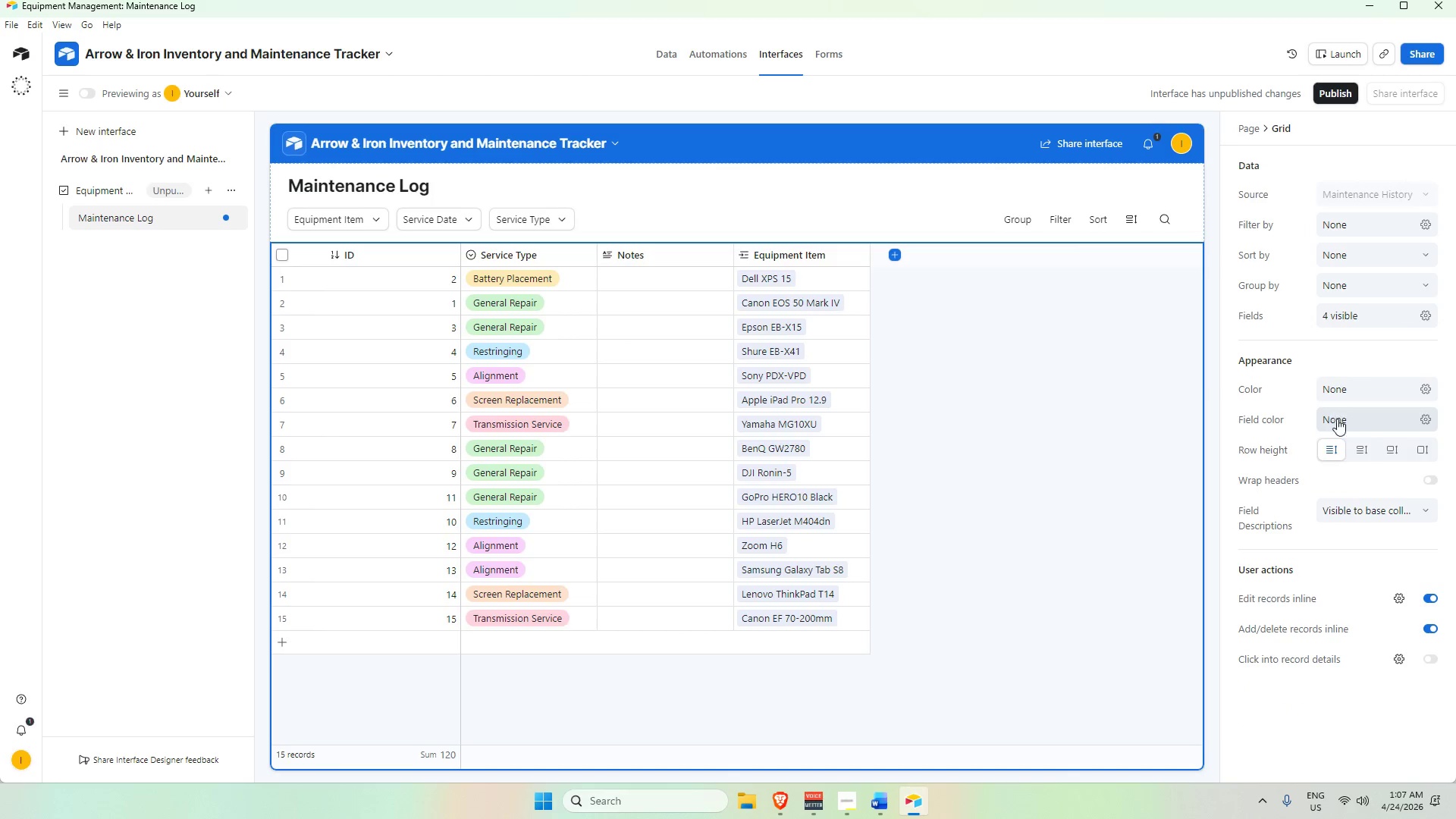 
left_click([1359, 453])
 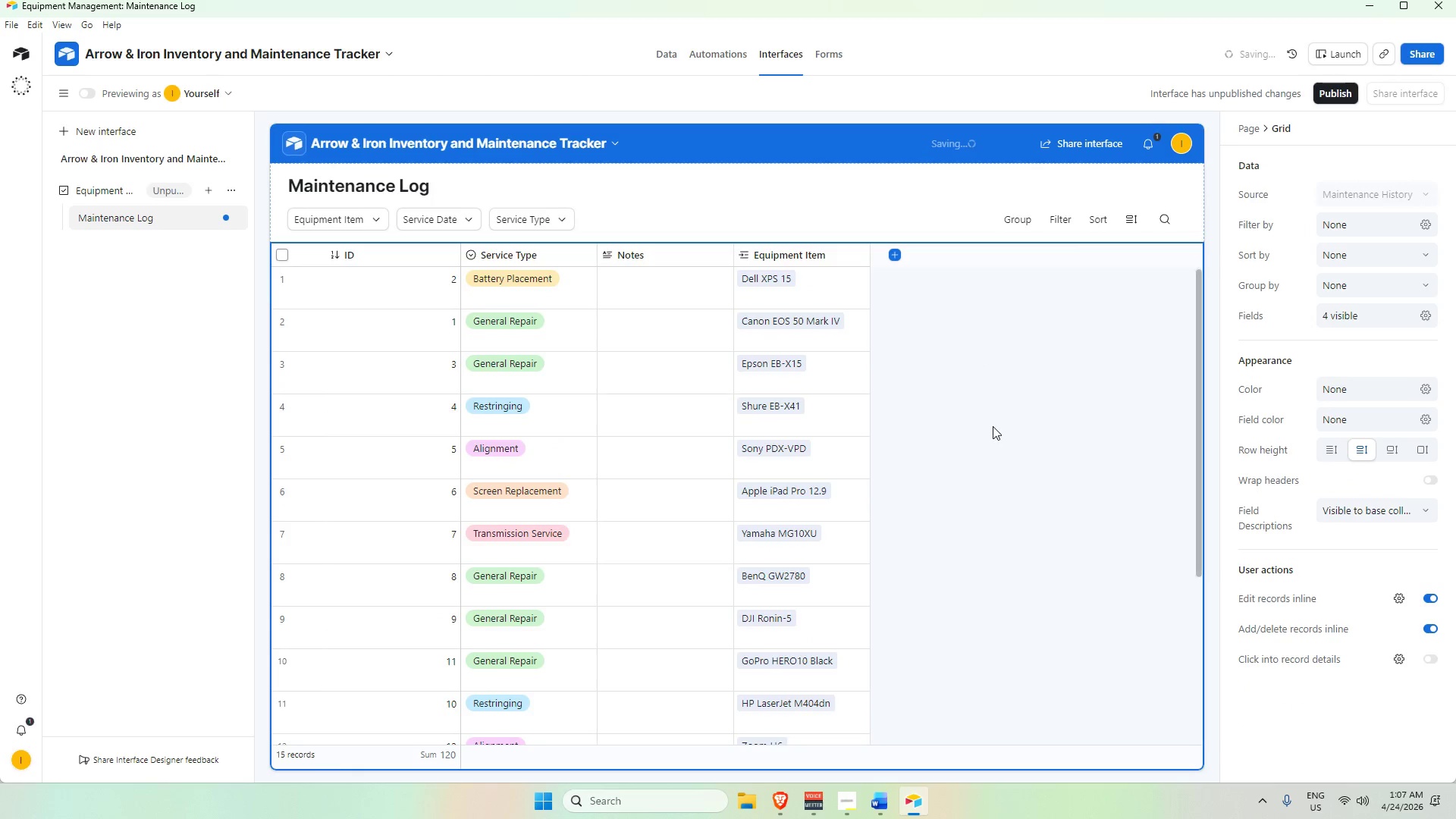 
scroll: coordinate [993, 431], scroll_direction: up, amount: 4.0
 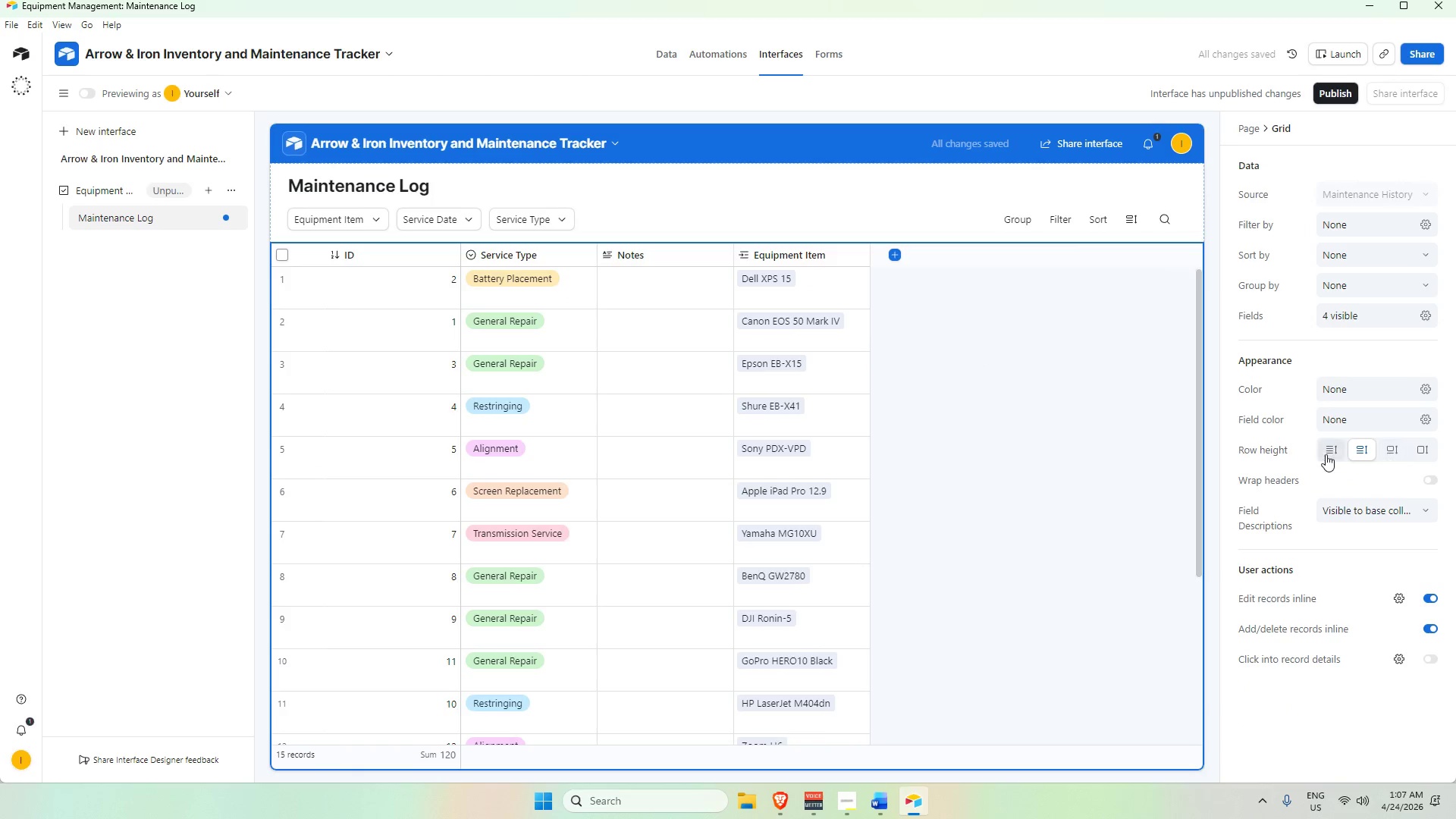 
left_click([1326, 454])
 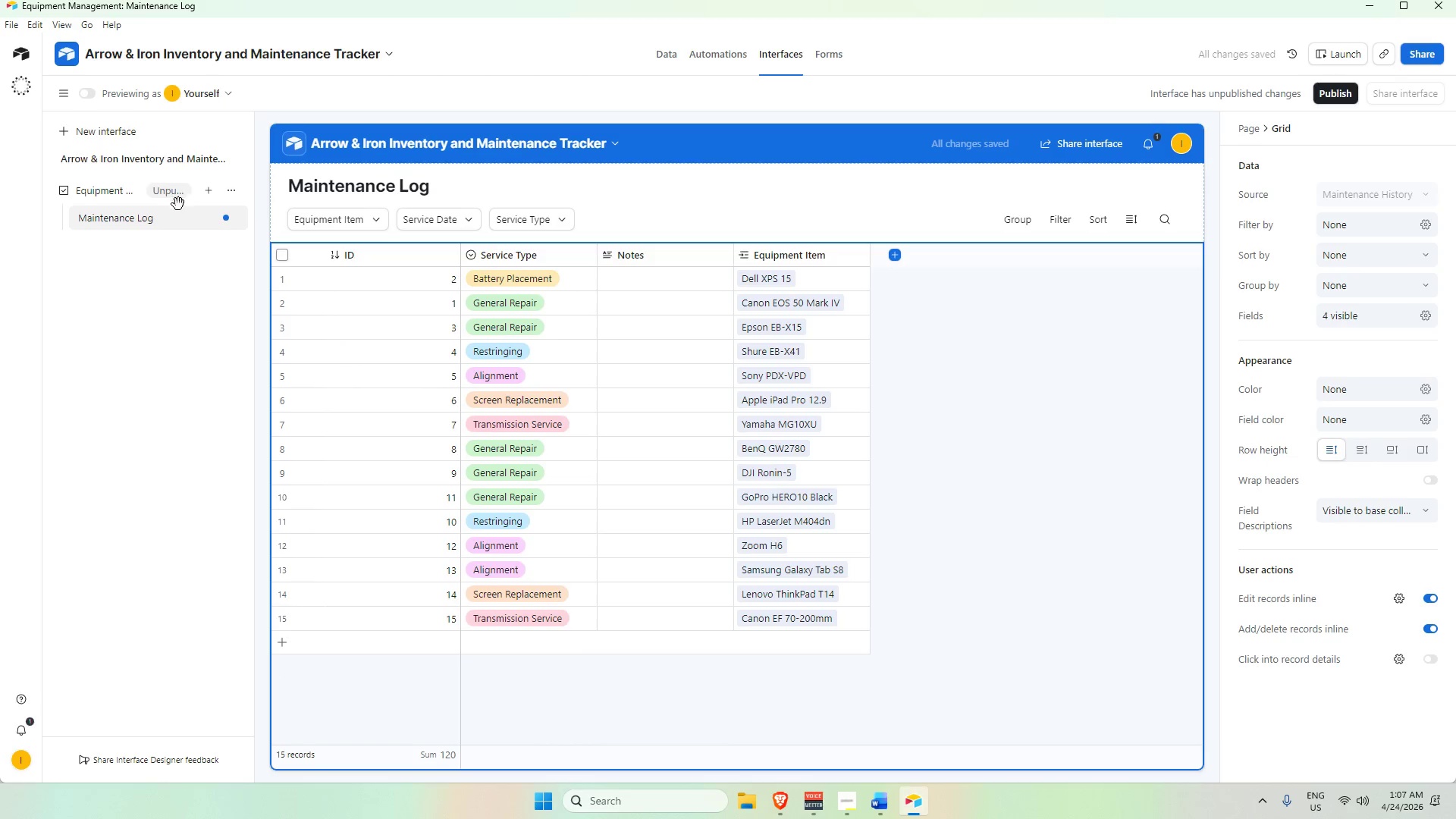 
wait(5.11)
 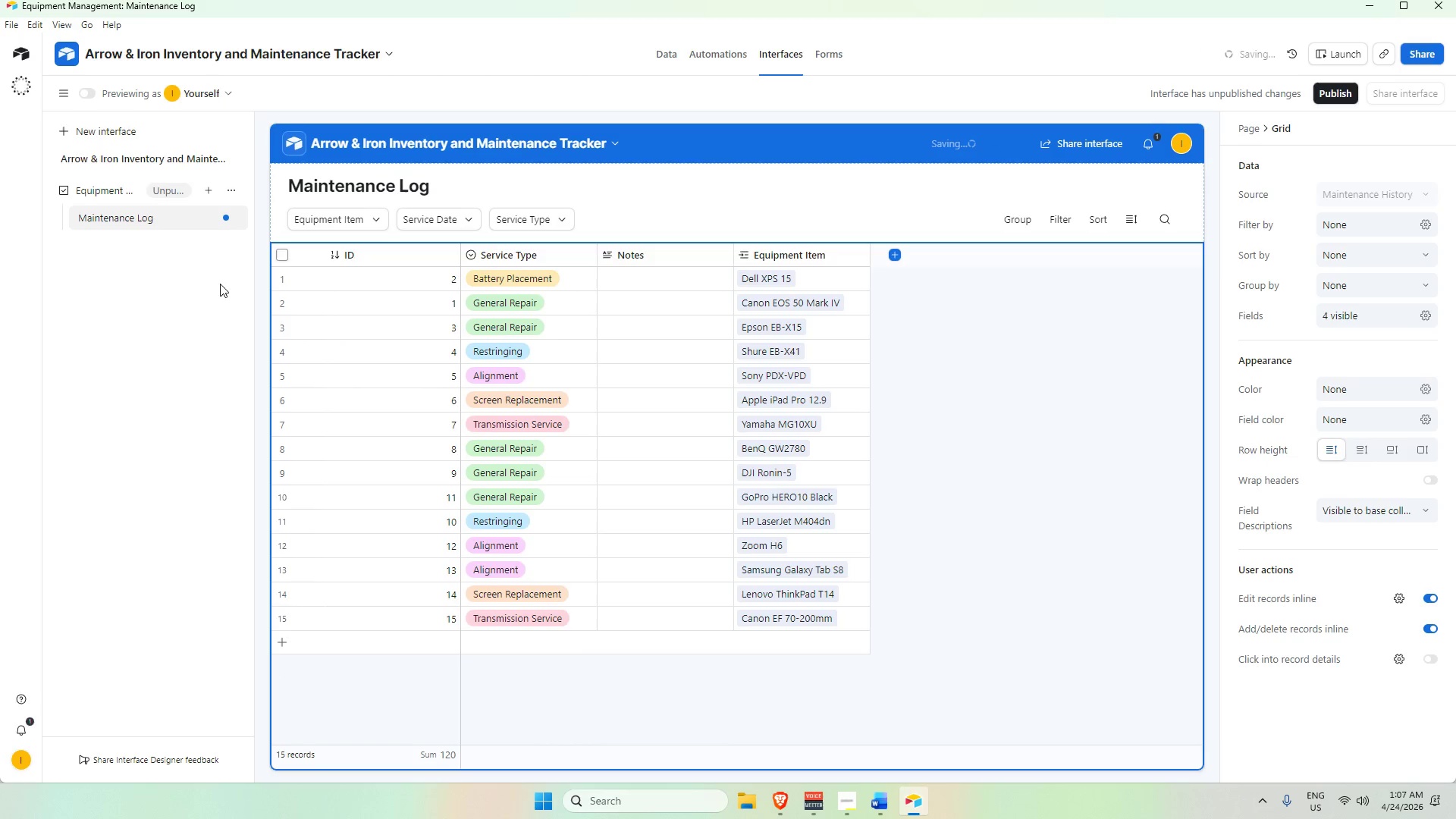 
left_click([207, 196])
 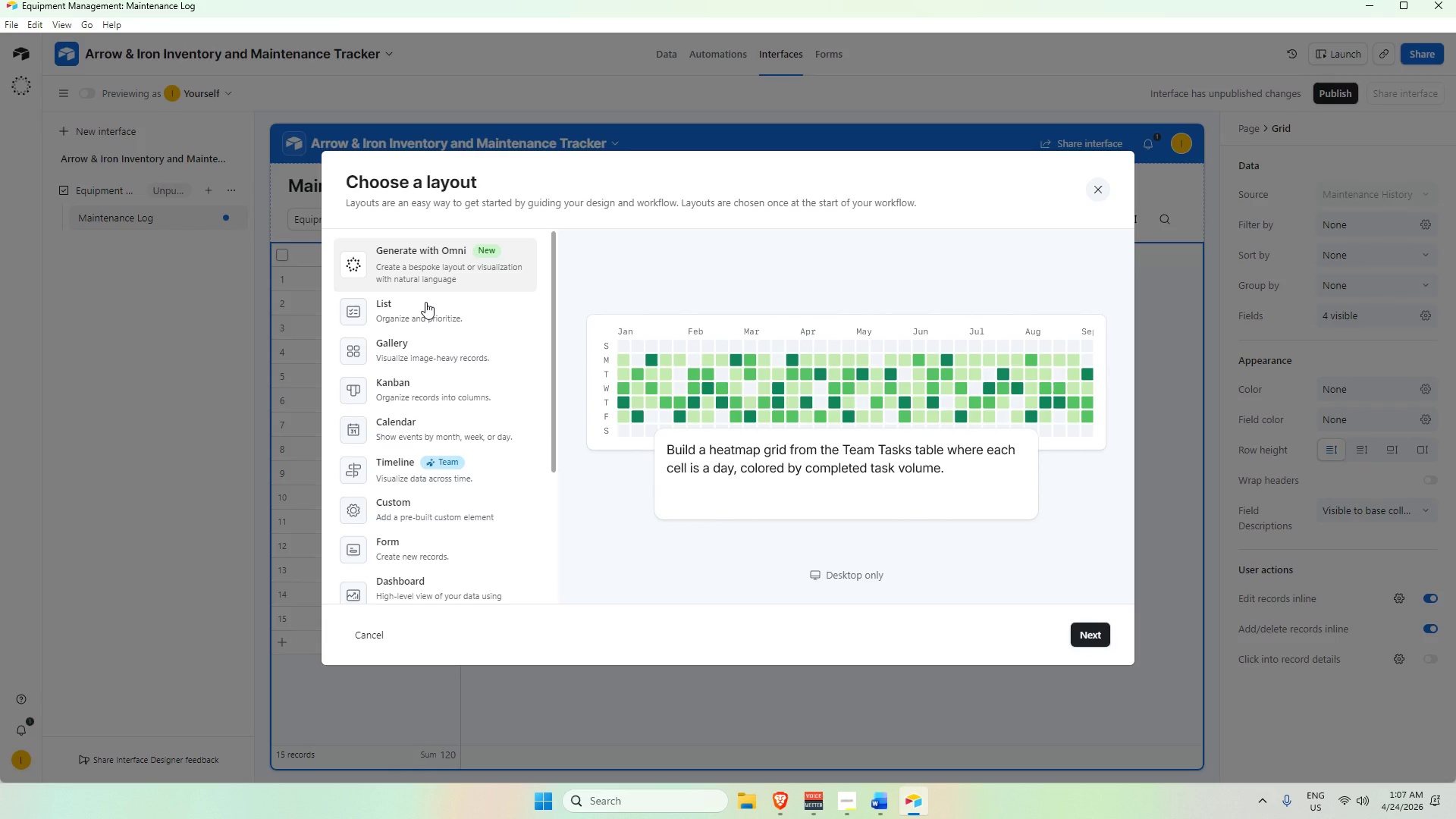 
wait(6.14)
 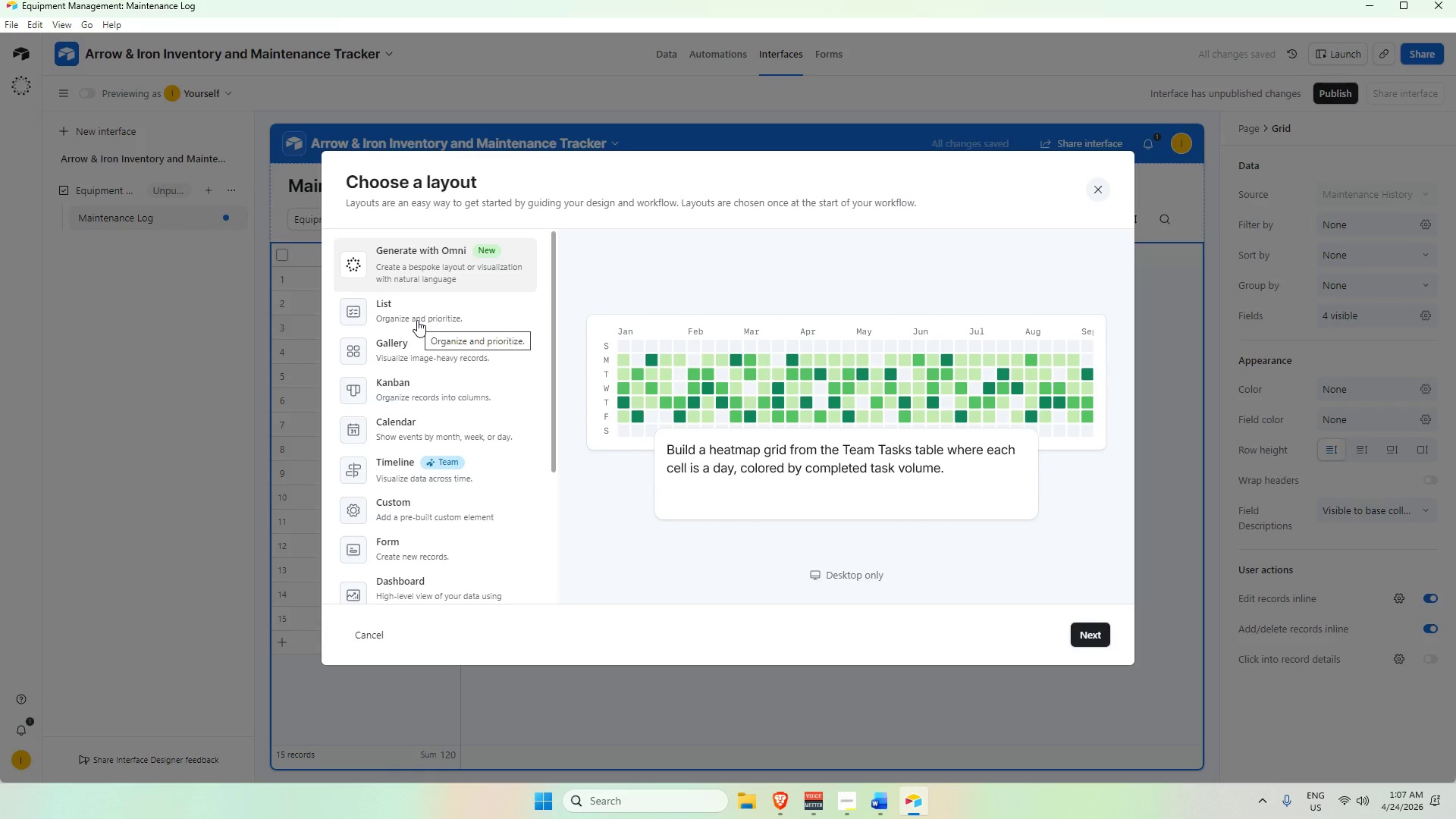 
left_click([442, 351])
 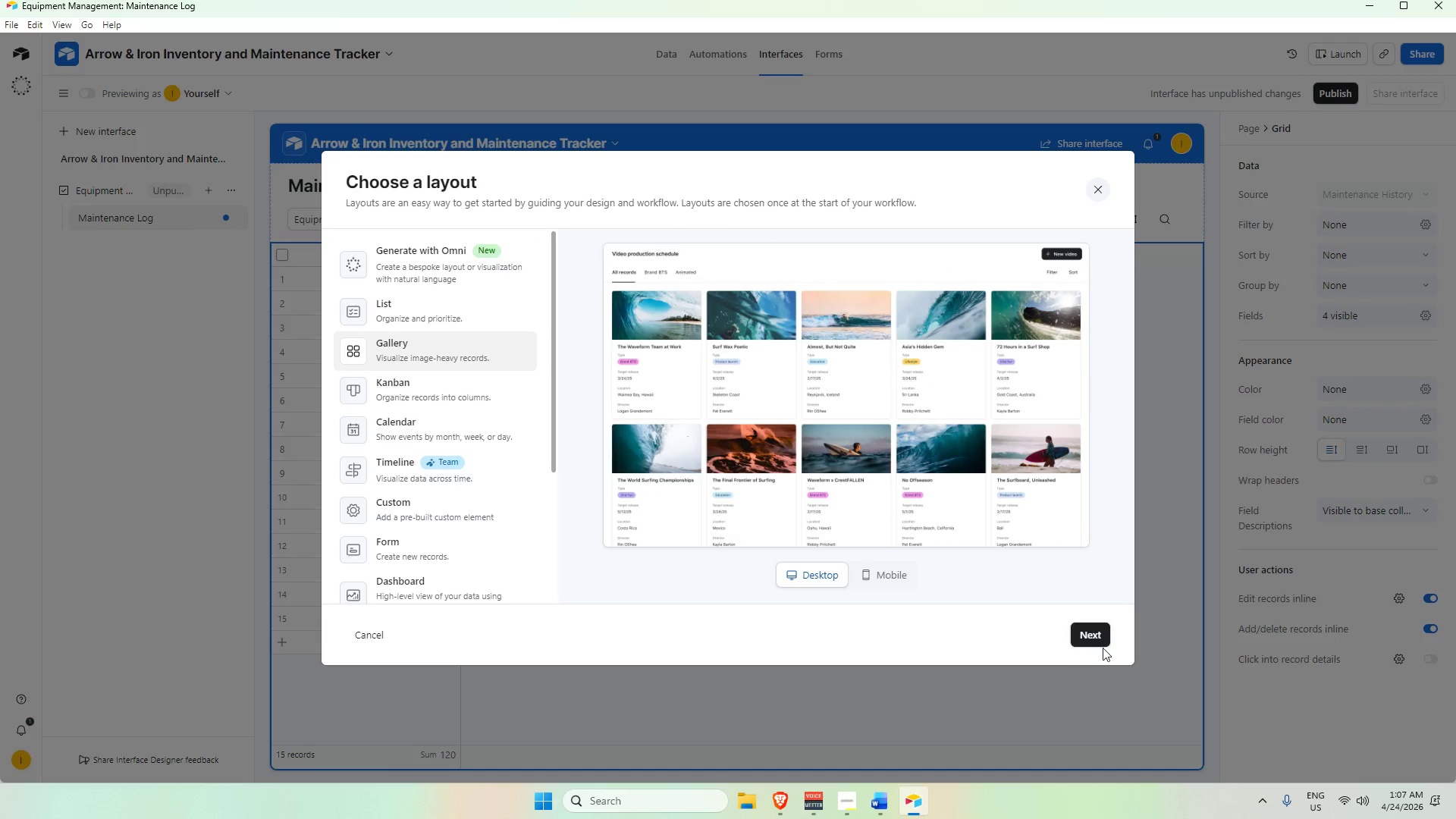 
left_click([1105, 636])
 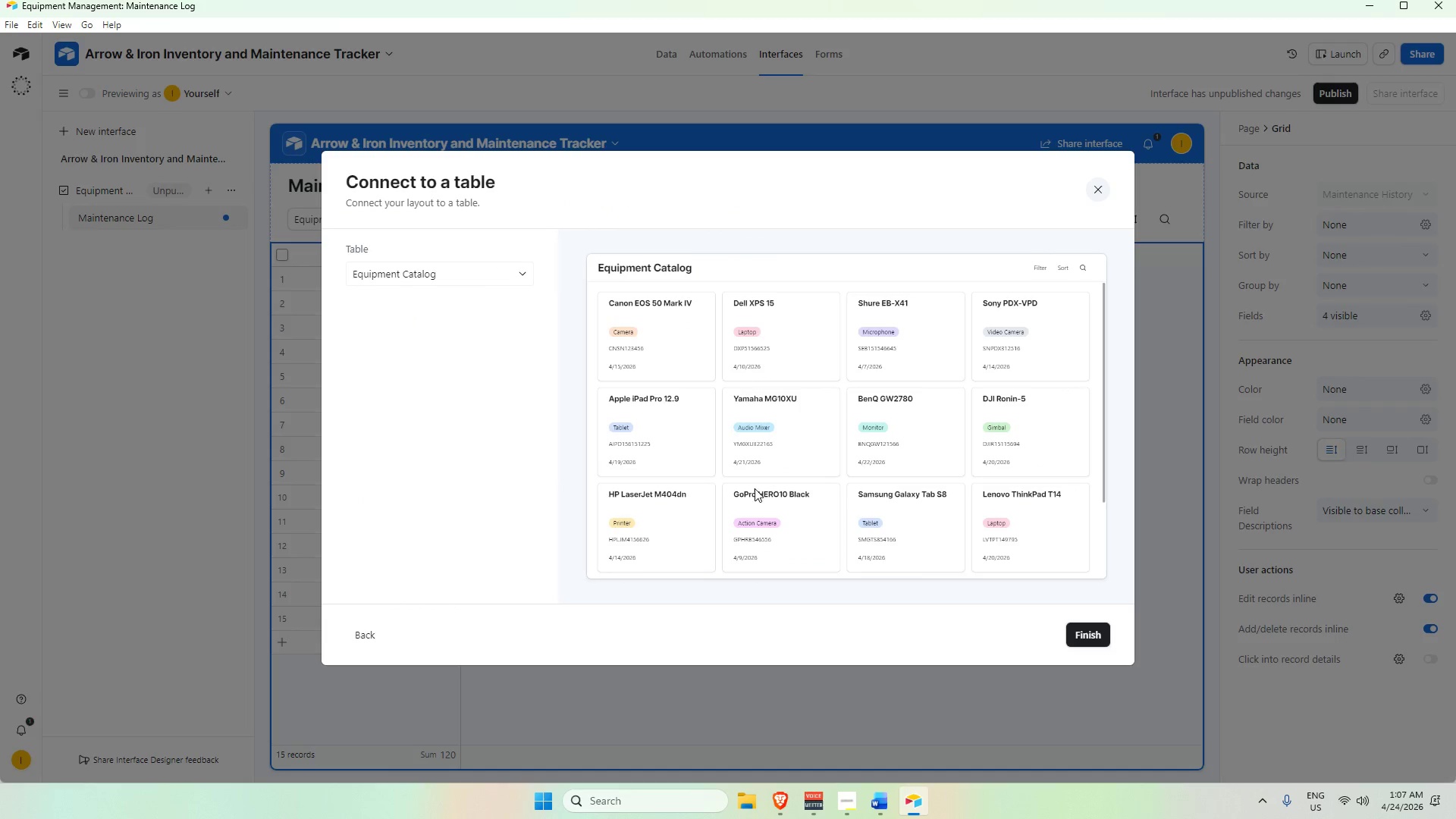 
left_click([1076, 627])
 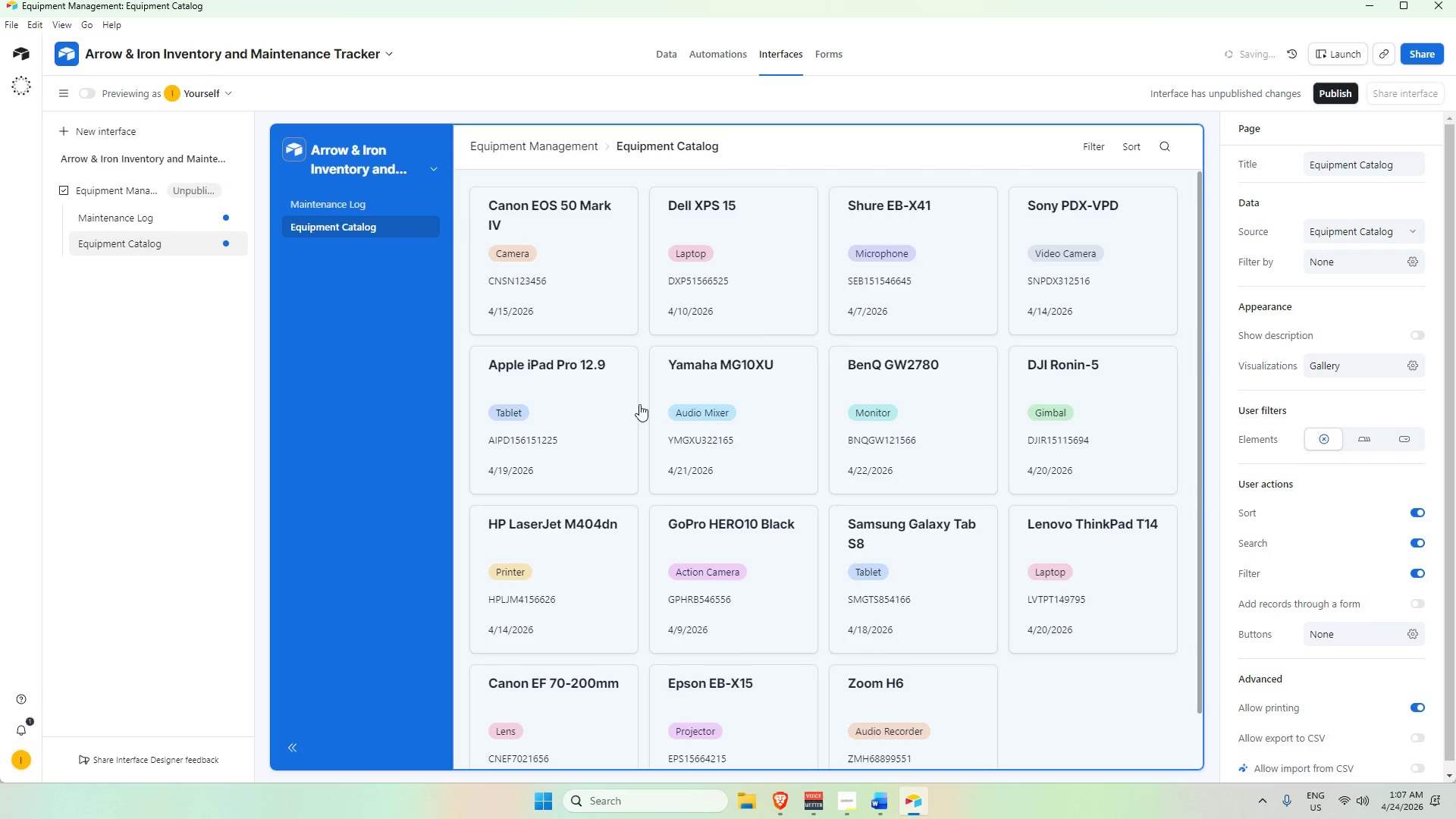 
scroll: coordinate [639, 403], scroll_direction: up, amount: 3.0
 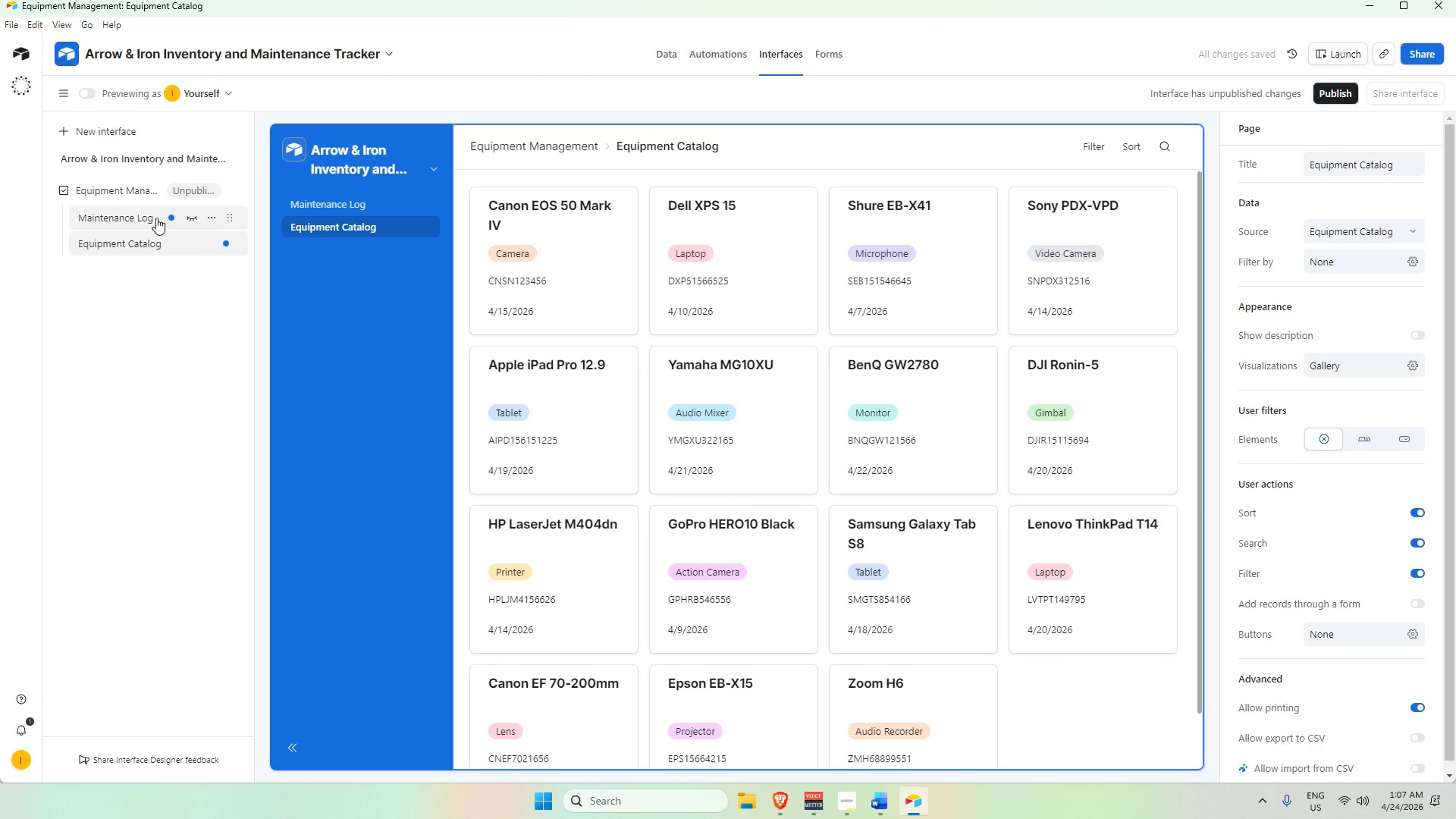 
left_click([151, 221])
 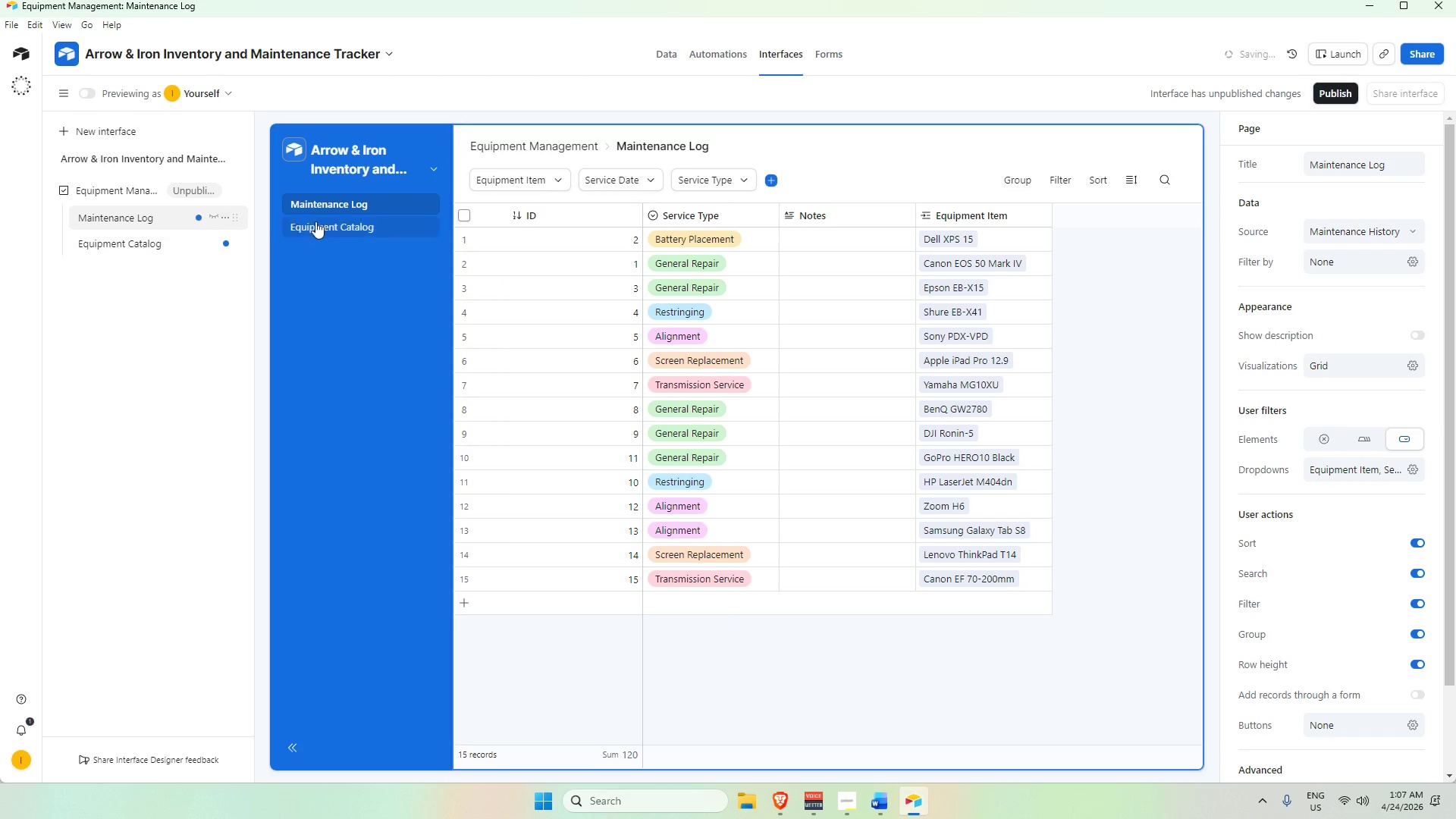 
left_click([149, 243])
 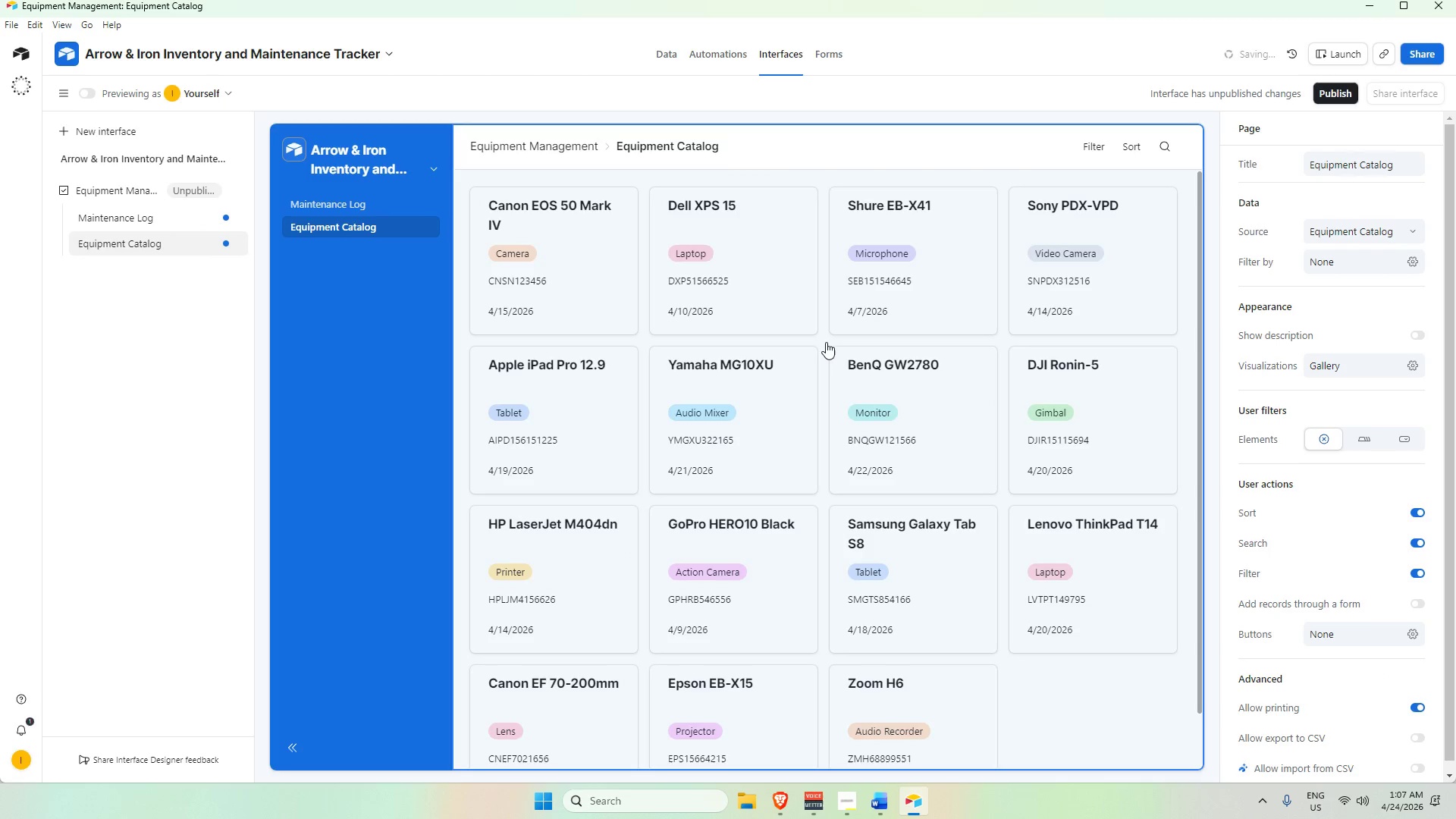 
scroll: coordinate [826, 342], scroll_direction: up, amount: 2.0
 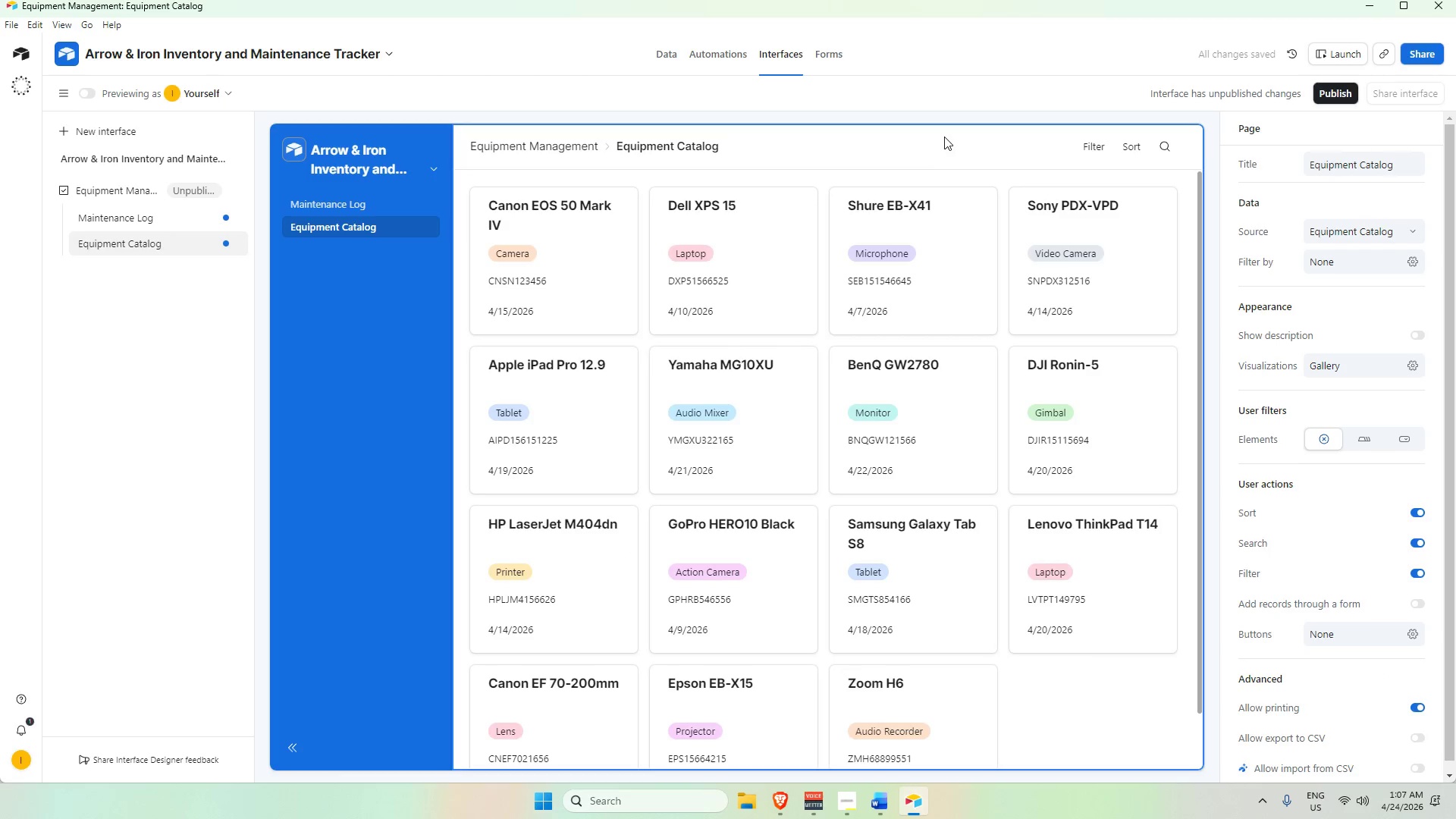 
left_click([942, 133])
 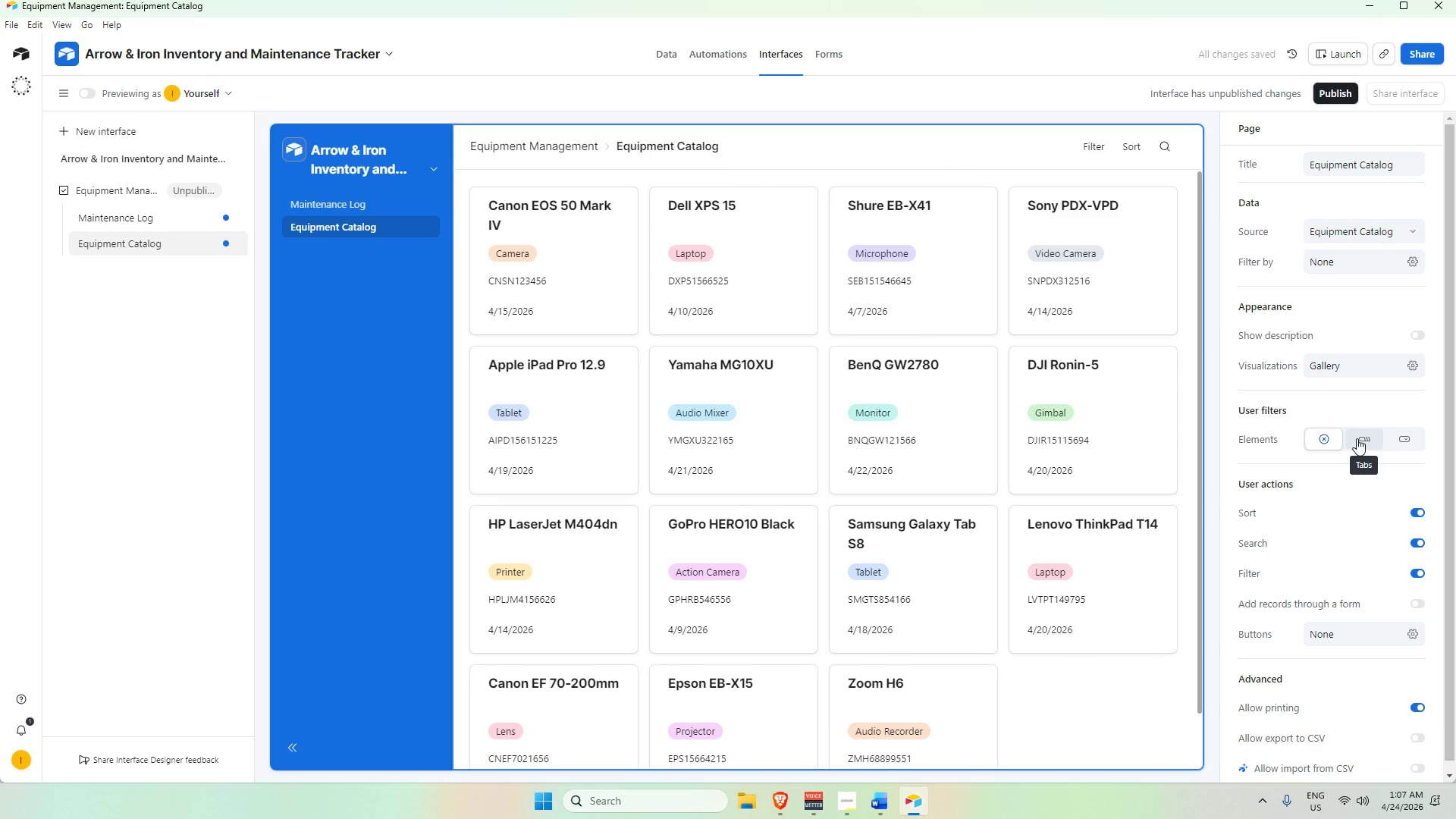 
left_click([173, 221])
 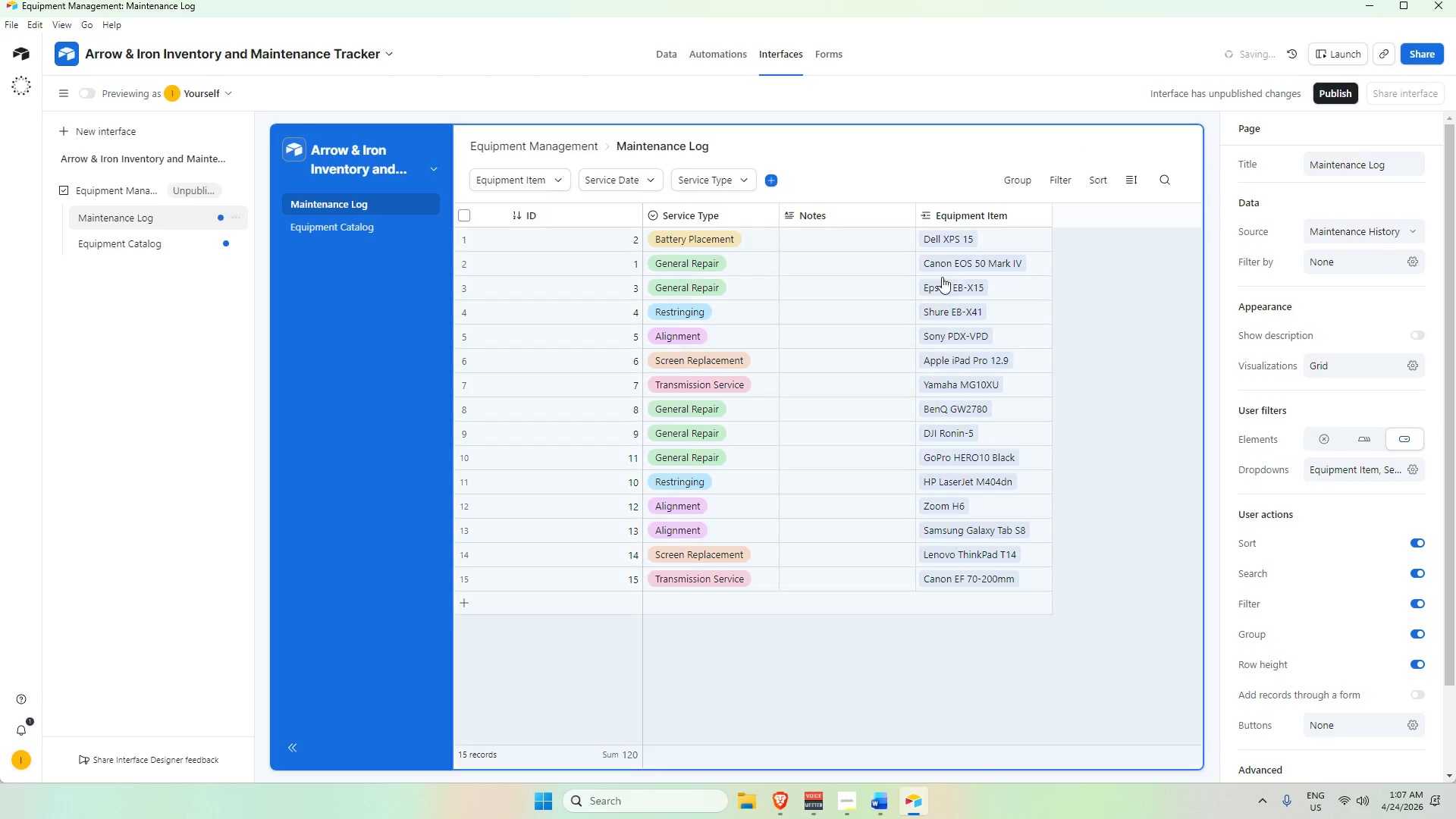 
scroll: coordinate [581, 215], scroll_direction: up, amount: 2.0
 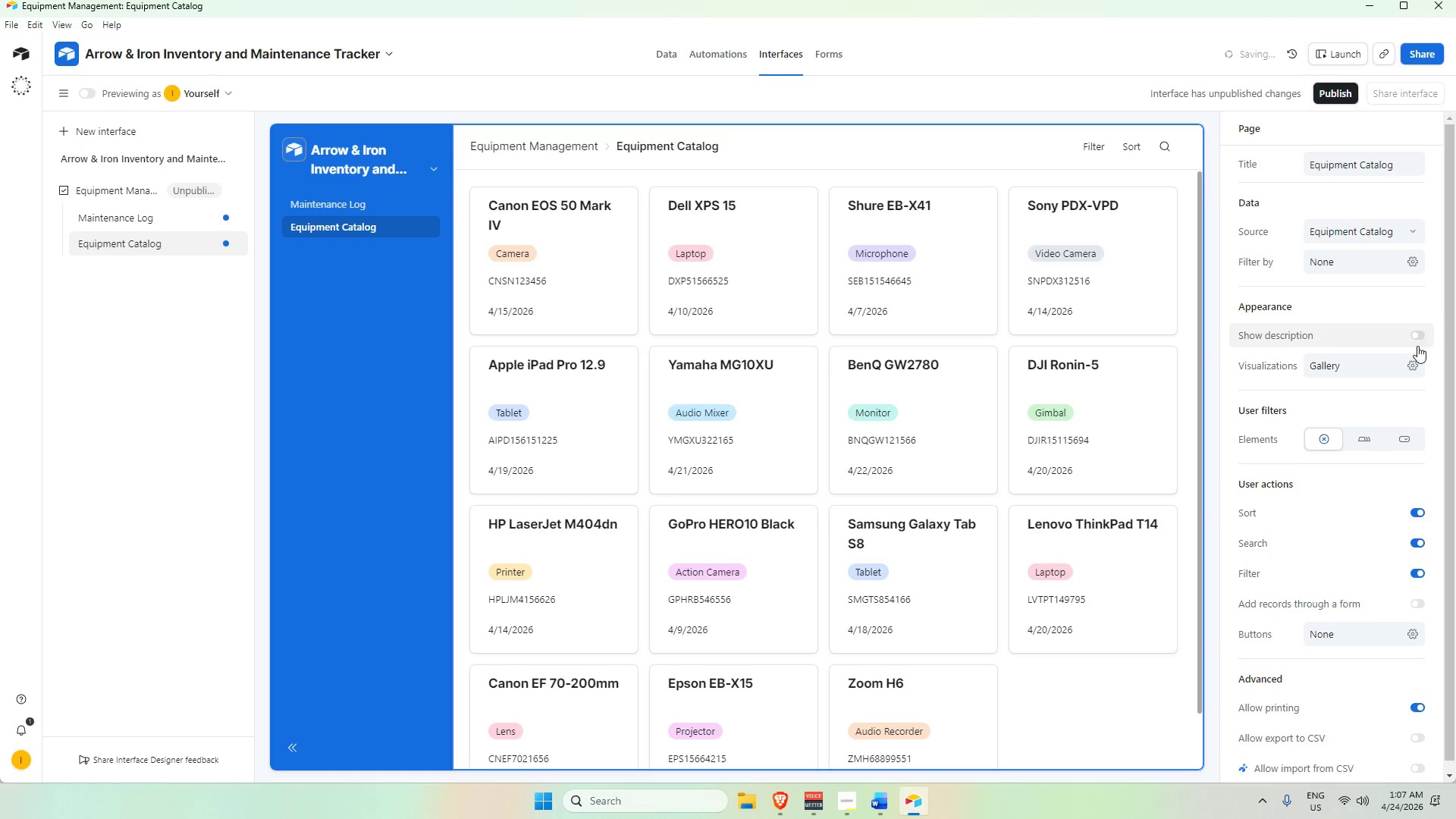 
wait(5.06)
 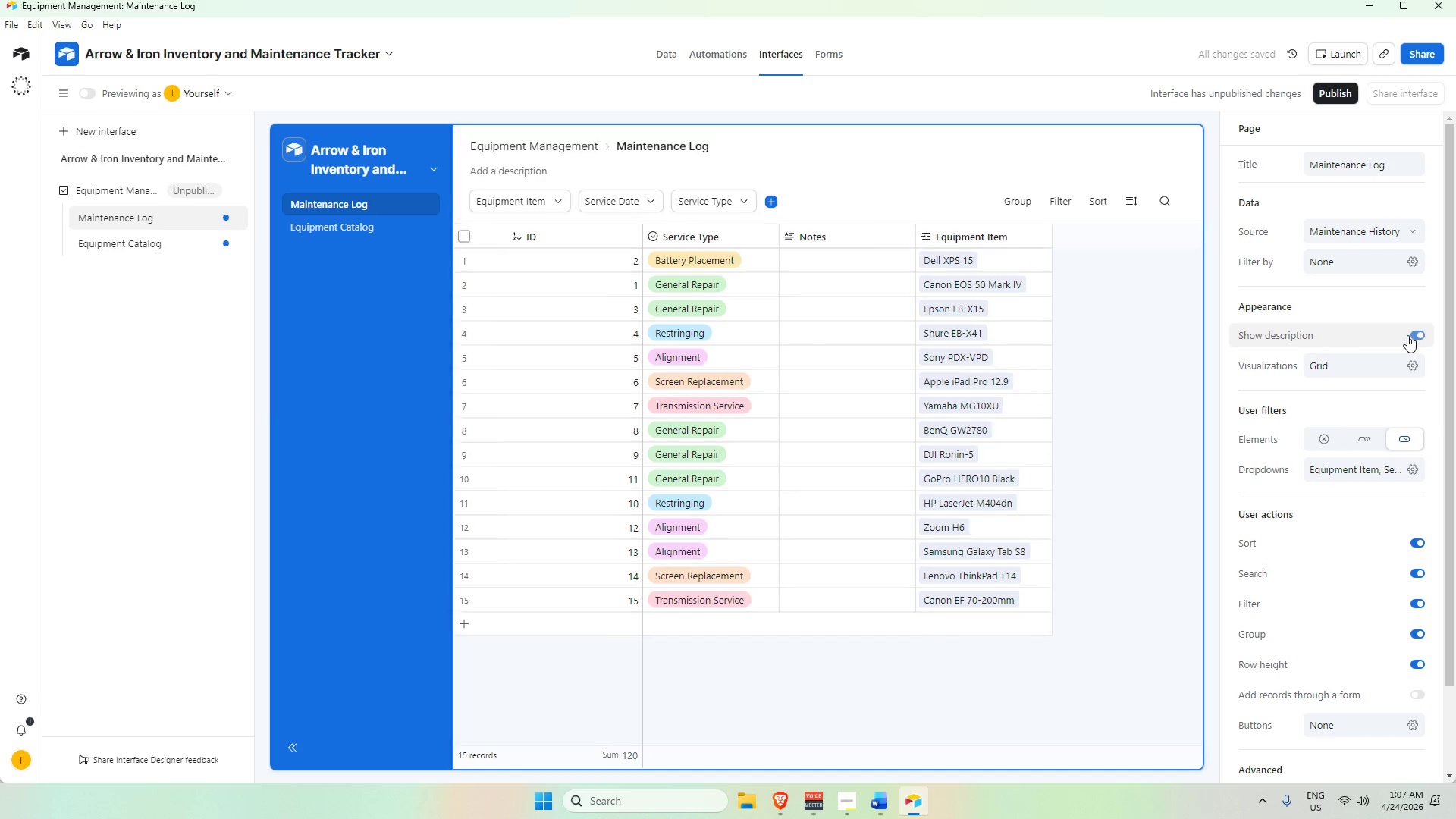 
scroll: coordinate [1368, 400], scroll_direction: up, amount: 1.0
 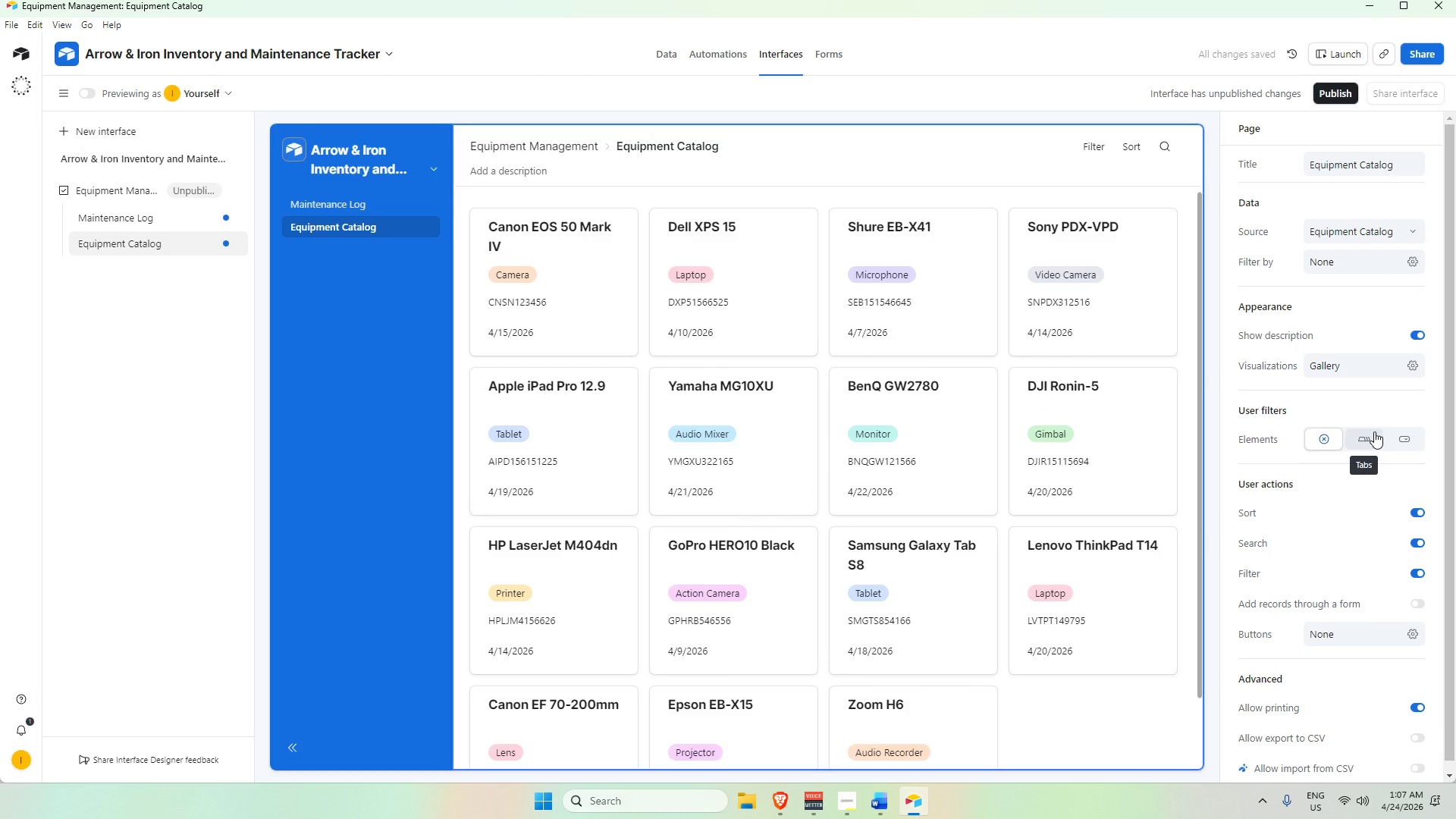 
mouse_move([1374, 444])
 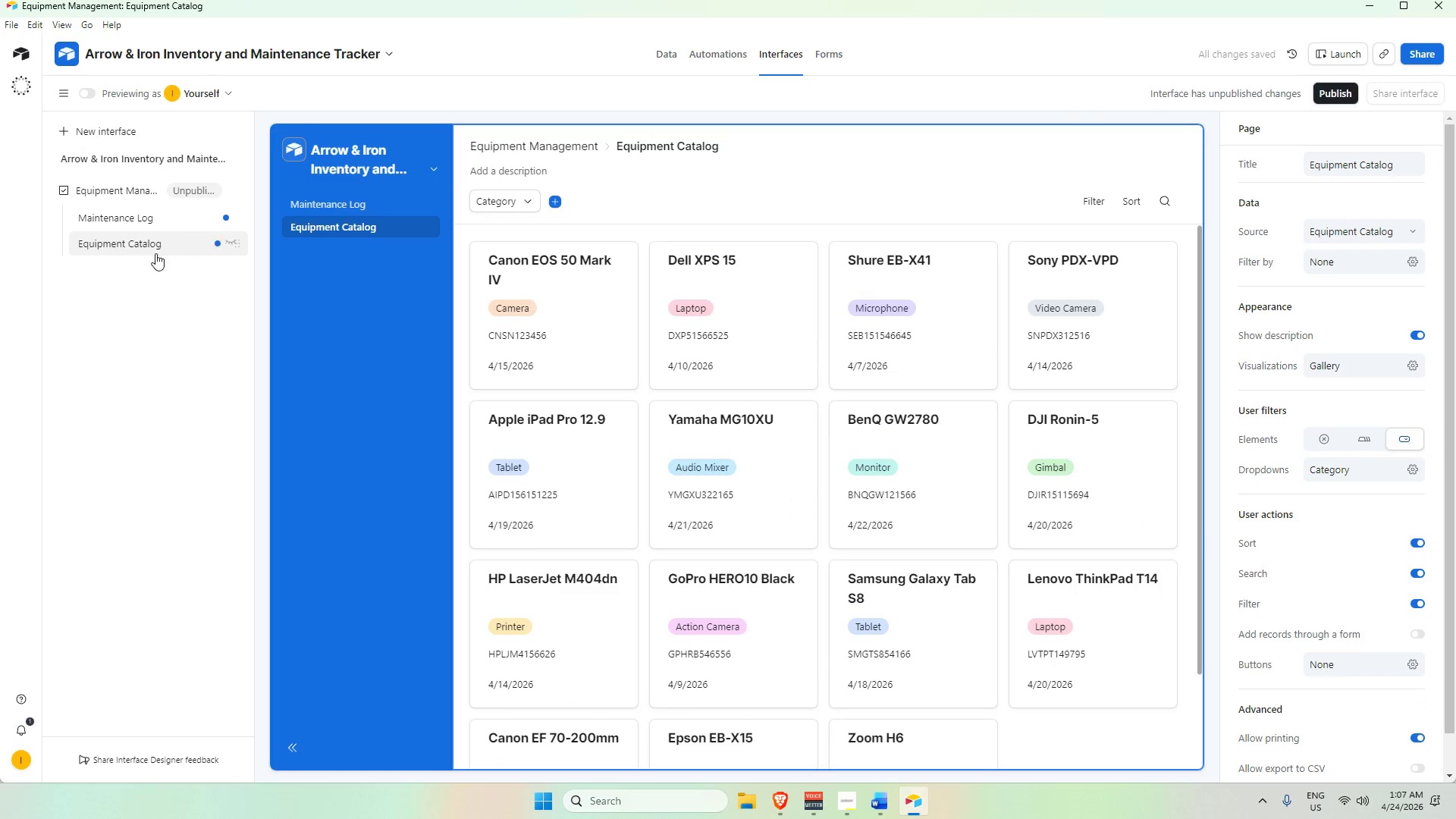 
double_click([127, 243])
 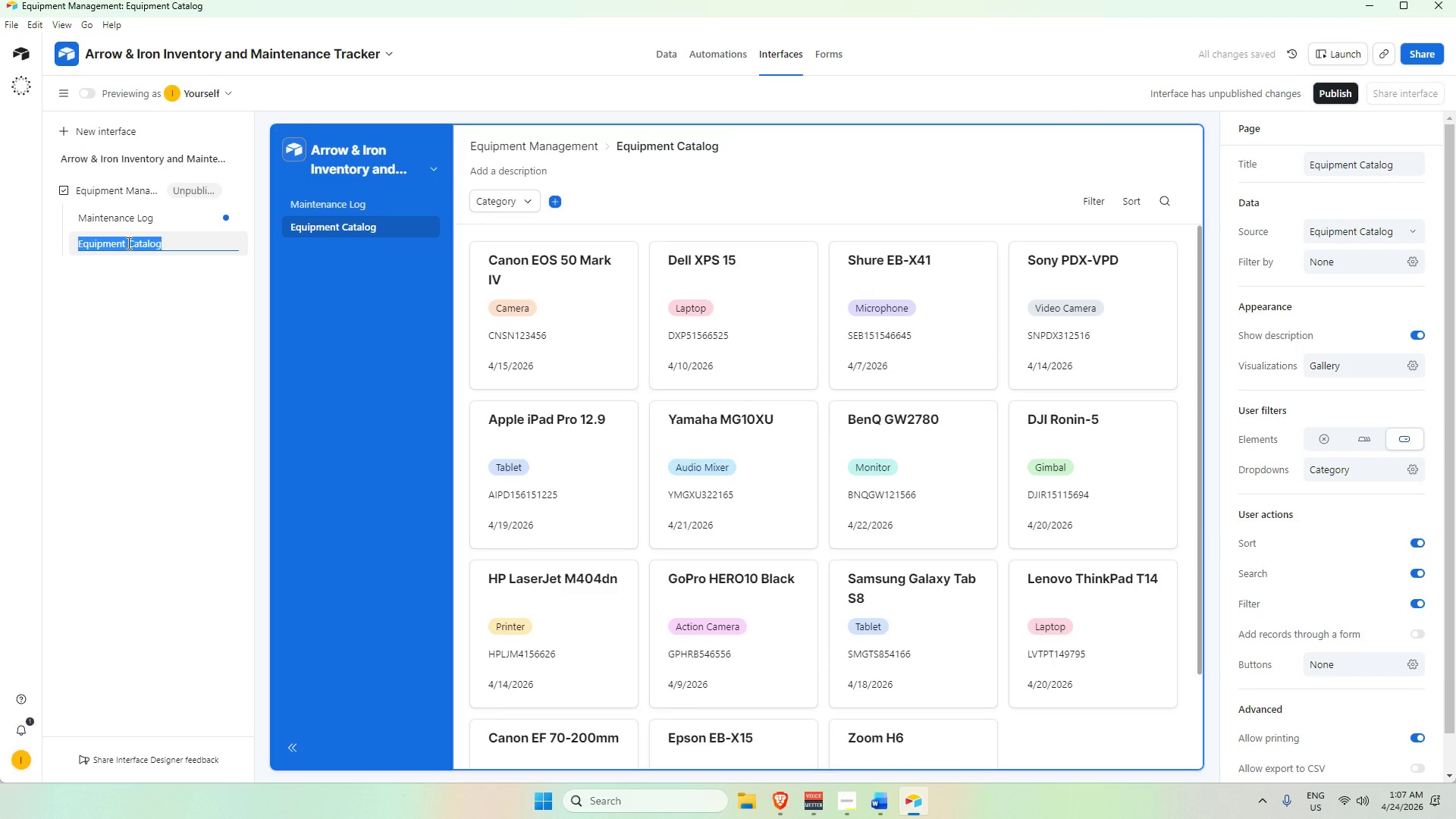 
key(Backspace)
type(Safety Dashboard)
 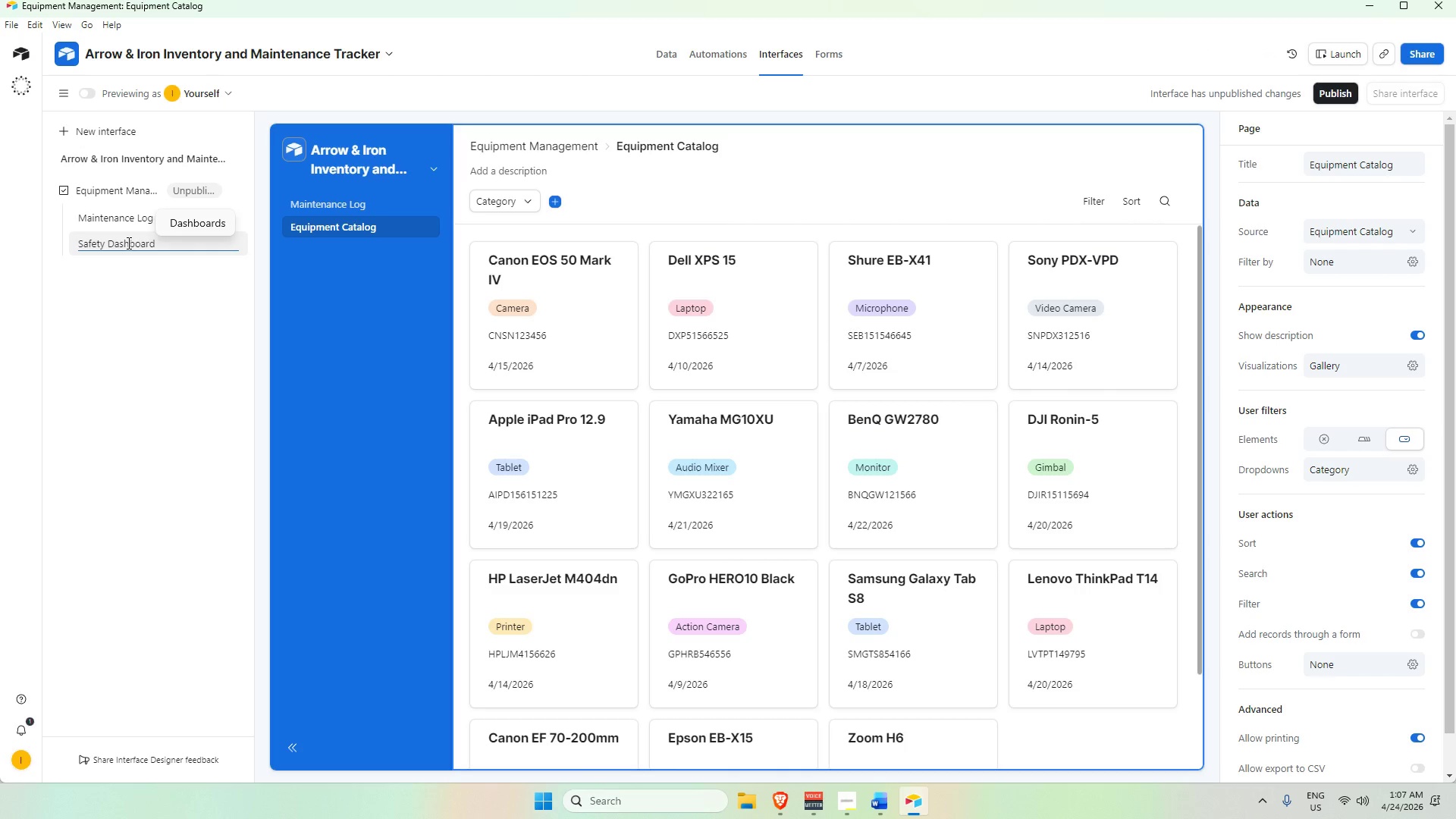 
key(Enter)
 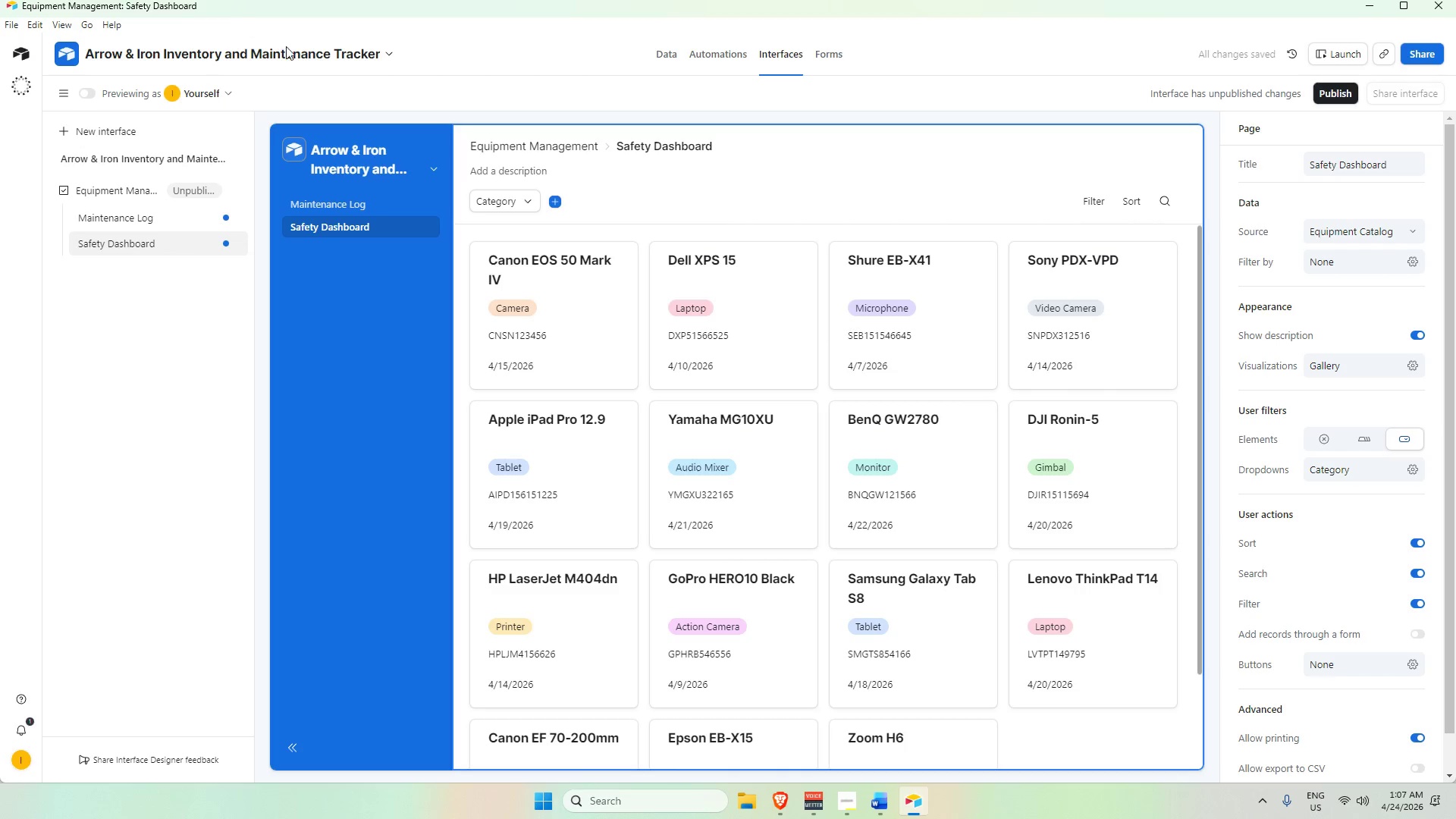 
scroll: coordinate [1325, 228], scroll_direction: up, amount: 2.0
 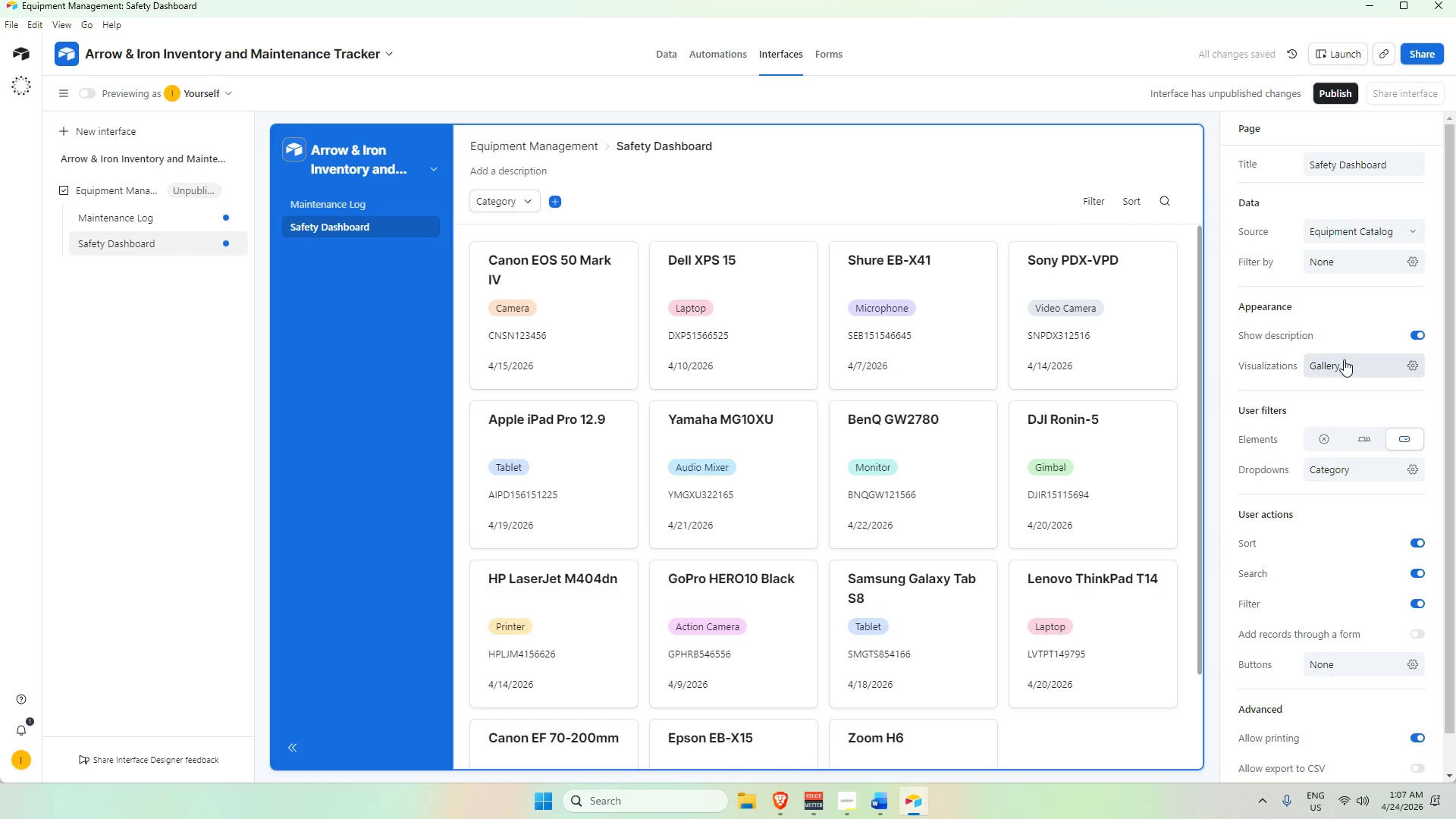 
scroll: coordinate [1348, 477], scroll_direction: down, amount: 3.0
 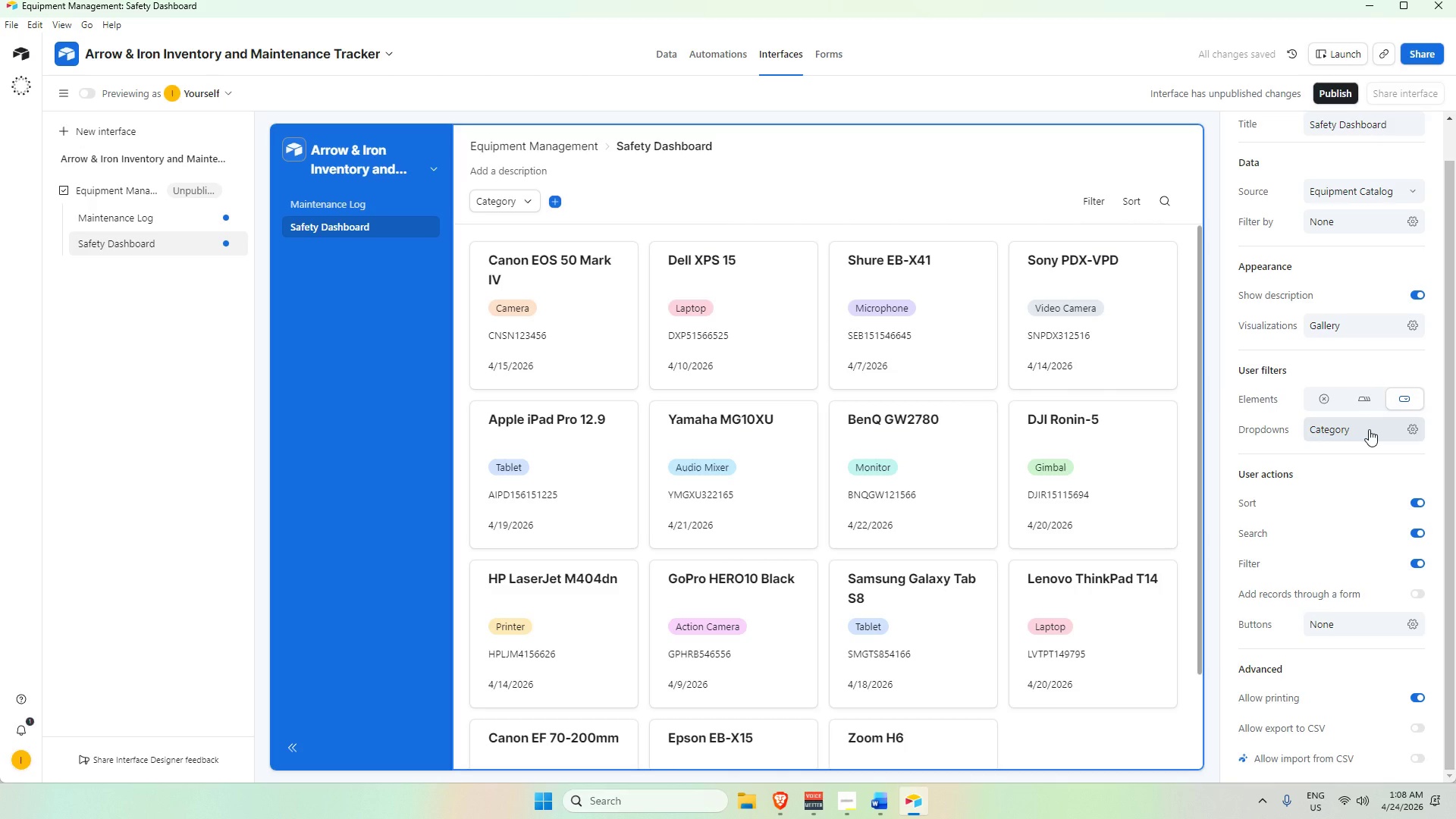 
left_click([1369, 429])
 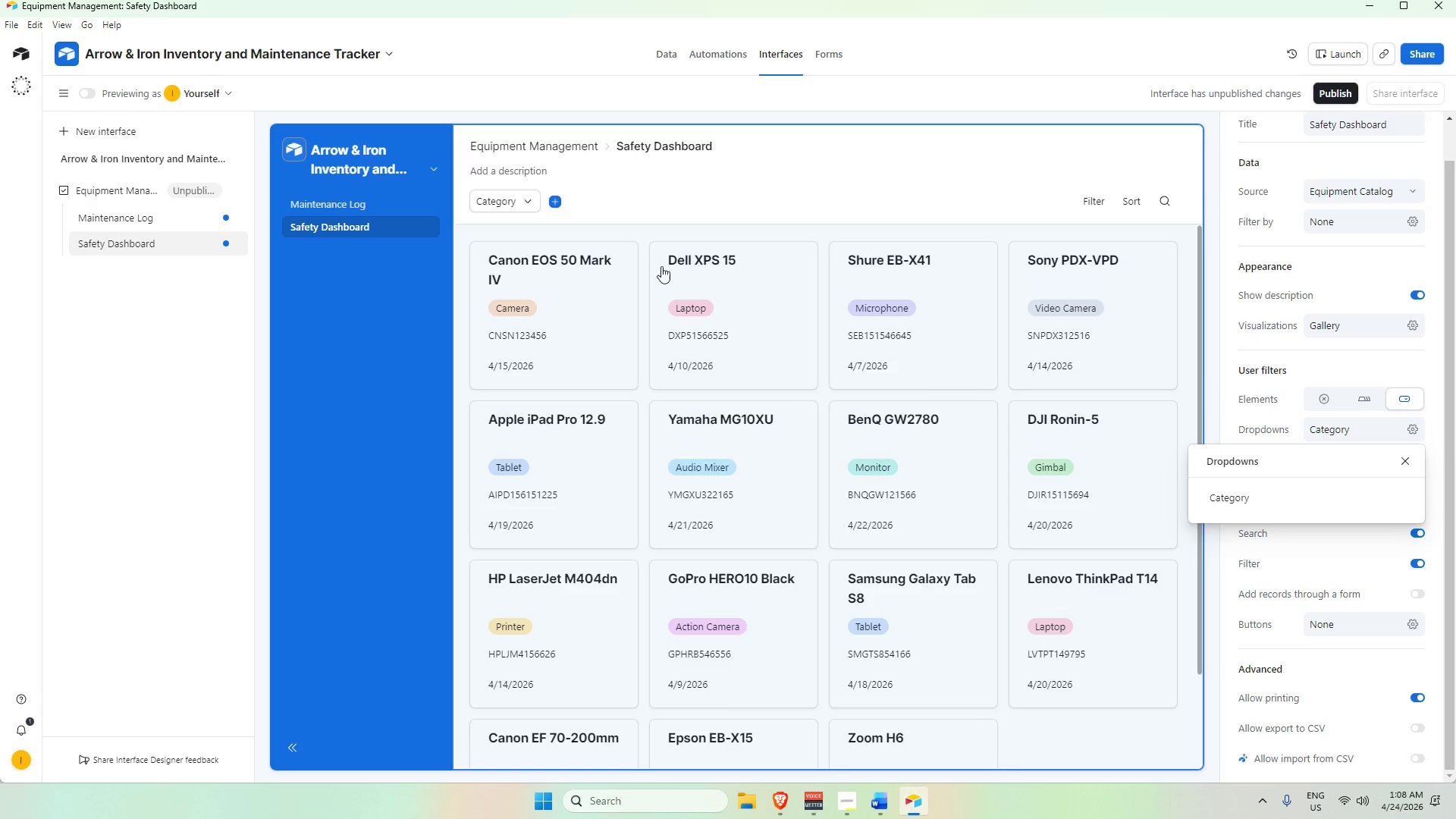 
left_click([557, 203])
 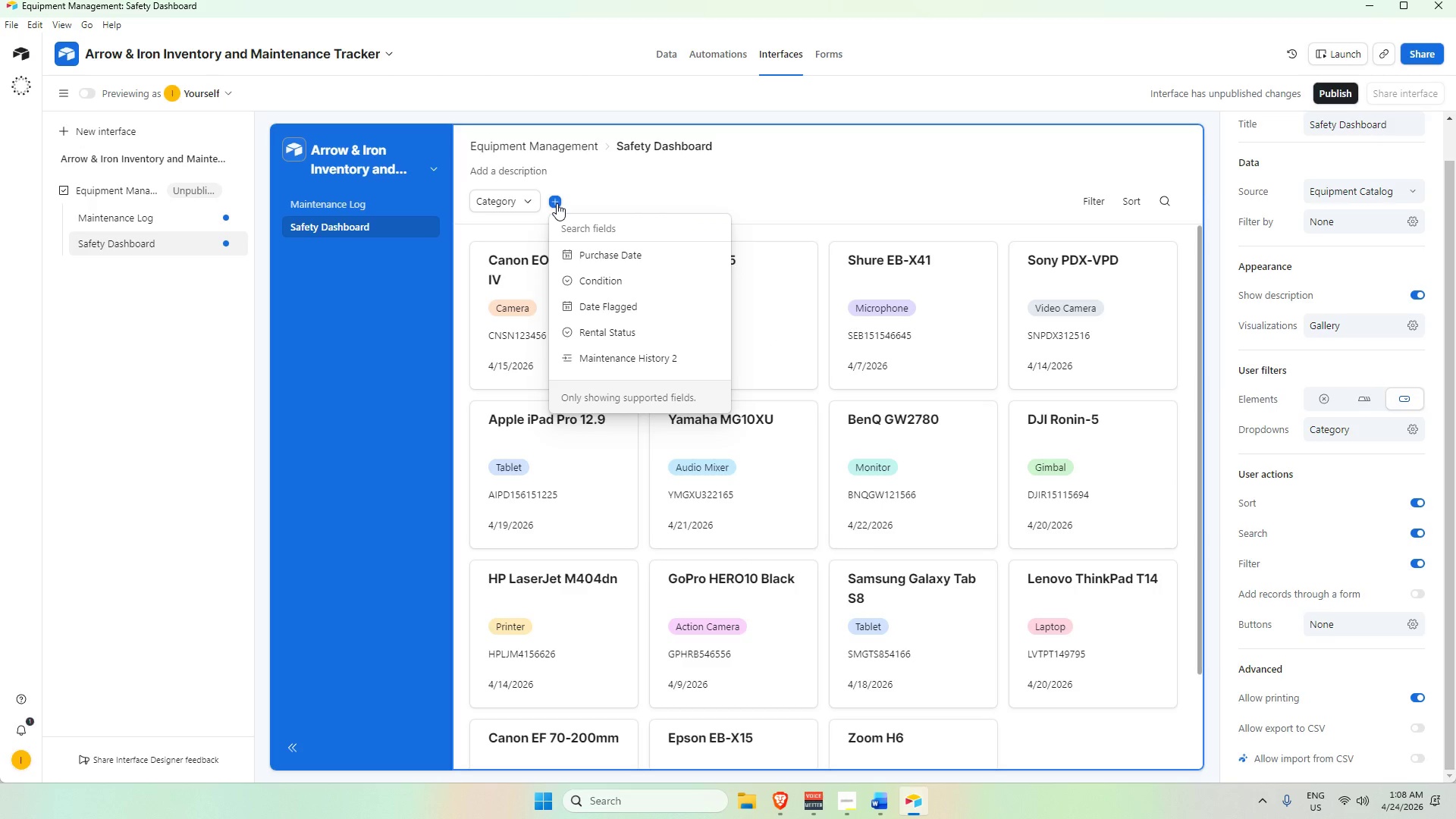 
wait(6.74)
 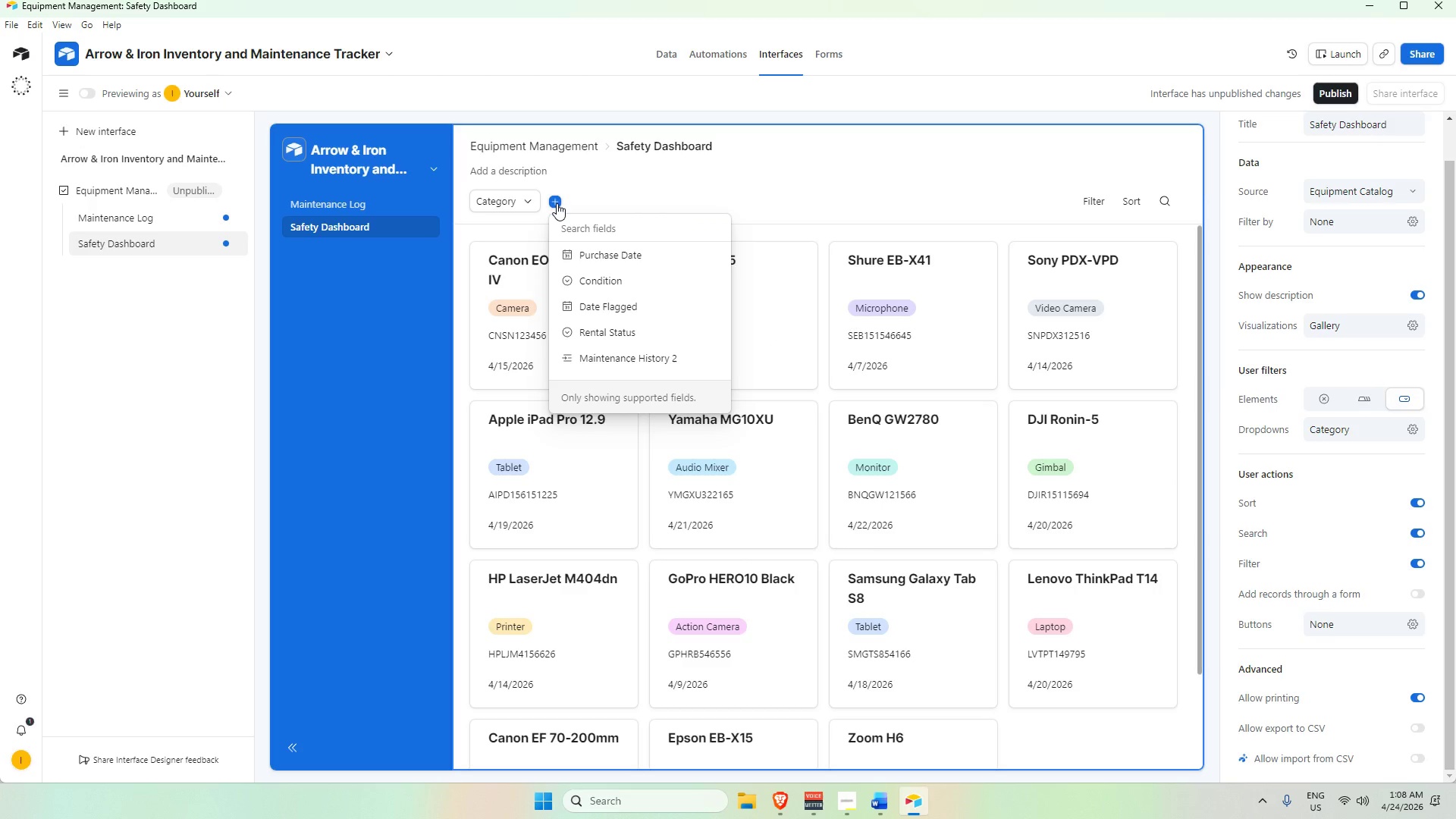 
left_click([593, 286])
 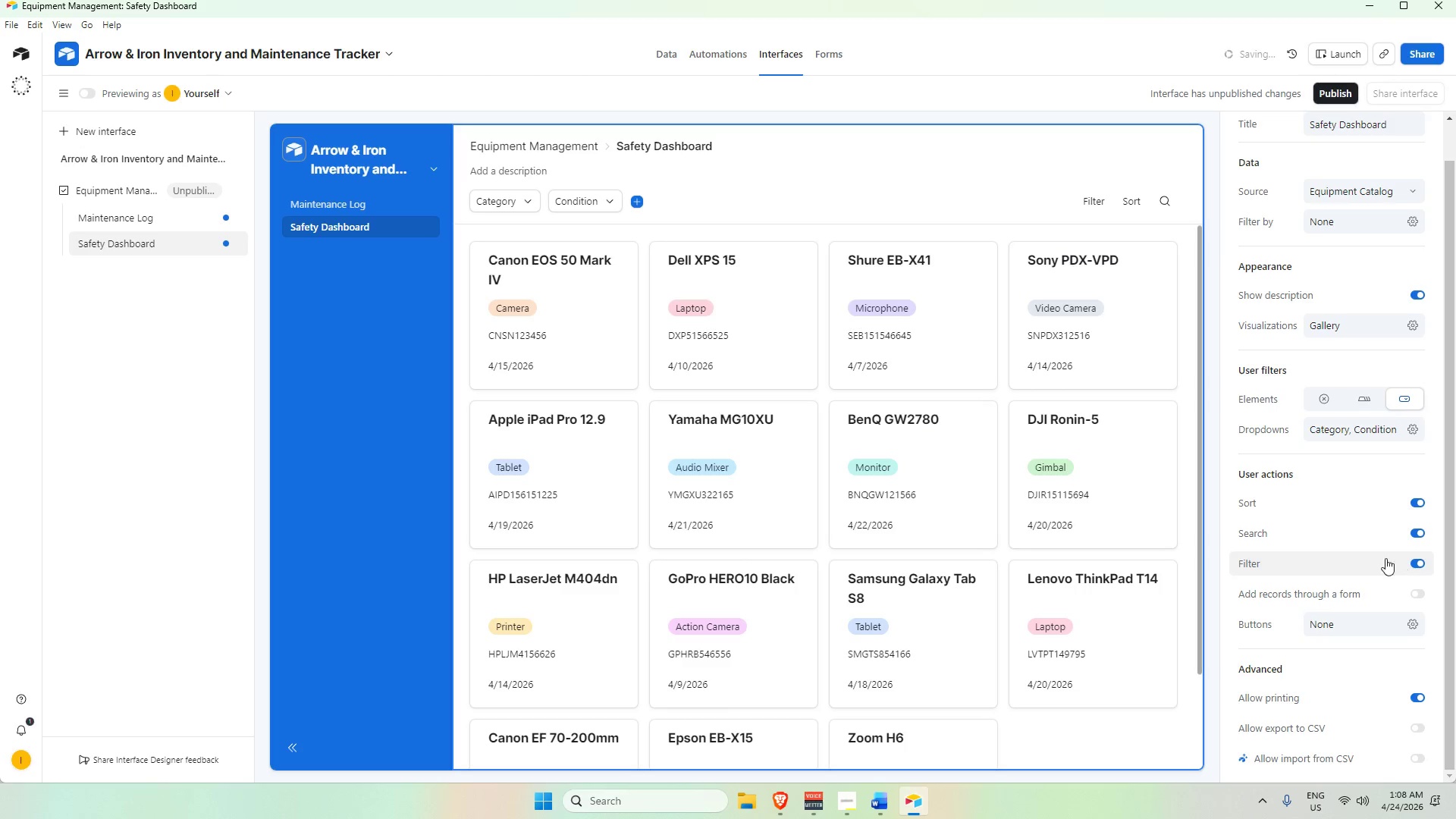 
scroll: coordinate [1345, 711], scroll_direction: down, amount: 5.0
 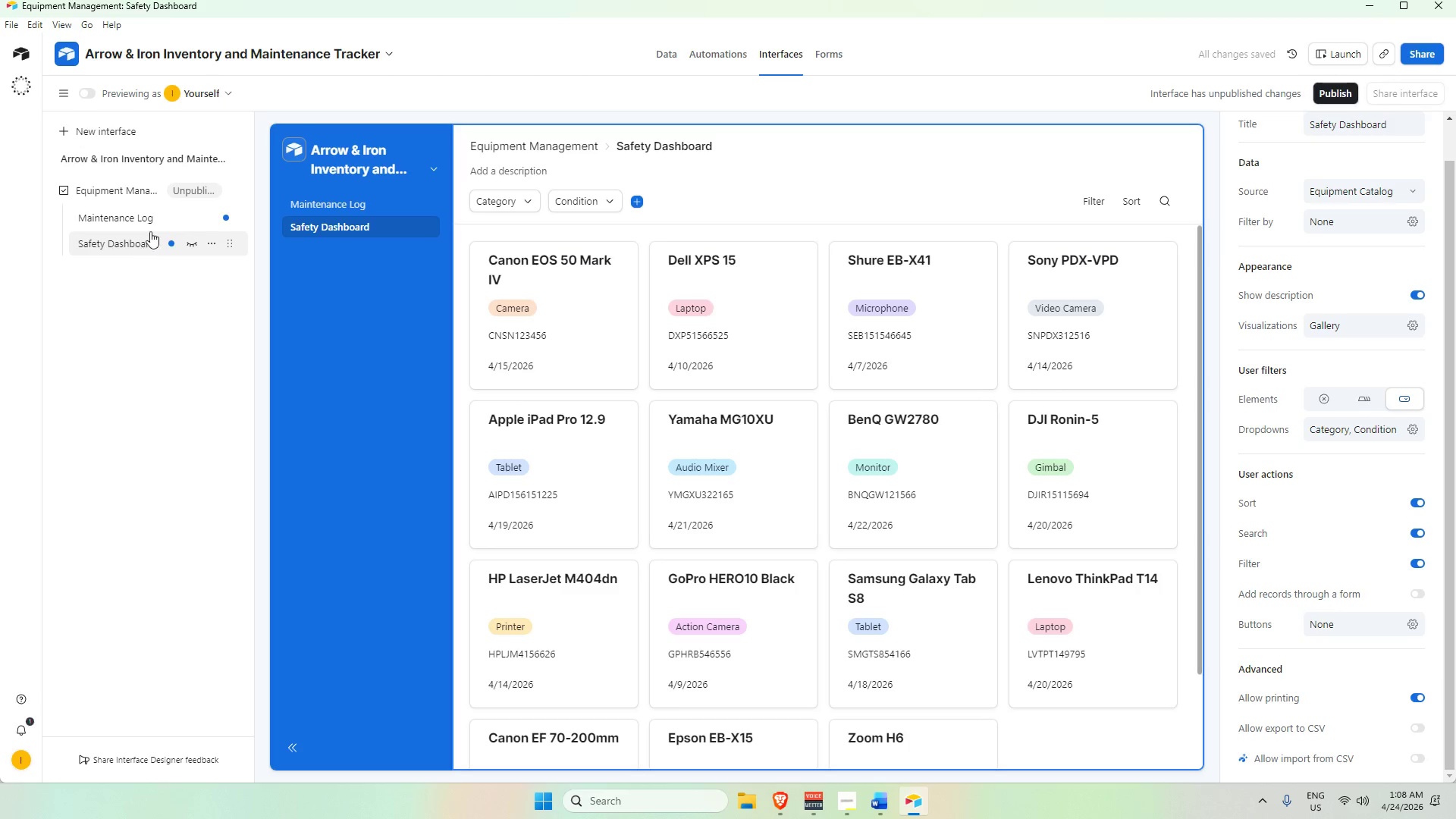 
left_click([209, 188])
 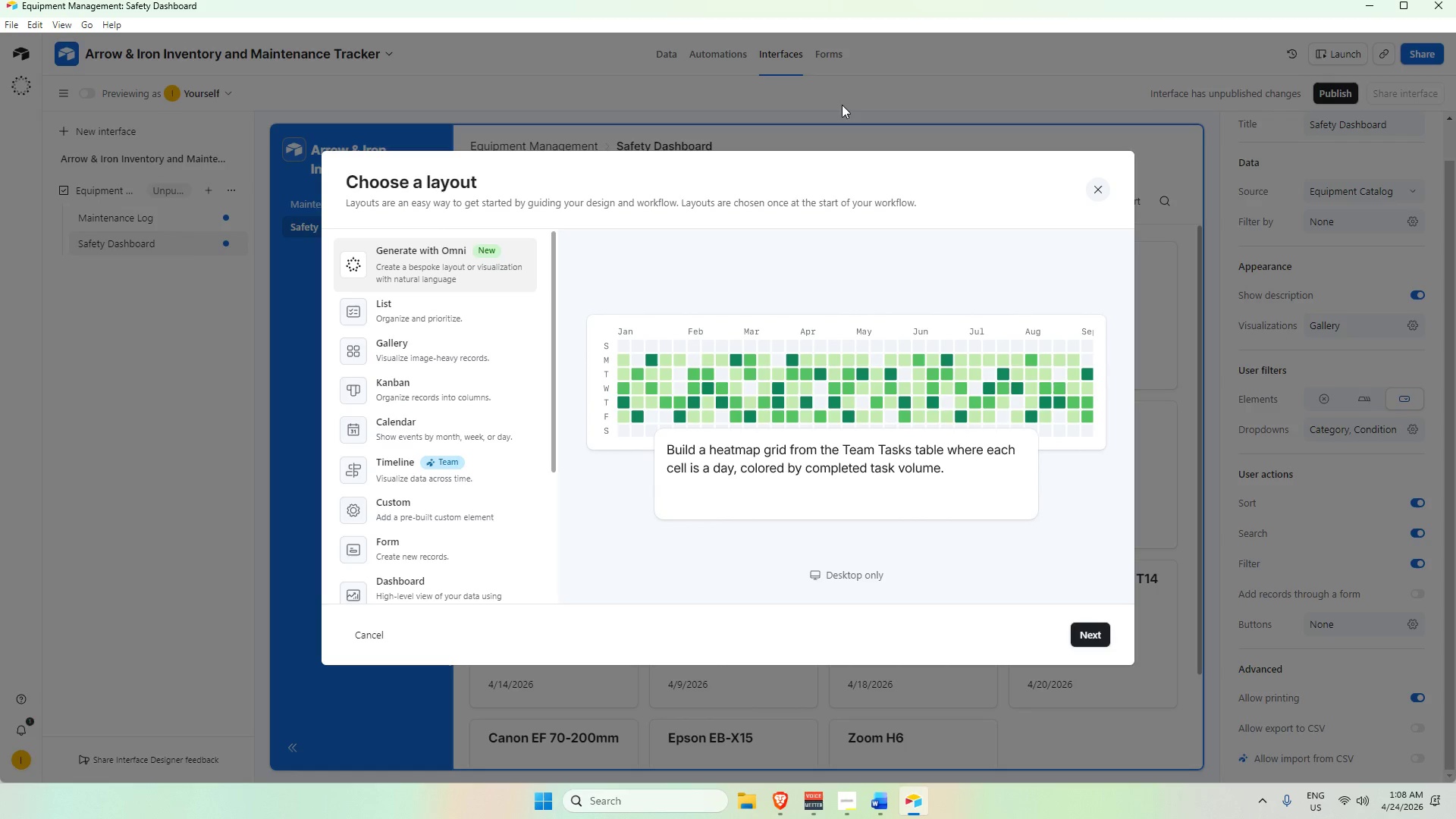 
wait(7.7)
 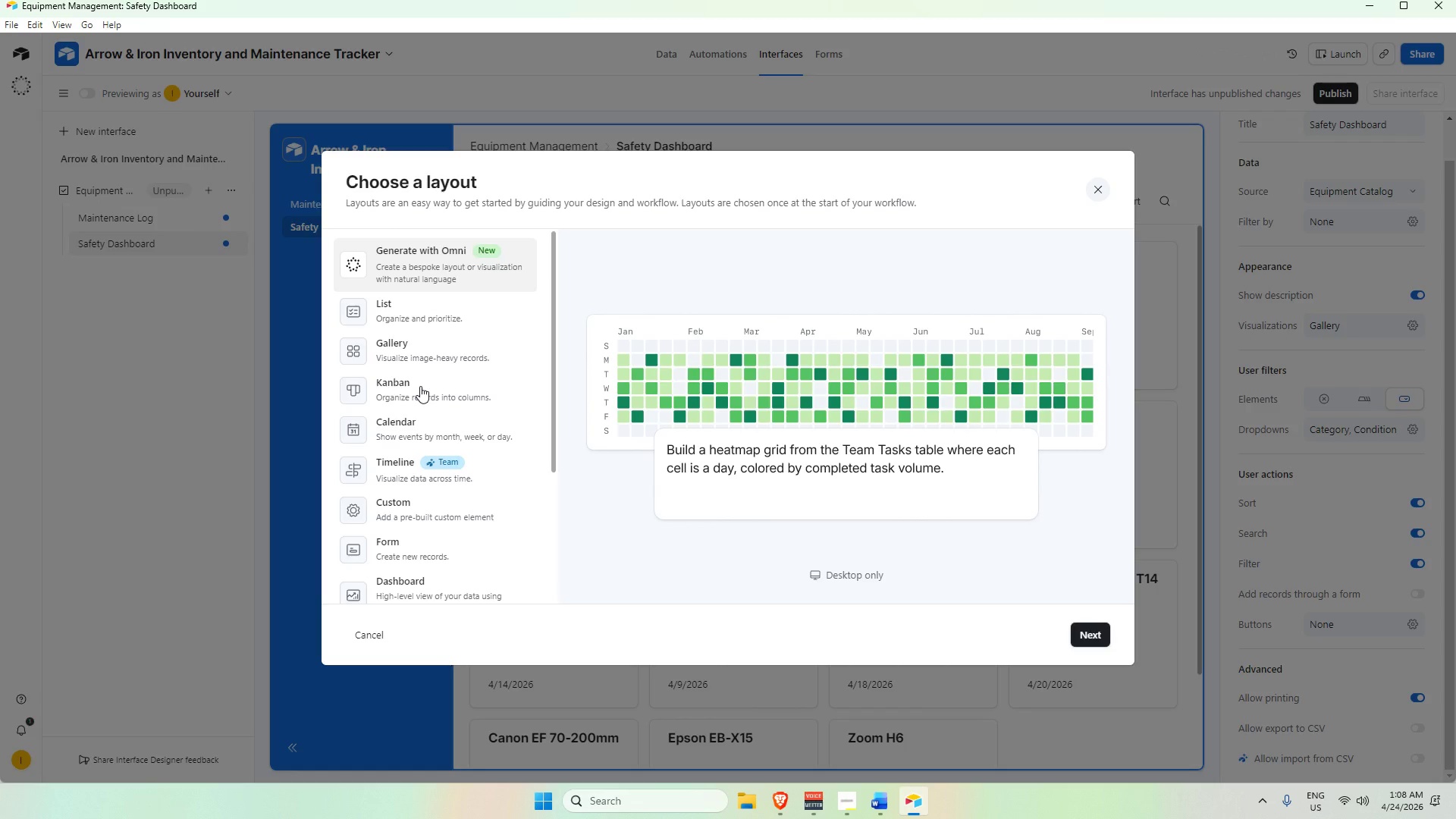 
scroll: coordinate [1060, 463], scroll_direction: down, amount: 3.0
 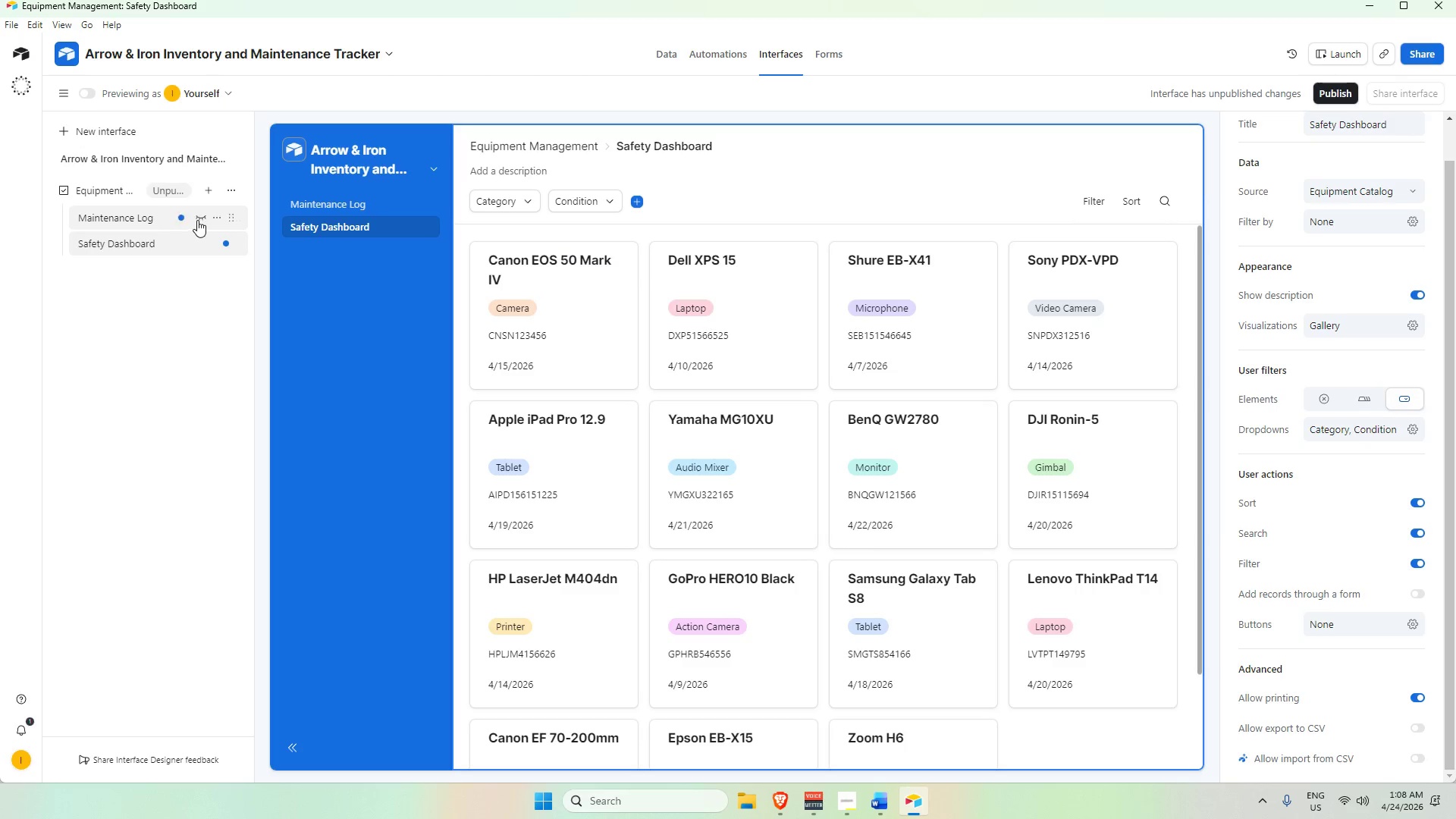 
left_click([203, 188])
 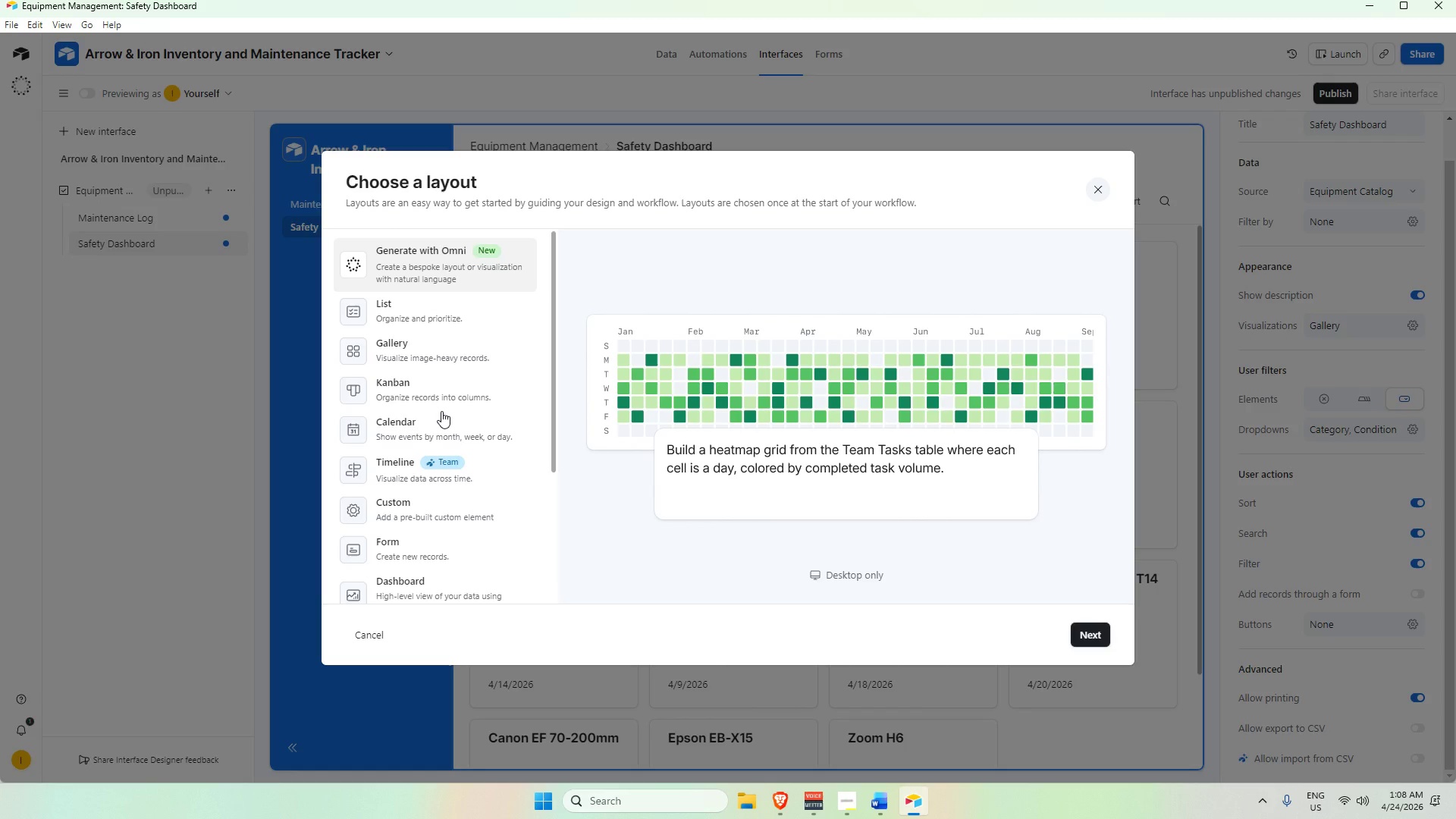 
wait(7.88)
 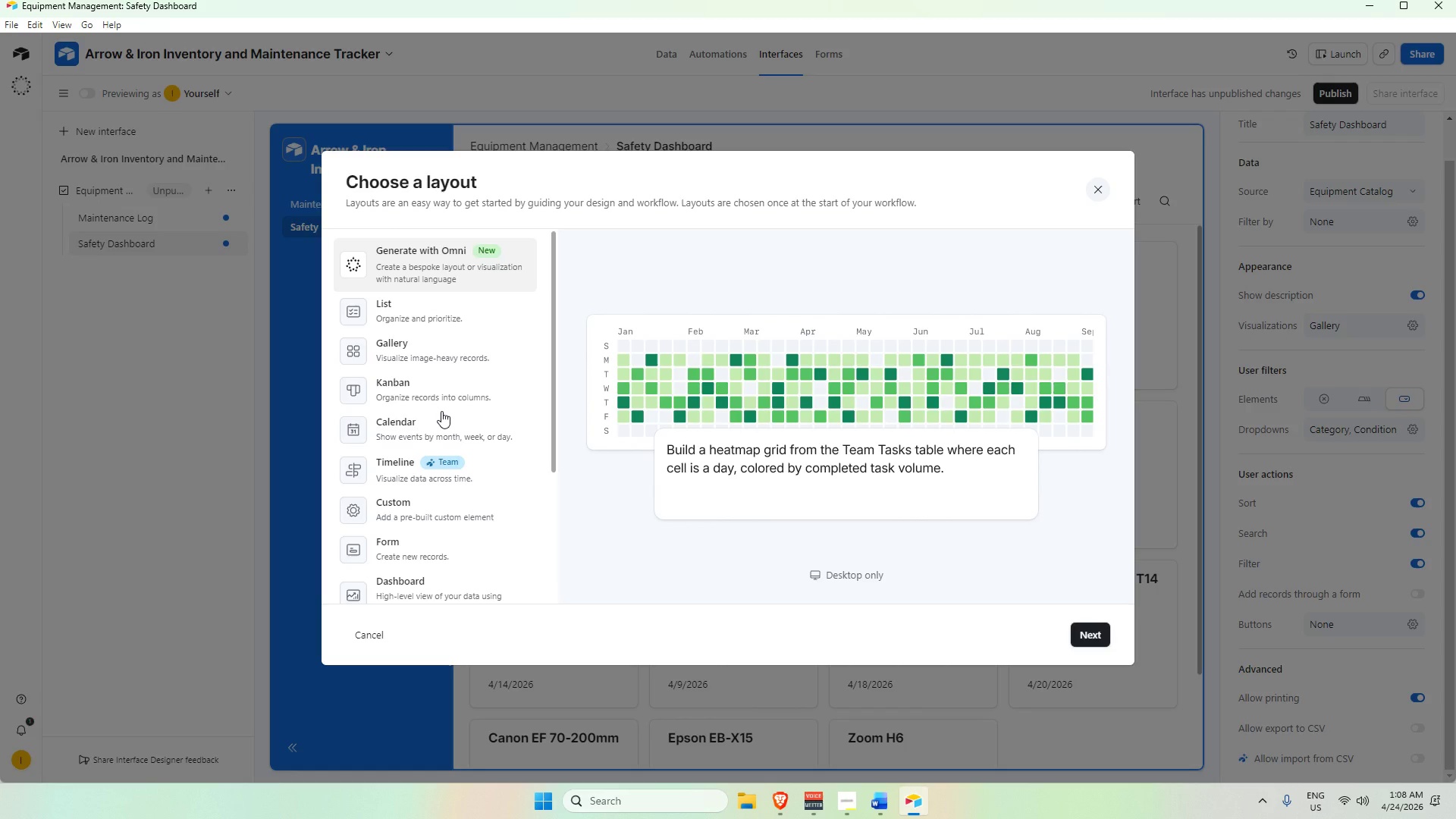 
left_click([171, 375])
 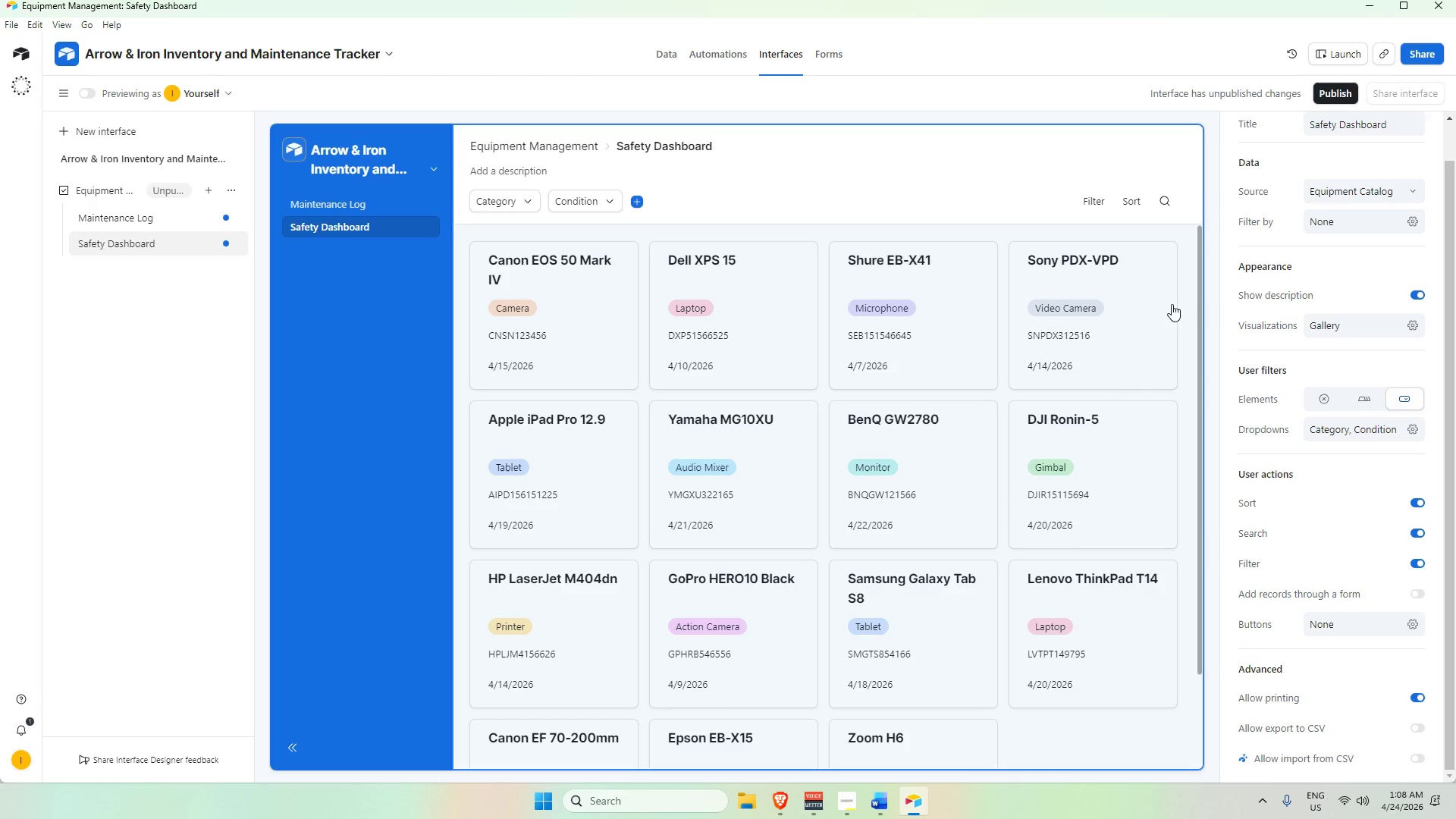 
left_click([1183, 303])
 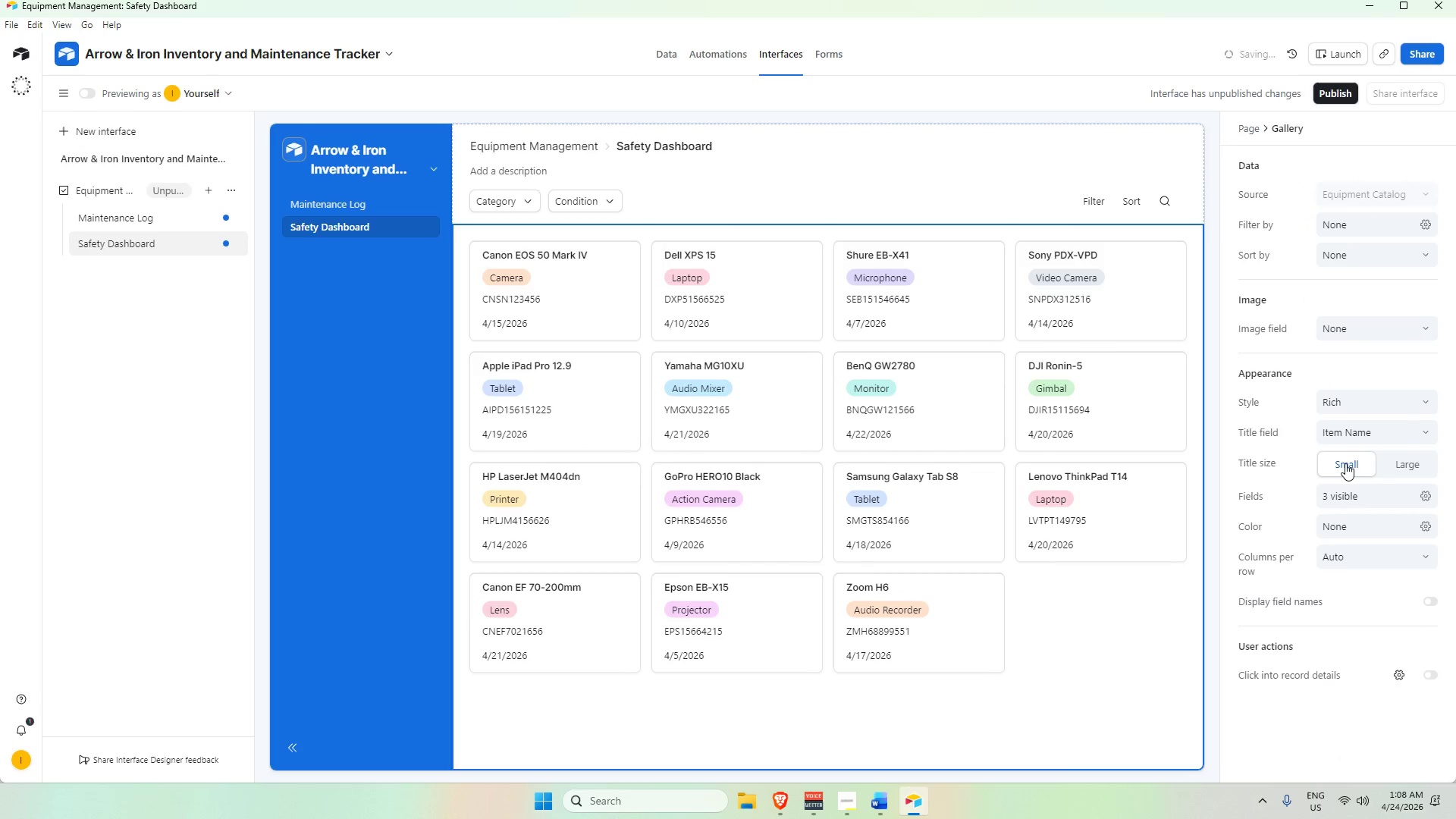 
left_click([1070, 686])
 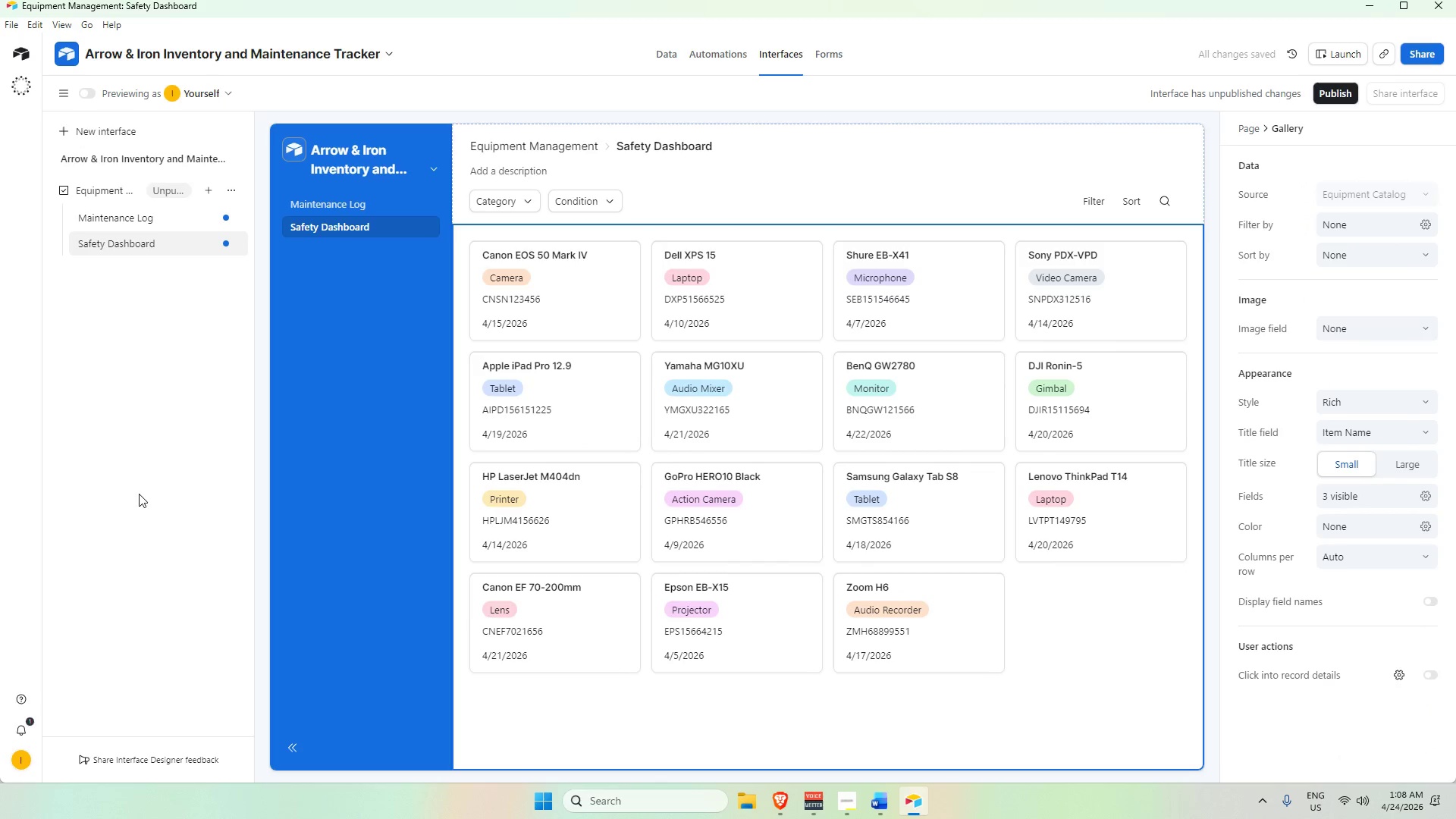 
left_click([83, 454])
 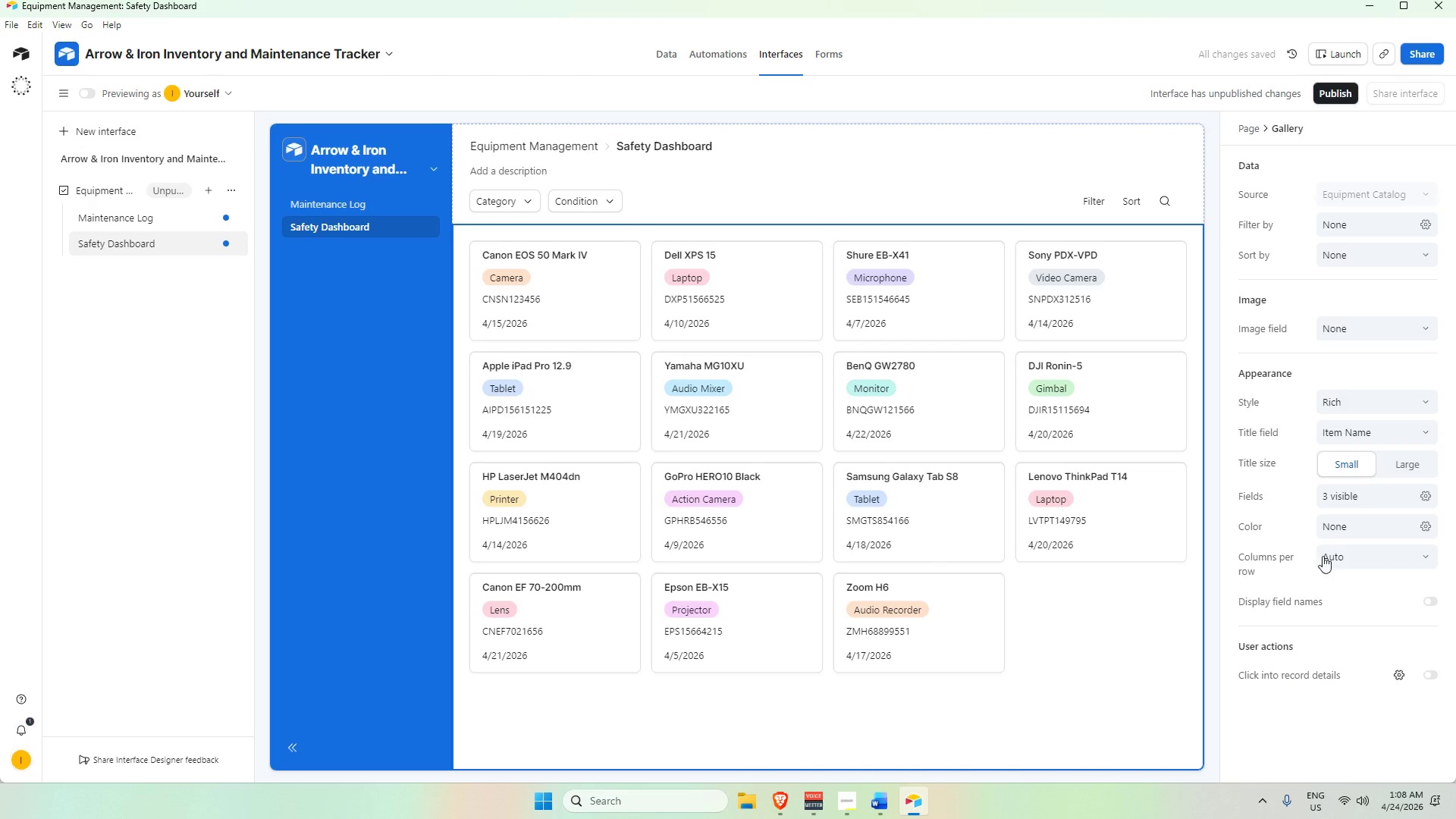 
scroll: coordinate [1352, 604], scroll_direction: down, amount: 3.0
 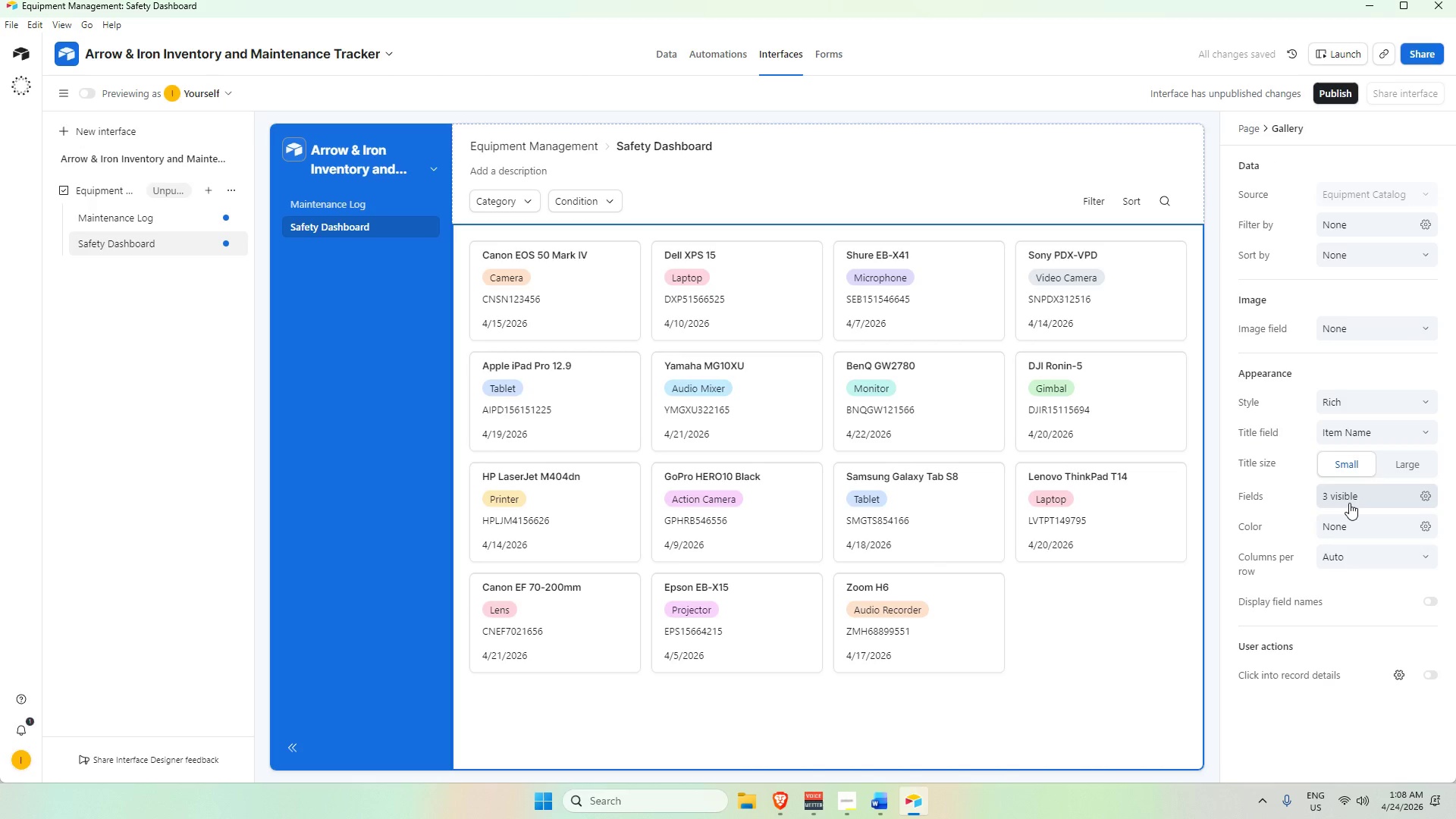 
left_click([1349, 502])
 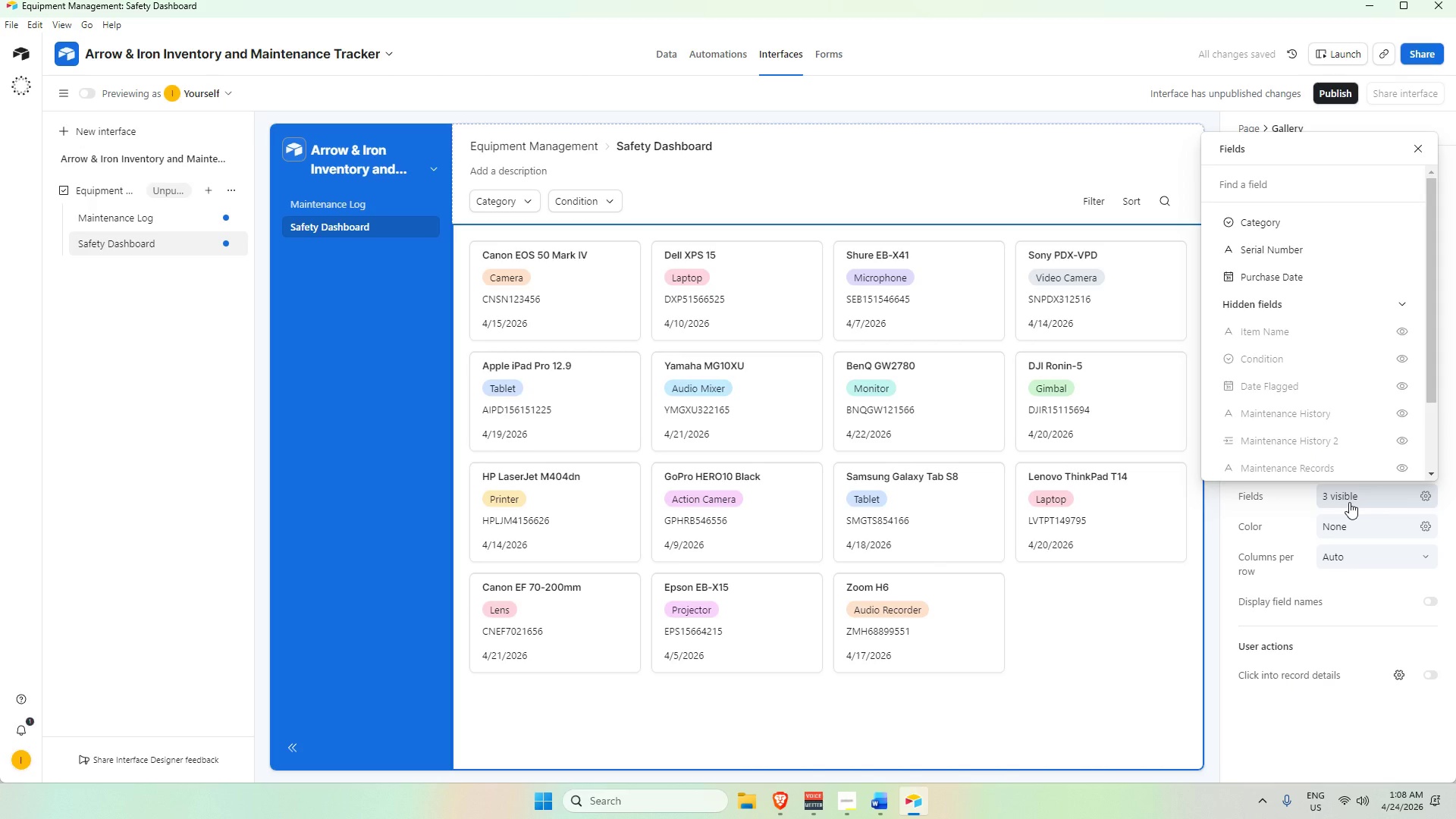 
left_click([1349, 502])
 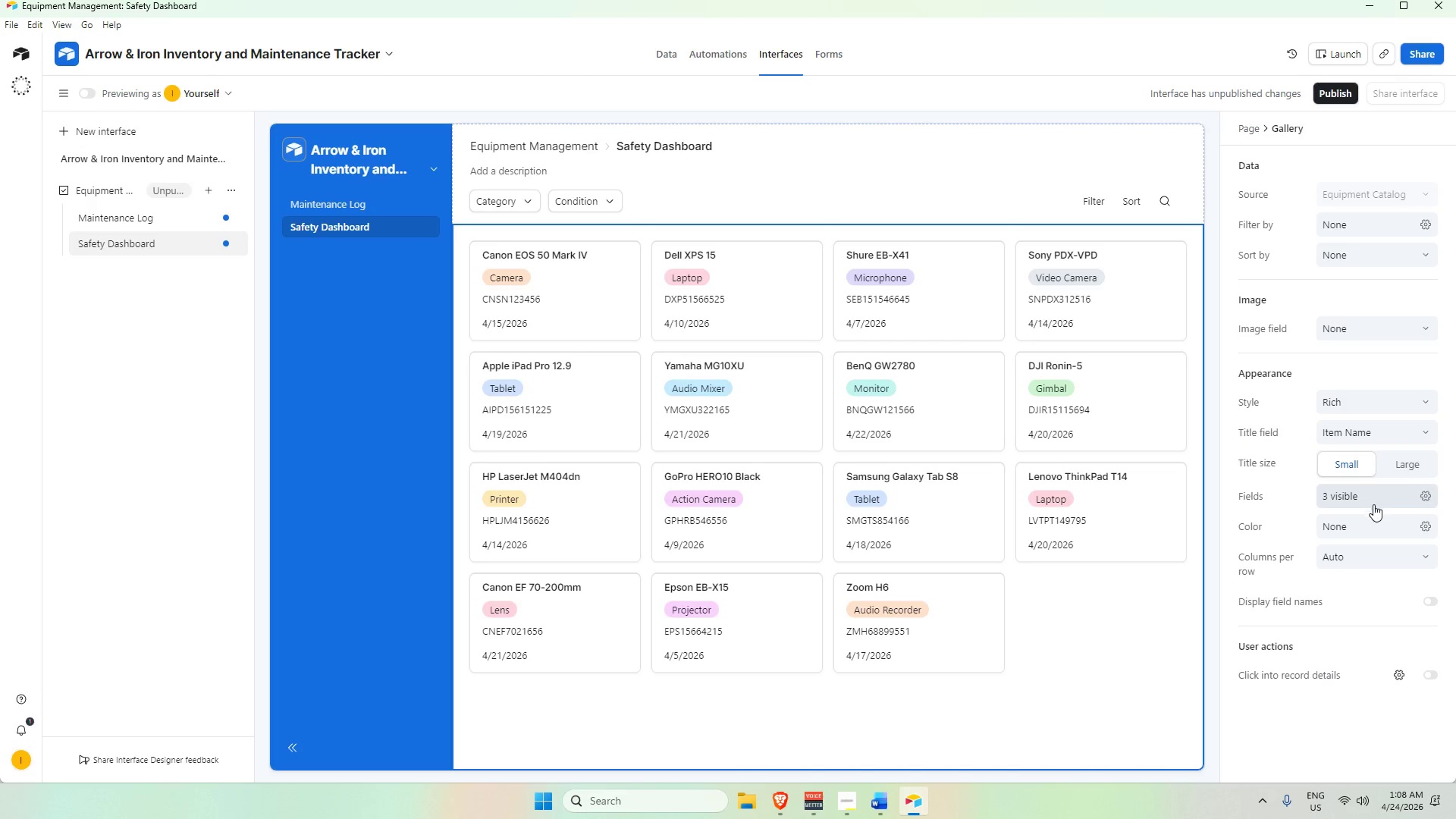 
left_click([1366, 500])
 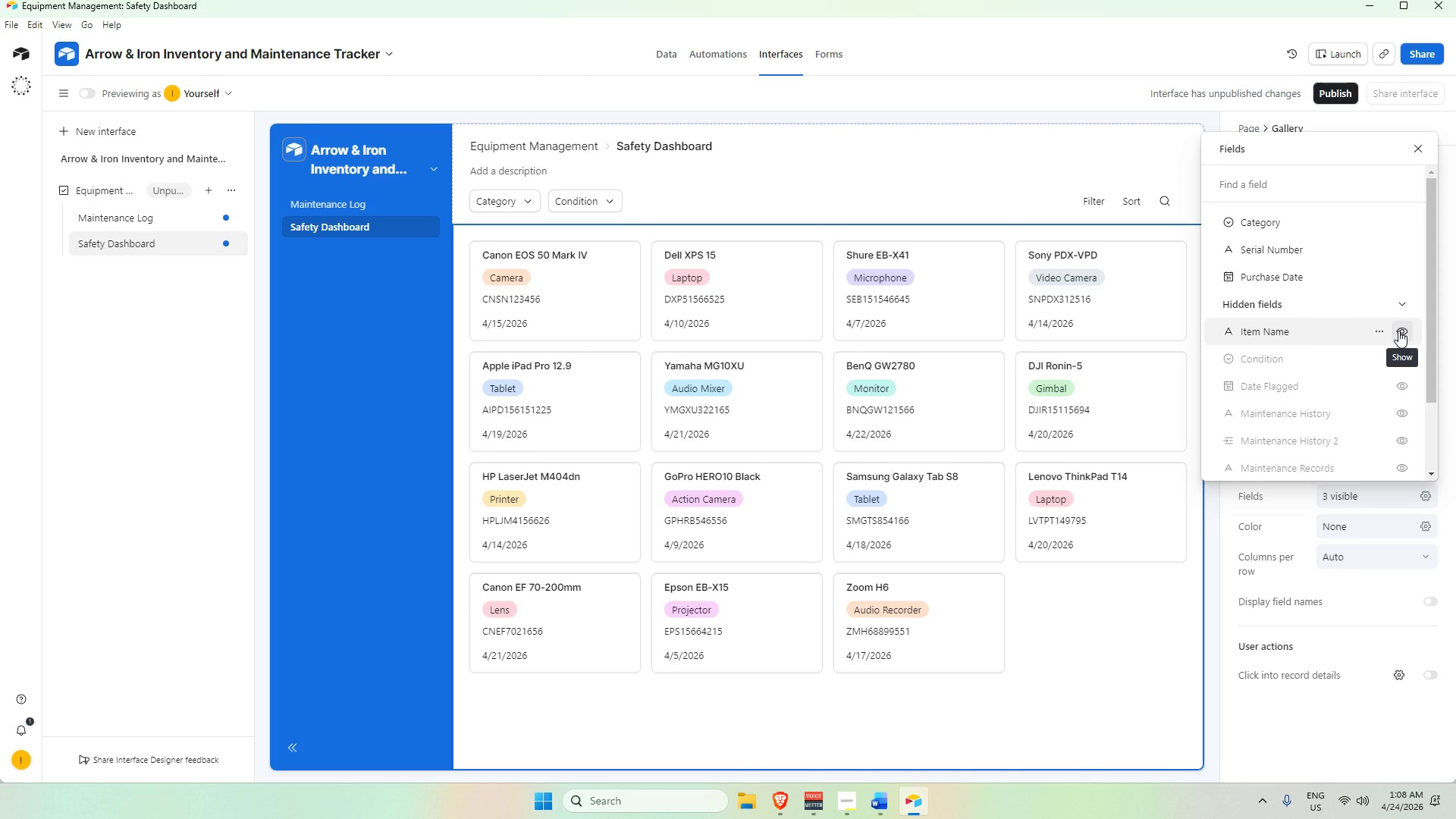 
wait(9.61)
 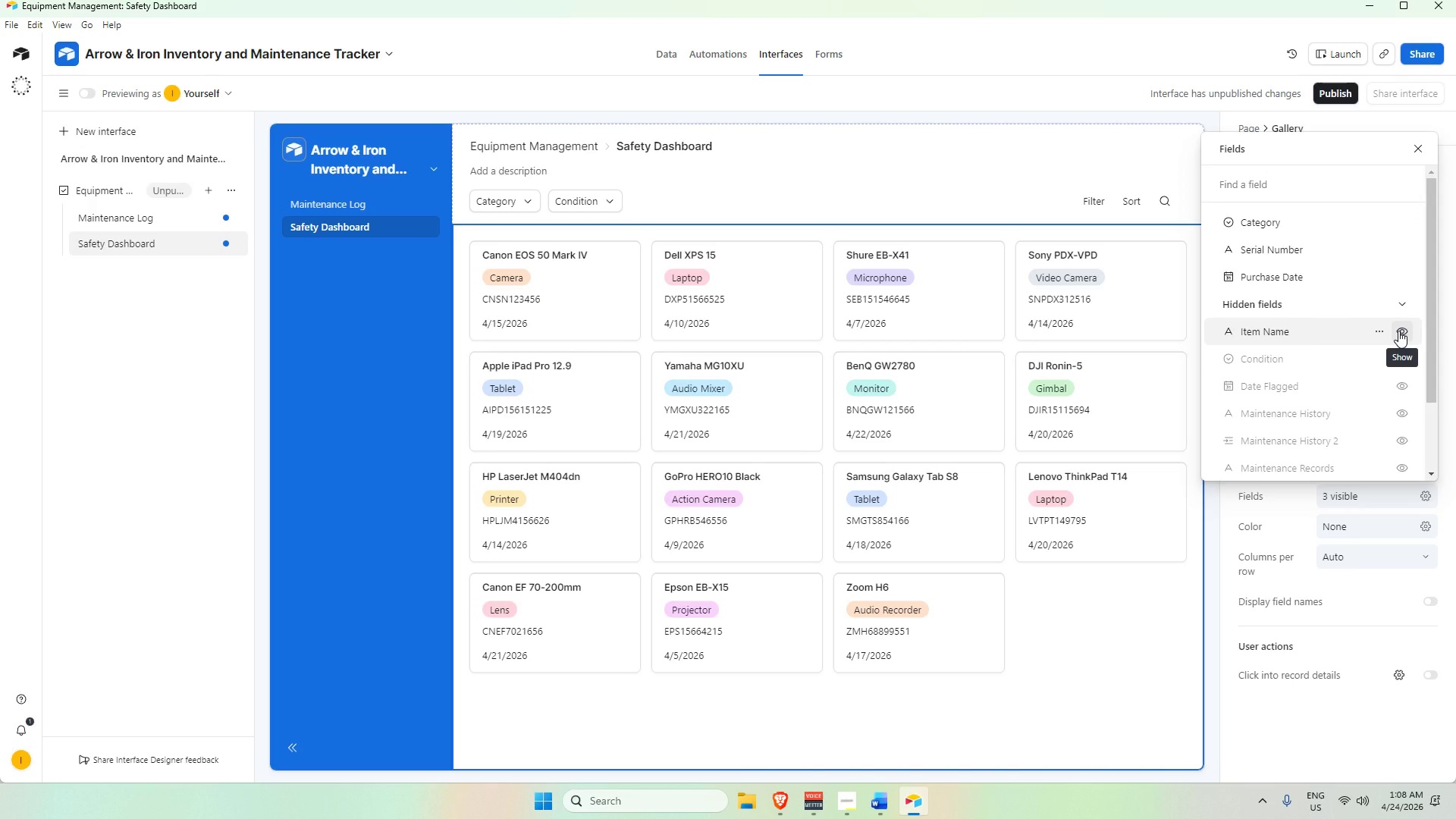 
scroll: coordinate [1349, 330], scroll_direction: up, amount: 2.0
 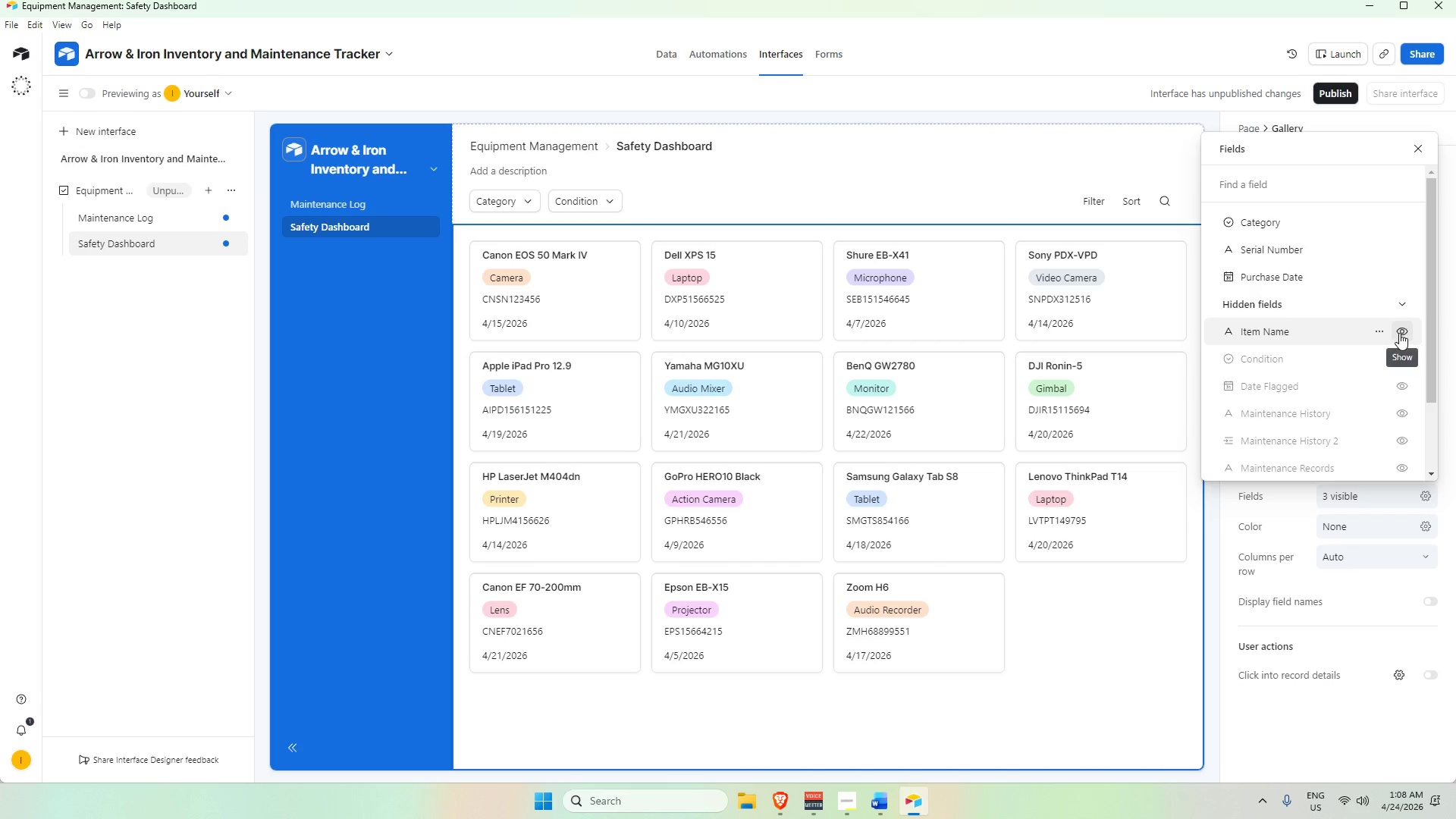 
left_click([1399, 333])
 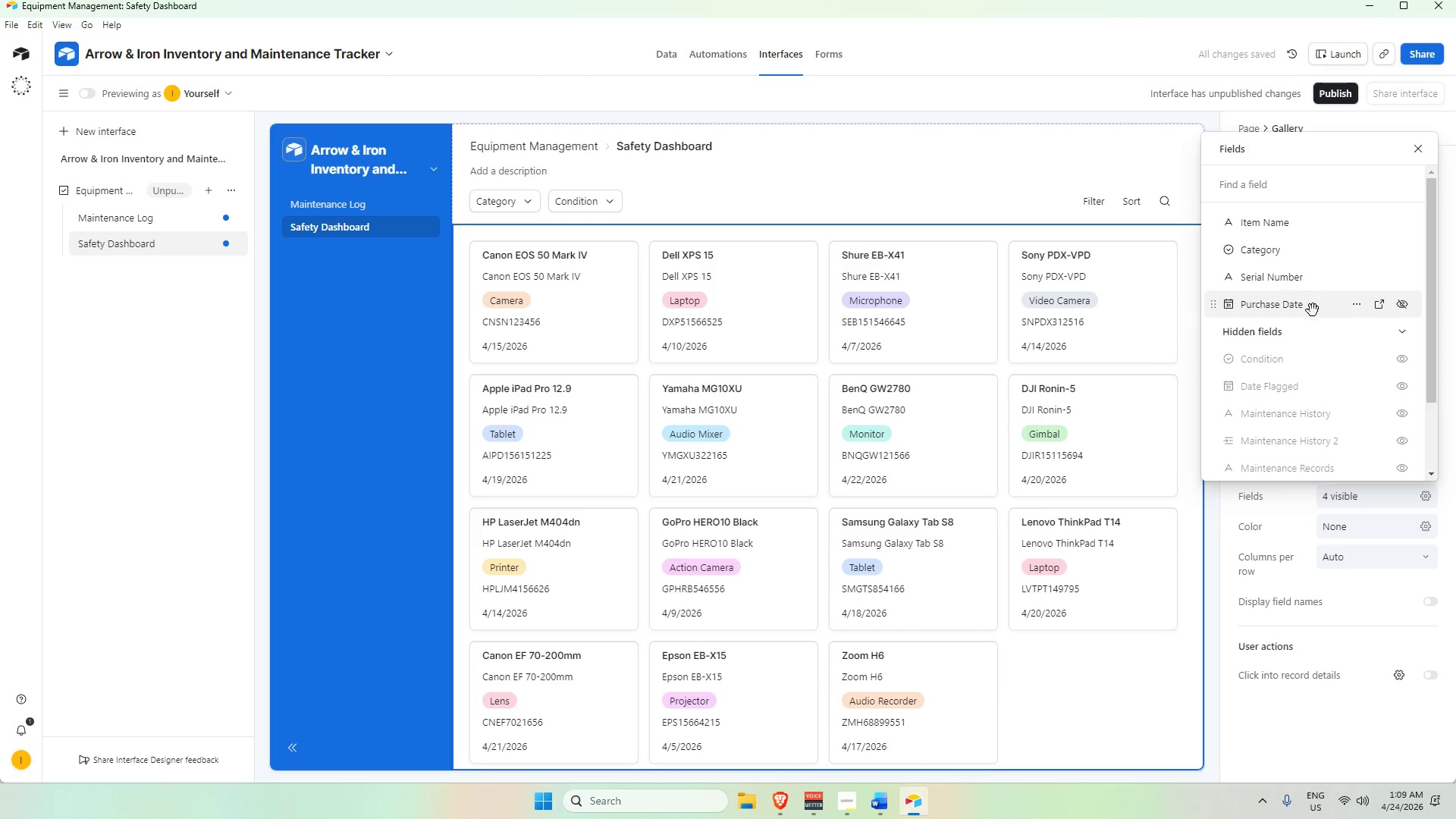 
wait(5.19)
 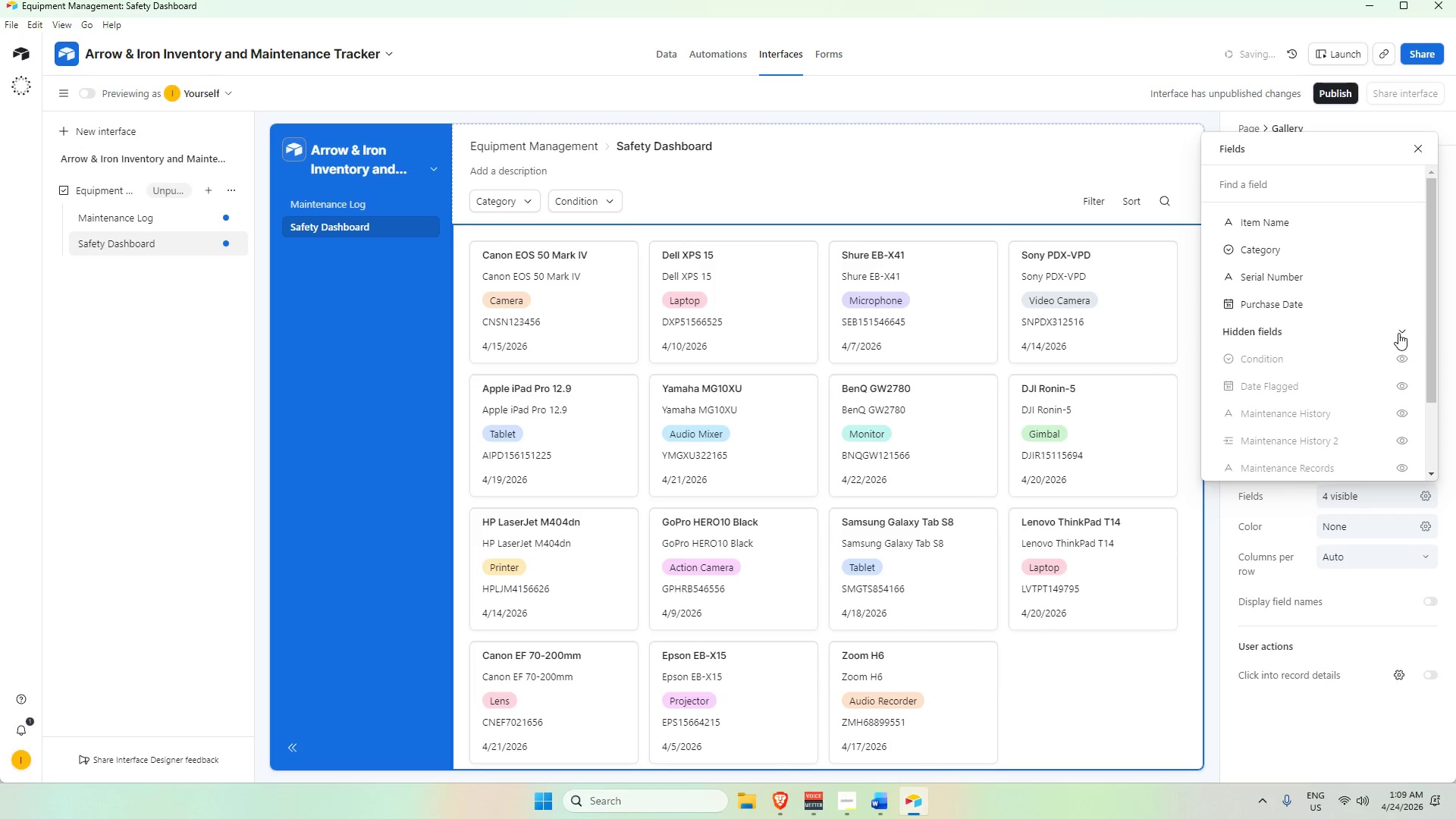 
left_click([1408, 223])
 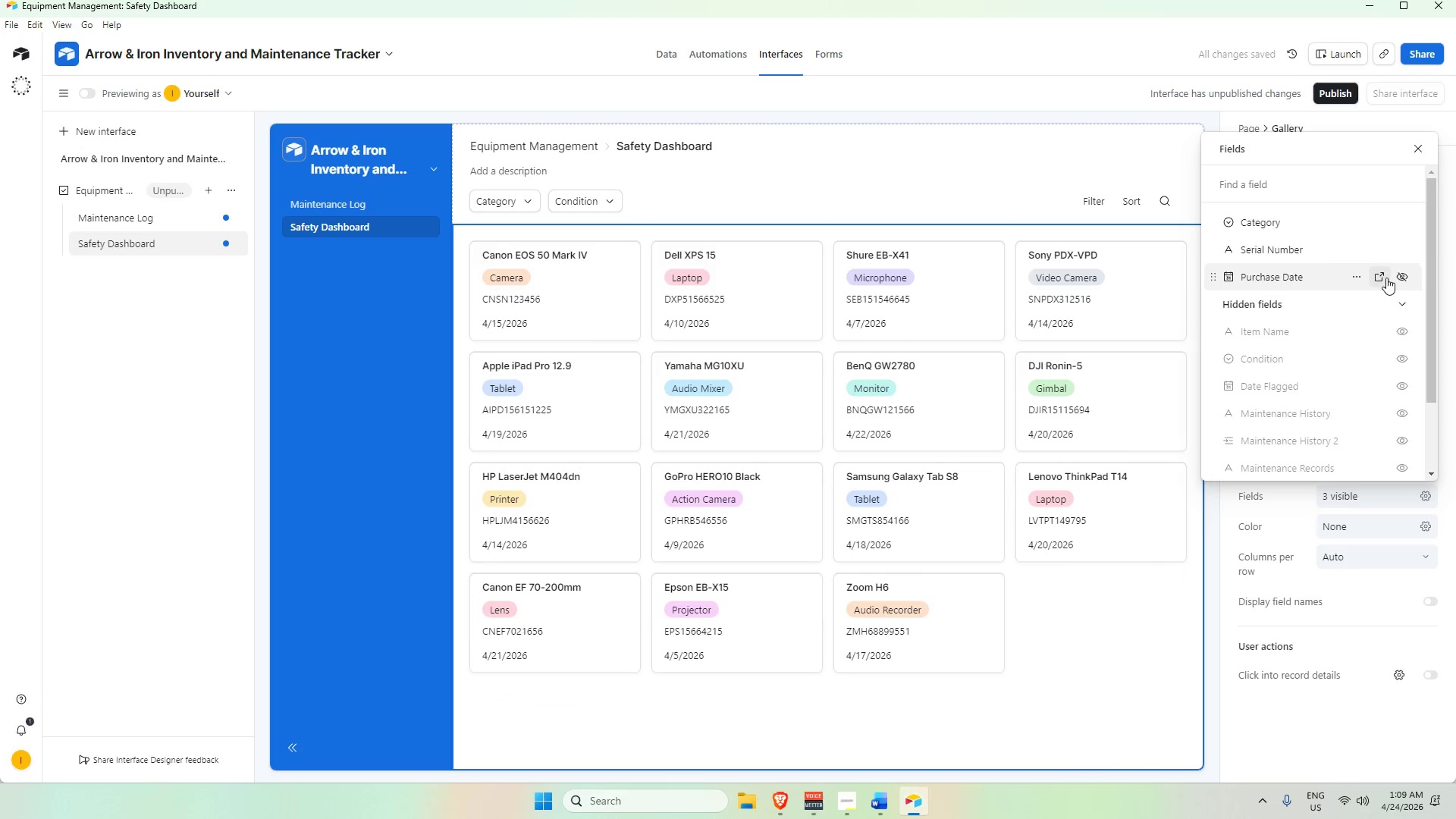 
scroll: coordinate [1331, 325], scroll_direction: down, amount: 5.0
 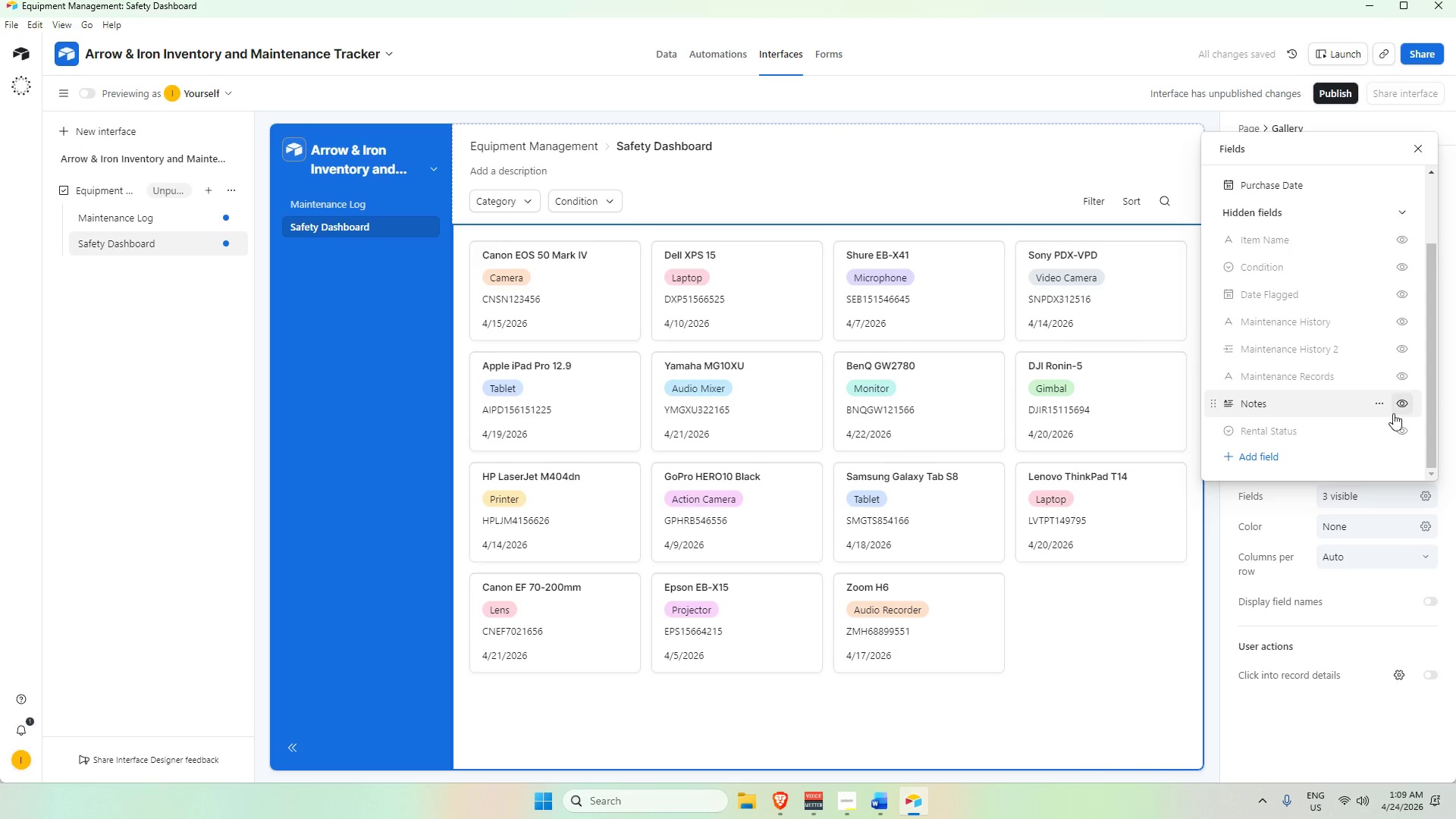 
left_click([1400, 408])
 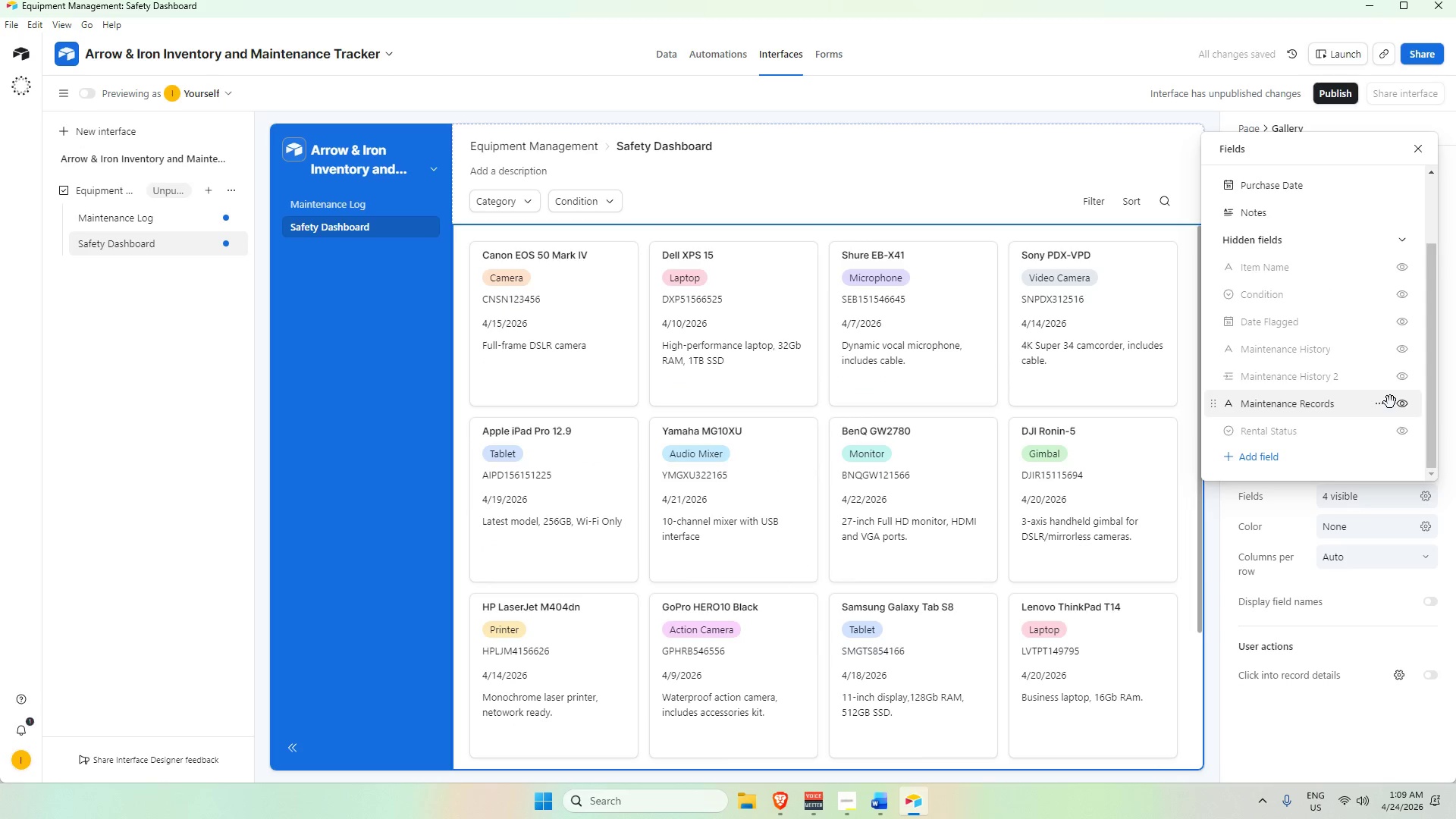 
scroll: coordinate [1332, 349], scroll_direction: down, amount: 5.0
 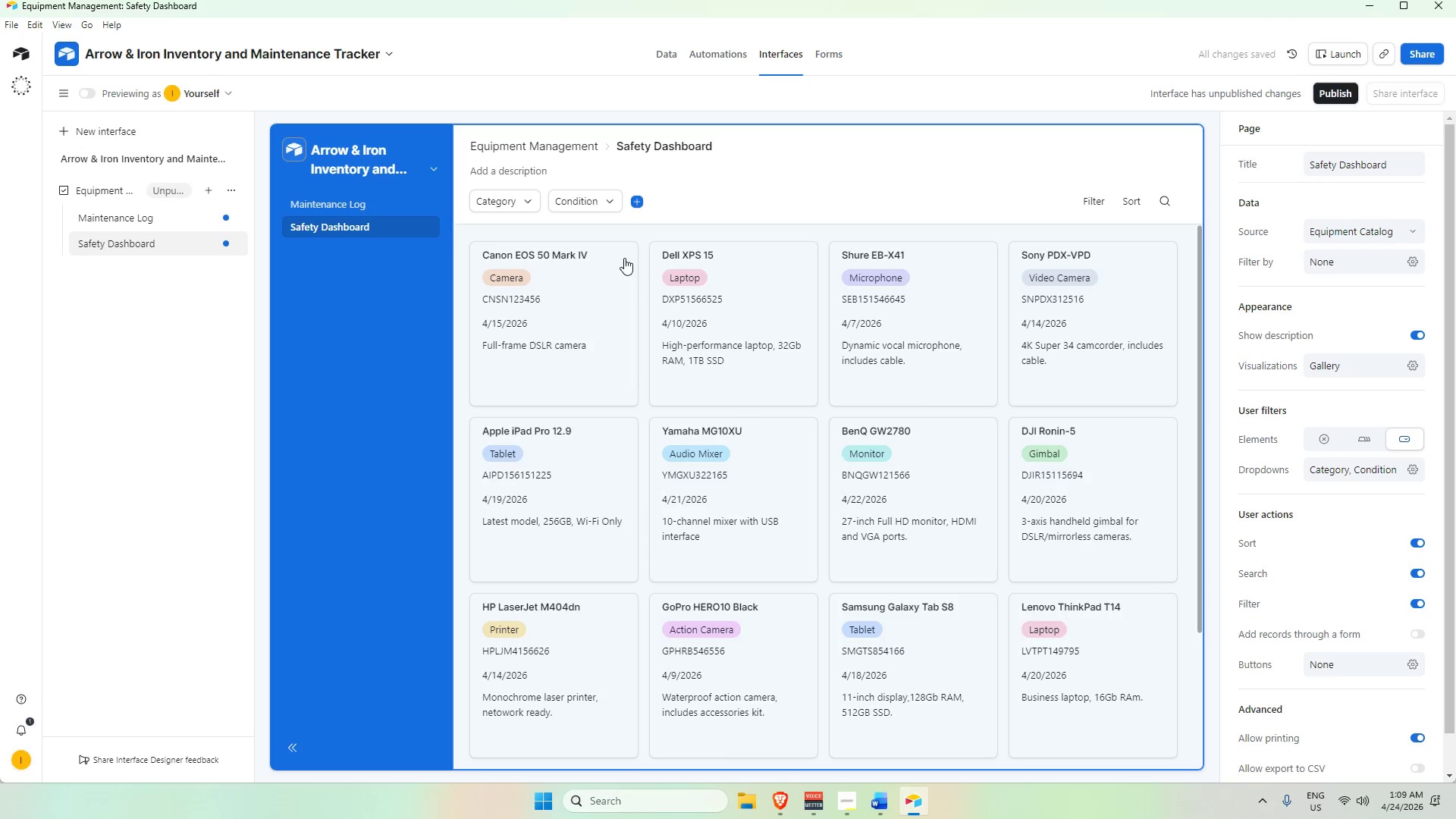 
left_click([209, 337])
 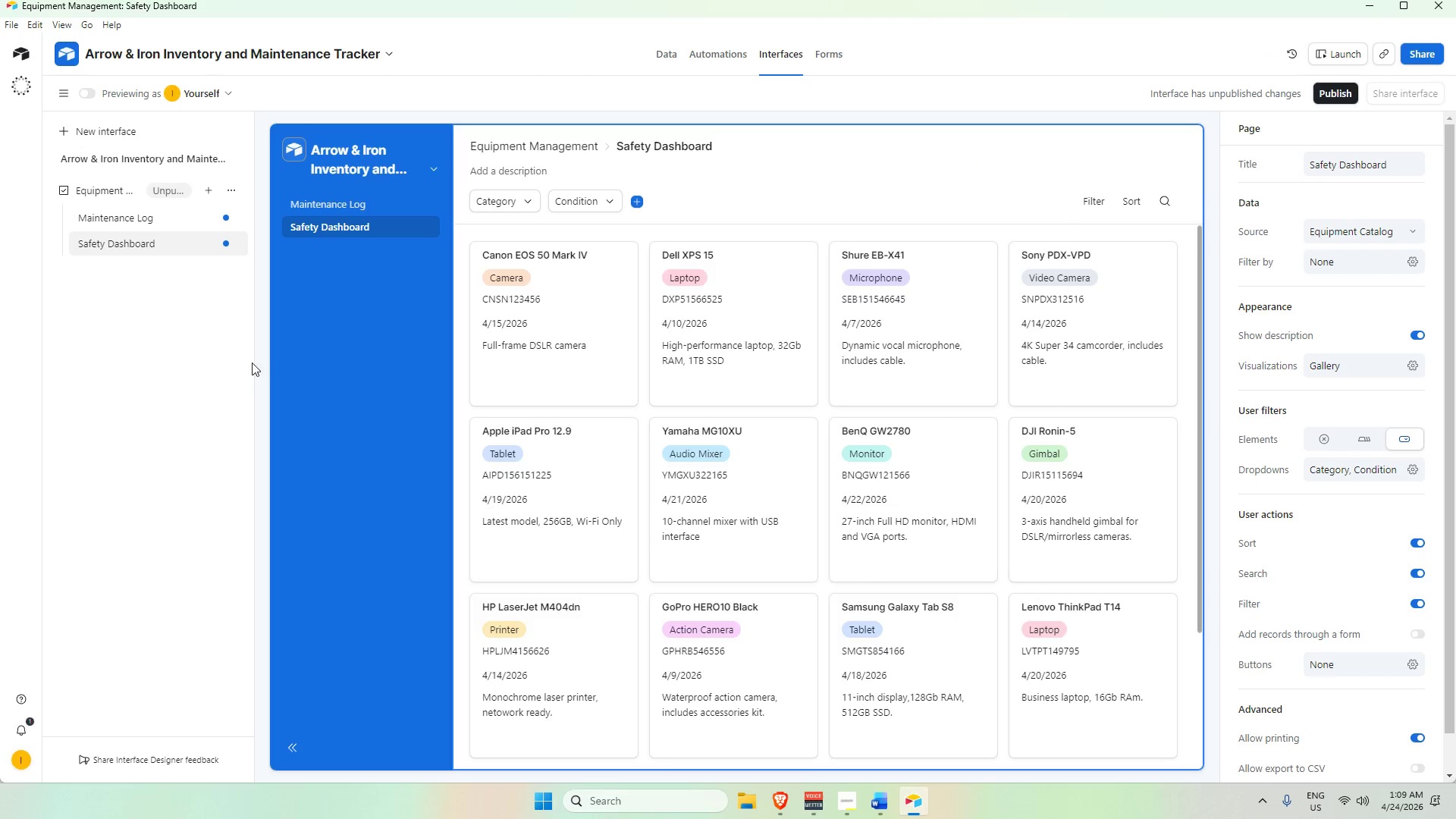 
scroll: coordinate [827, 507], scroll_direction: down, amount: 8.0
 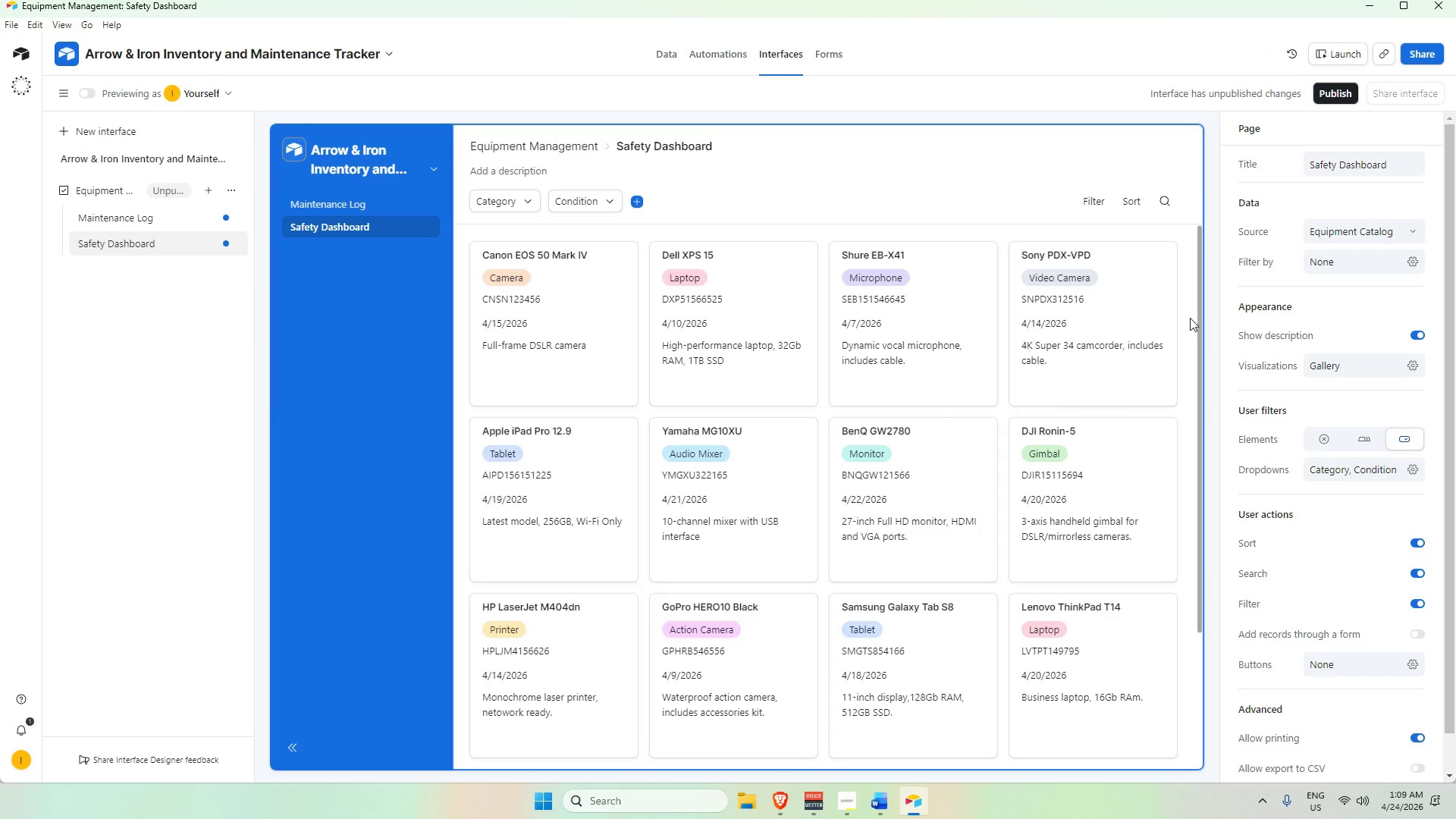 
left_click([1153, 231])
 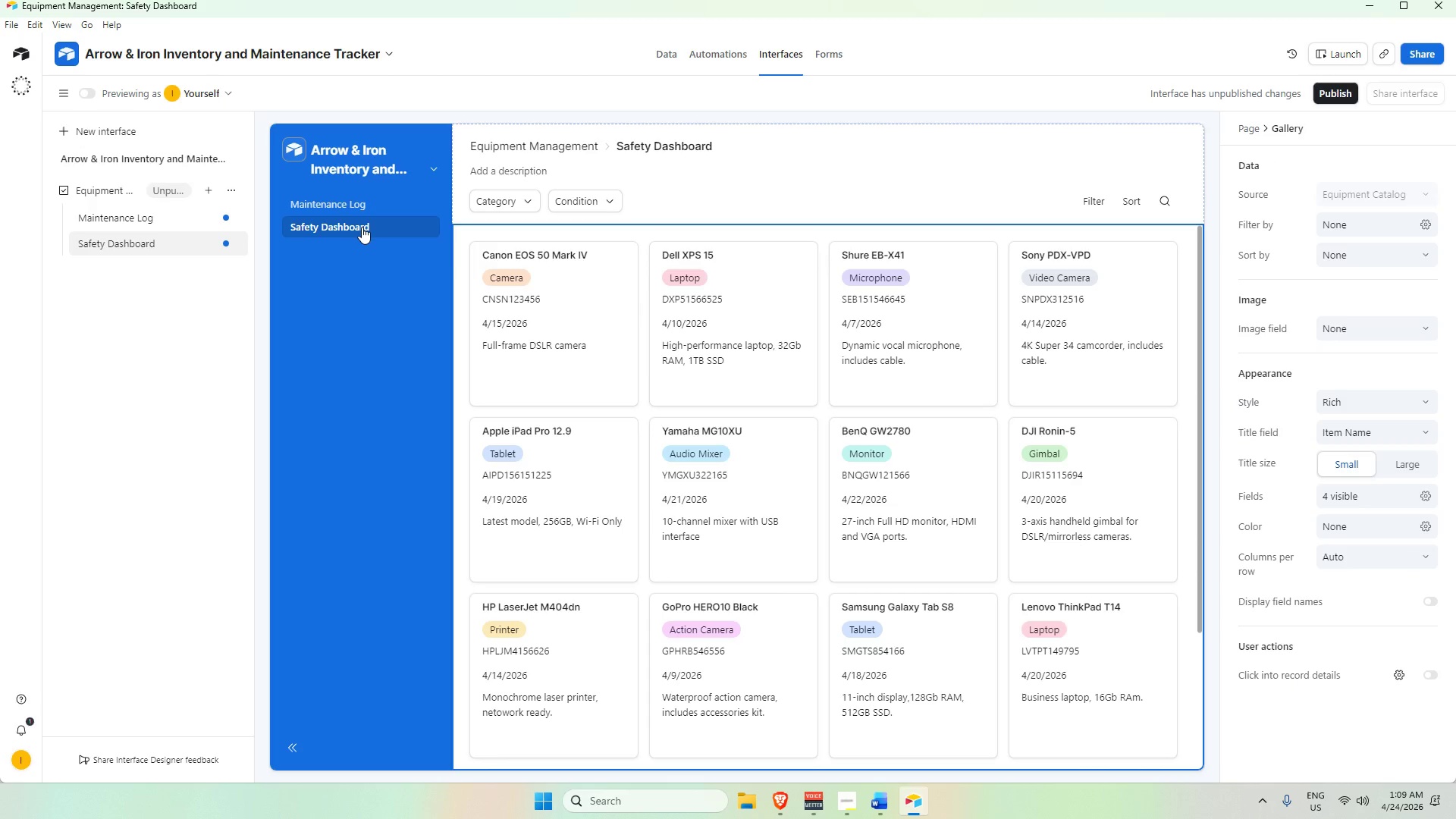 
wait(5.44)
 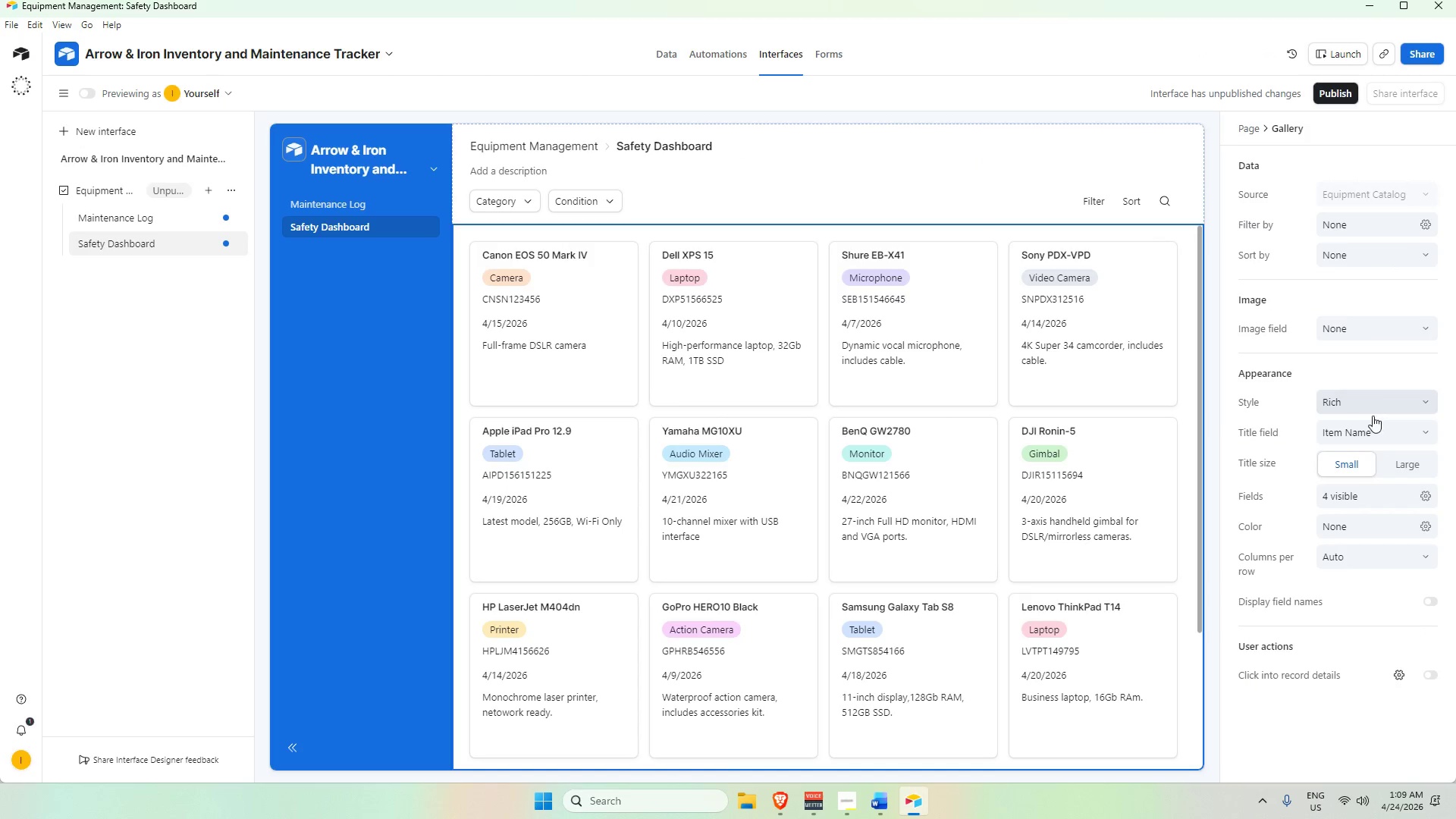 
scroll: coordinate [834, 495], scroll_direction: down, amount: 3.0
 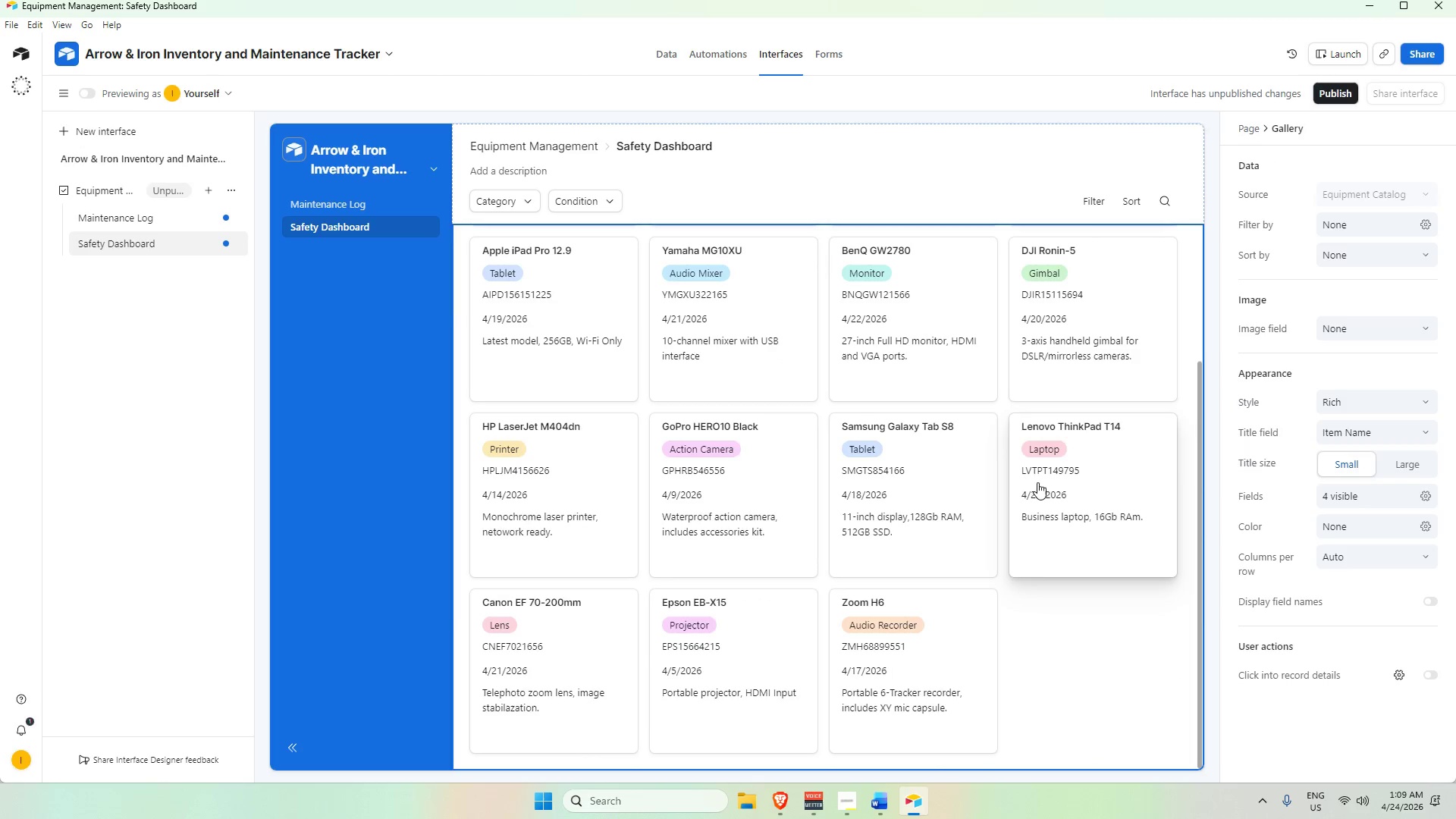 
scroll: coordinate [689, 388], scroll_direction: up, amount: 9.0
 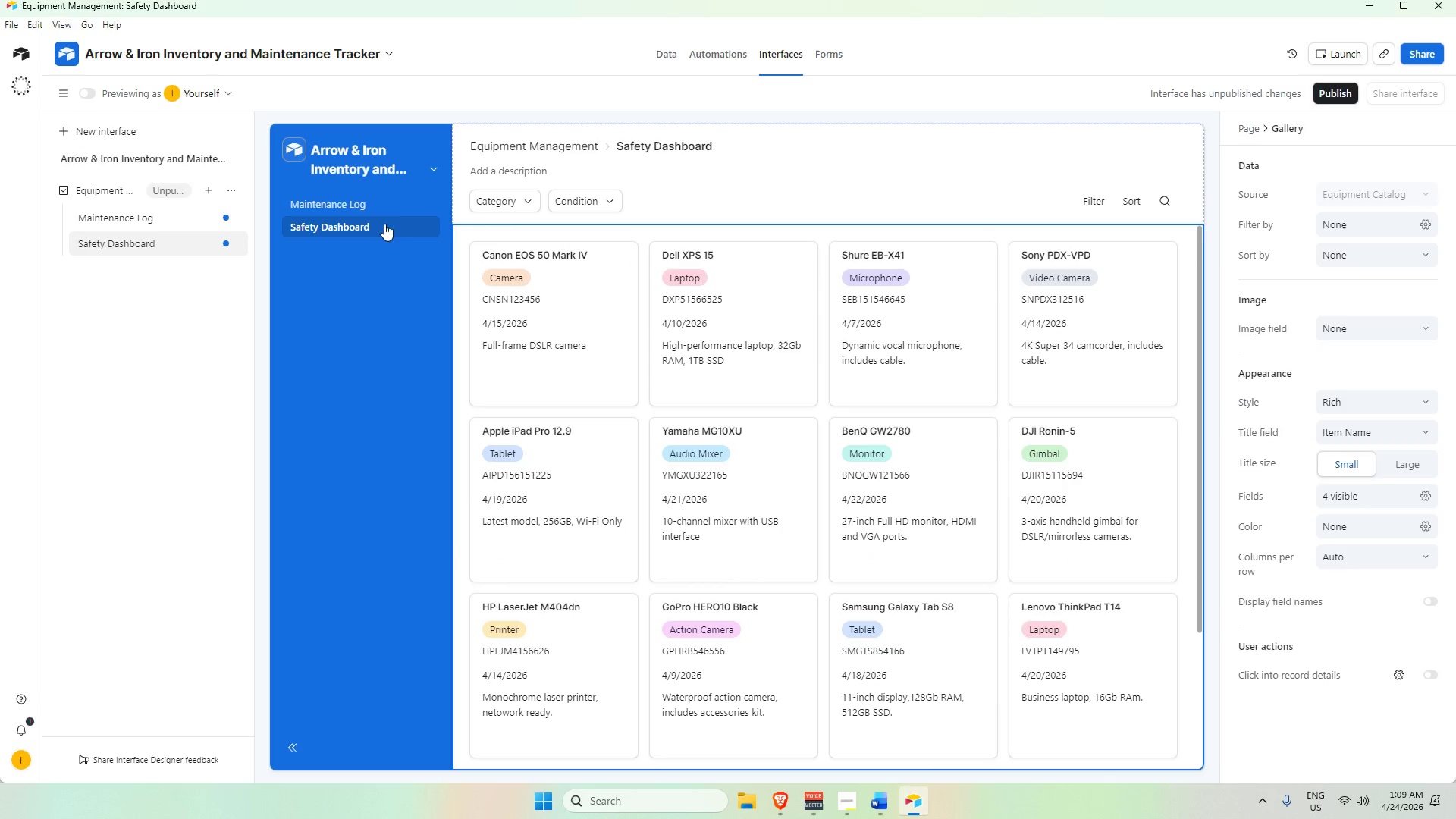 
left_click([363, 205])
 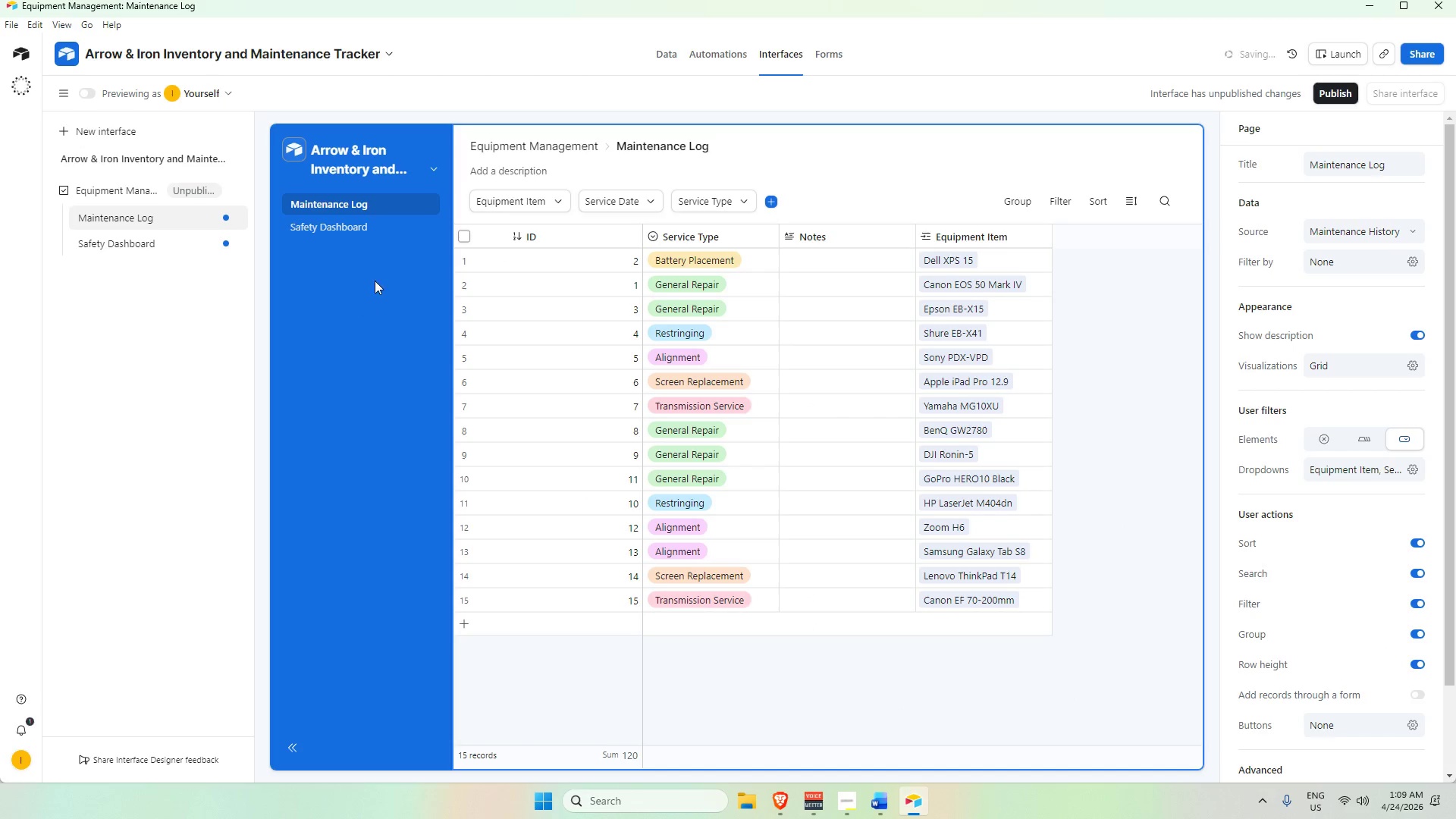 
left_click([382, 223])
 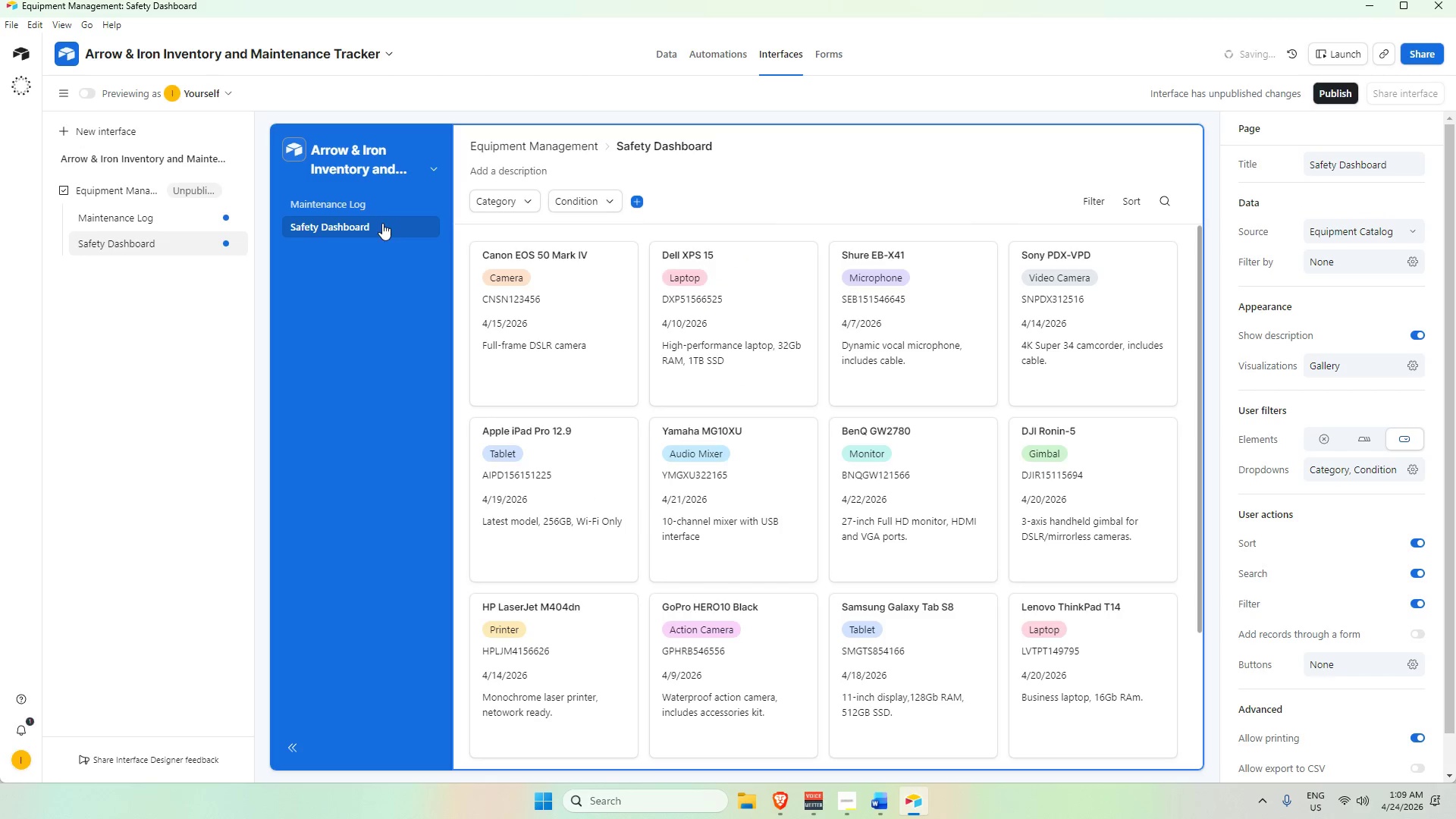 
scroll: coordinate [993, 470], scroll_direction: down, amount: 7.0
 